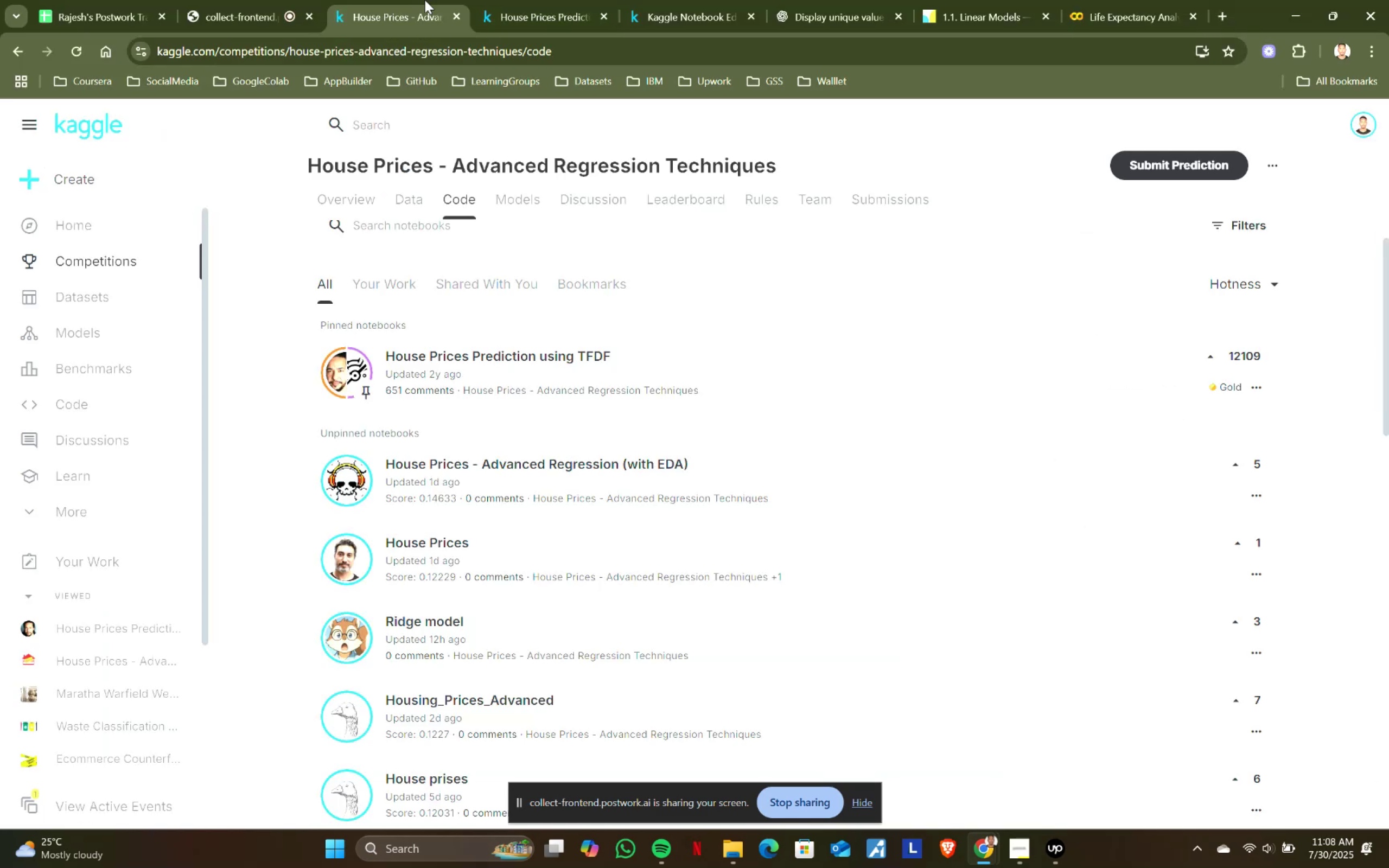 
double_click([552, 0])
 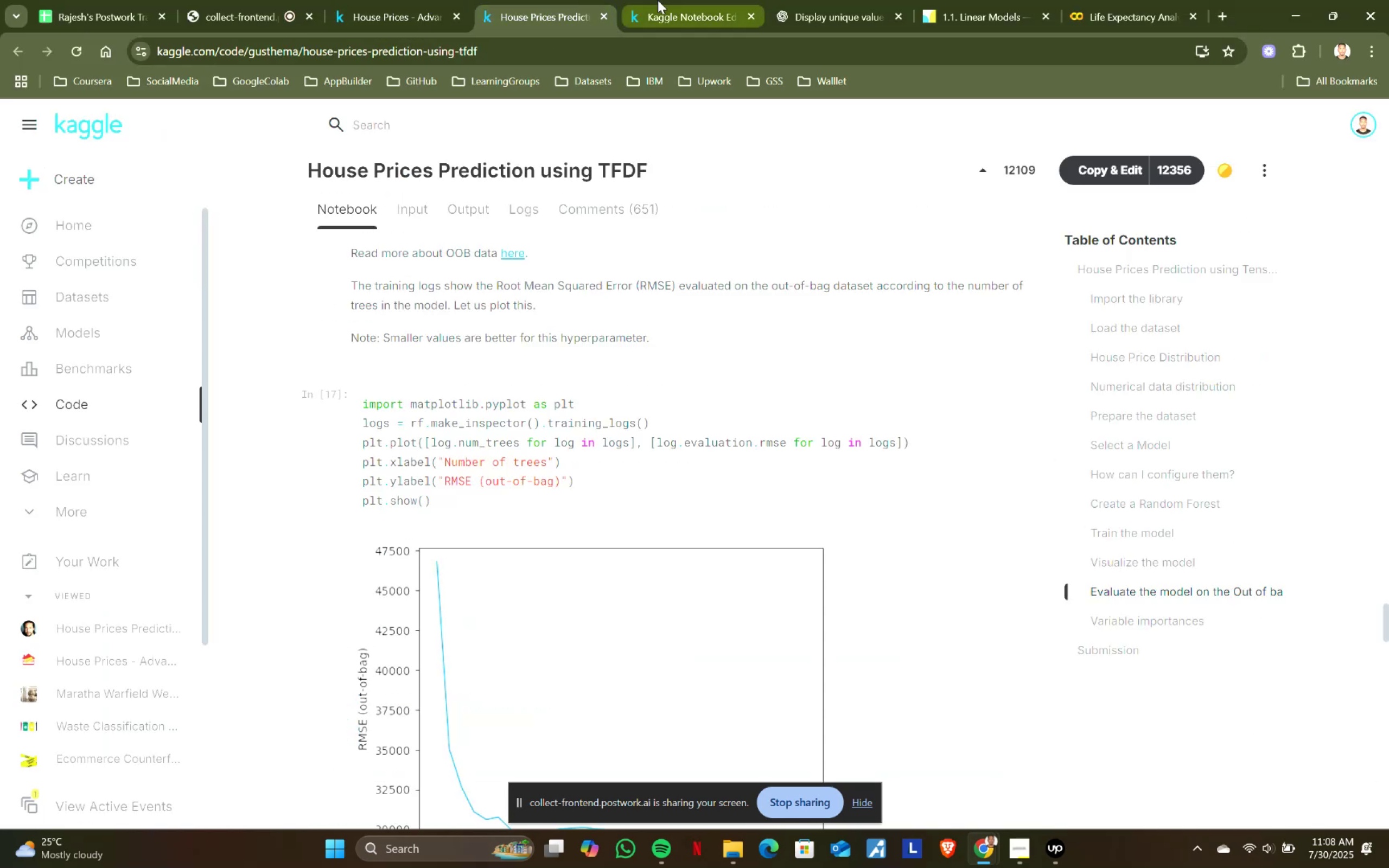 
triple_click([658, 0])
 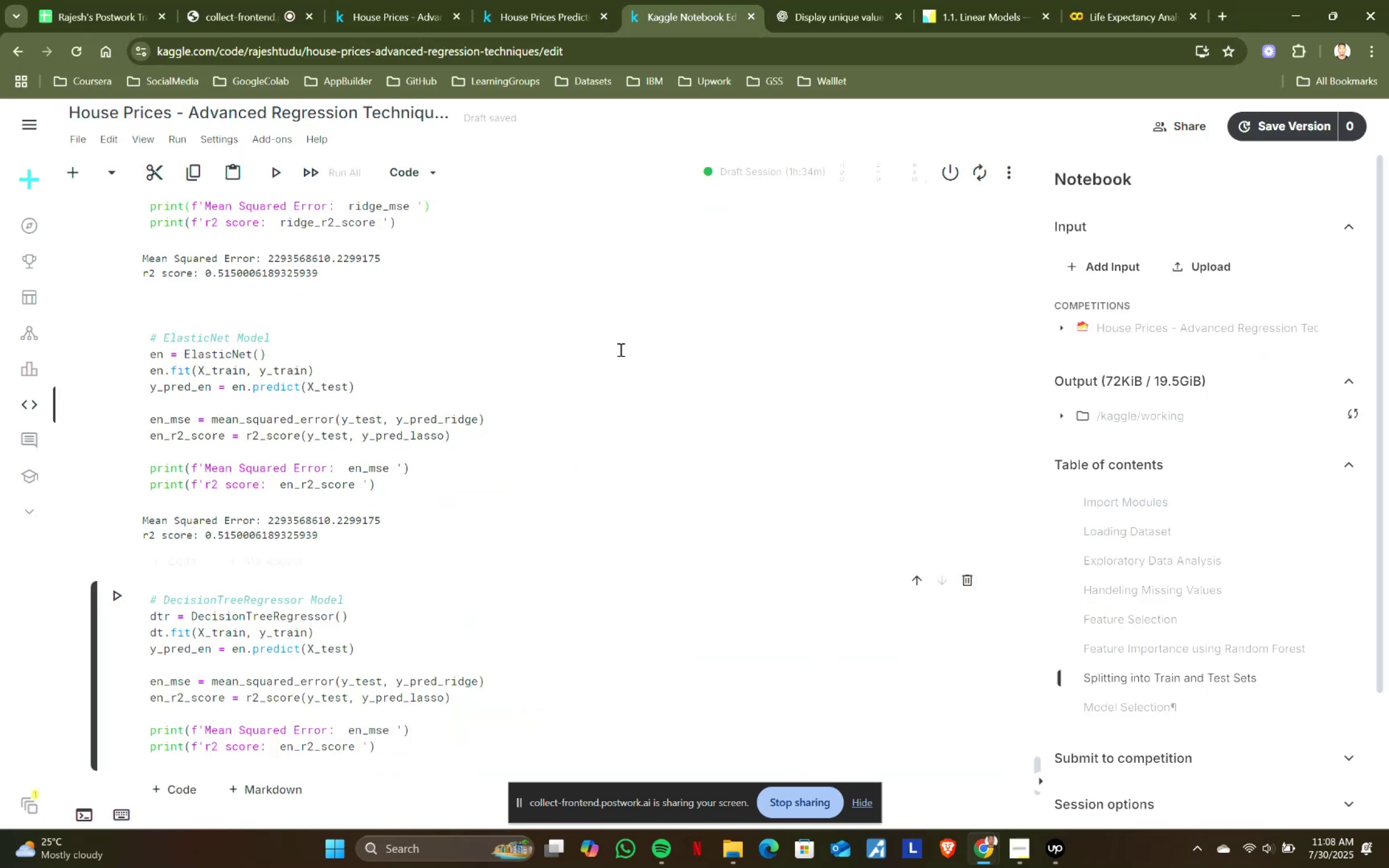 
scroll: coordinate [620, 354], scroll_direction: down, amount: 2.0
 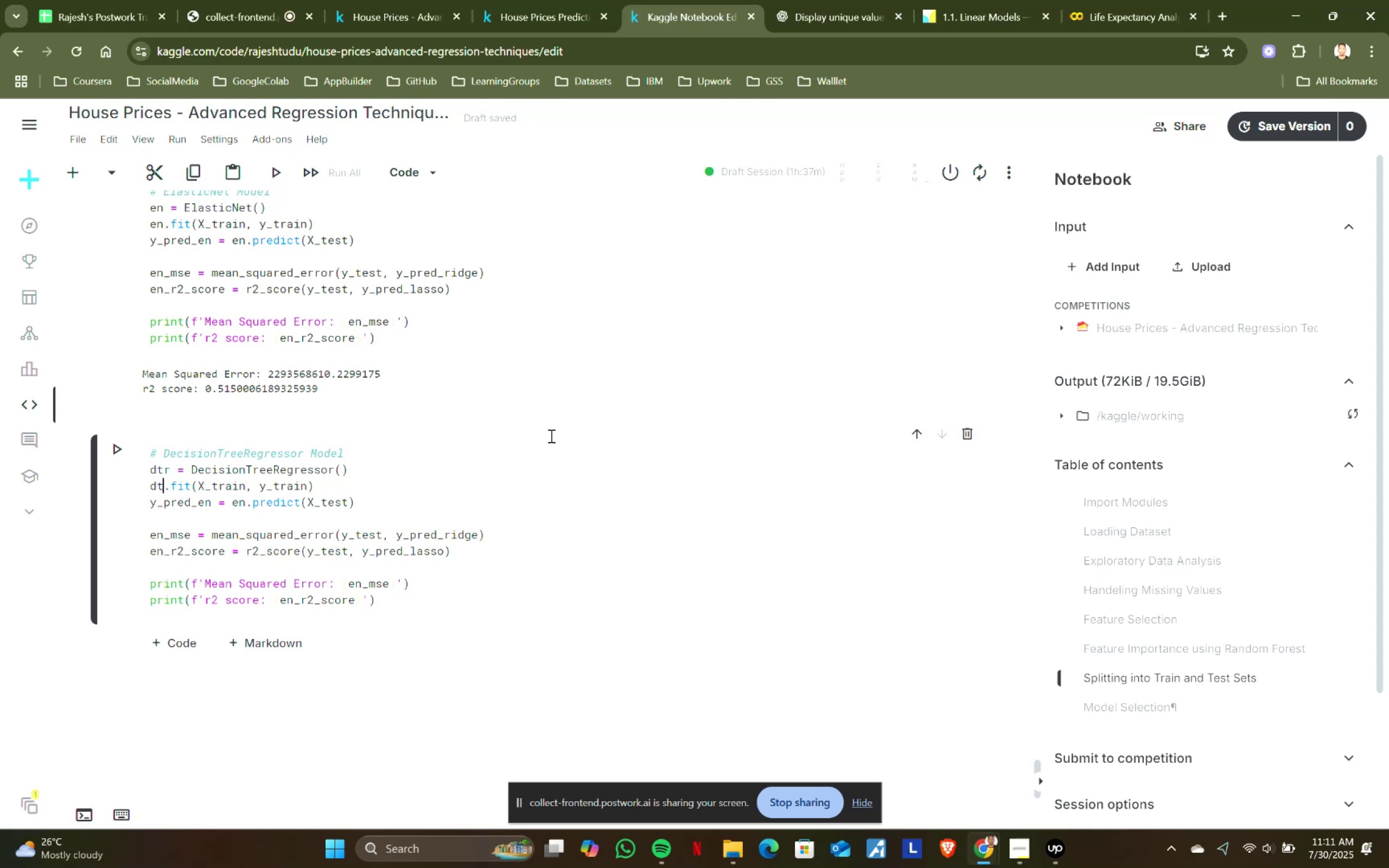 
wait(162.58)
 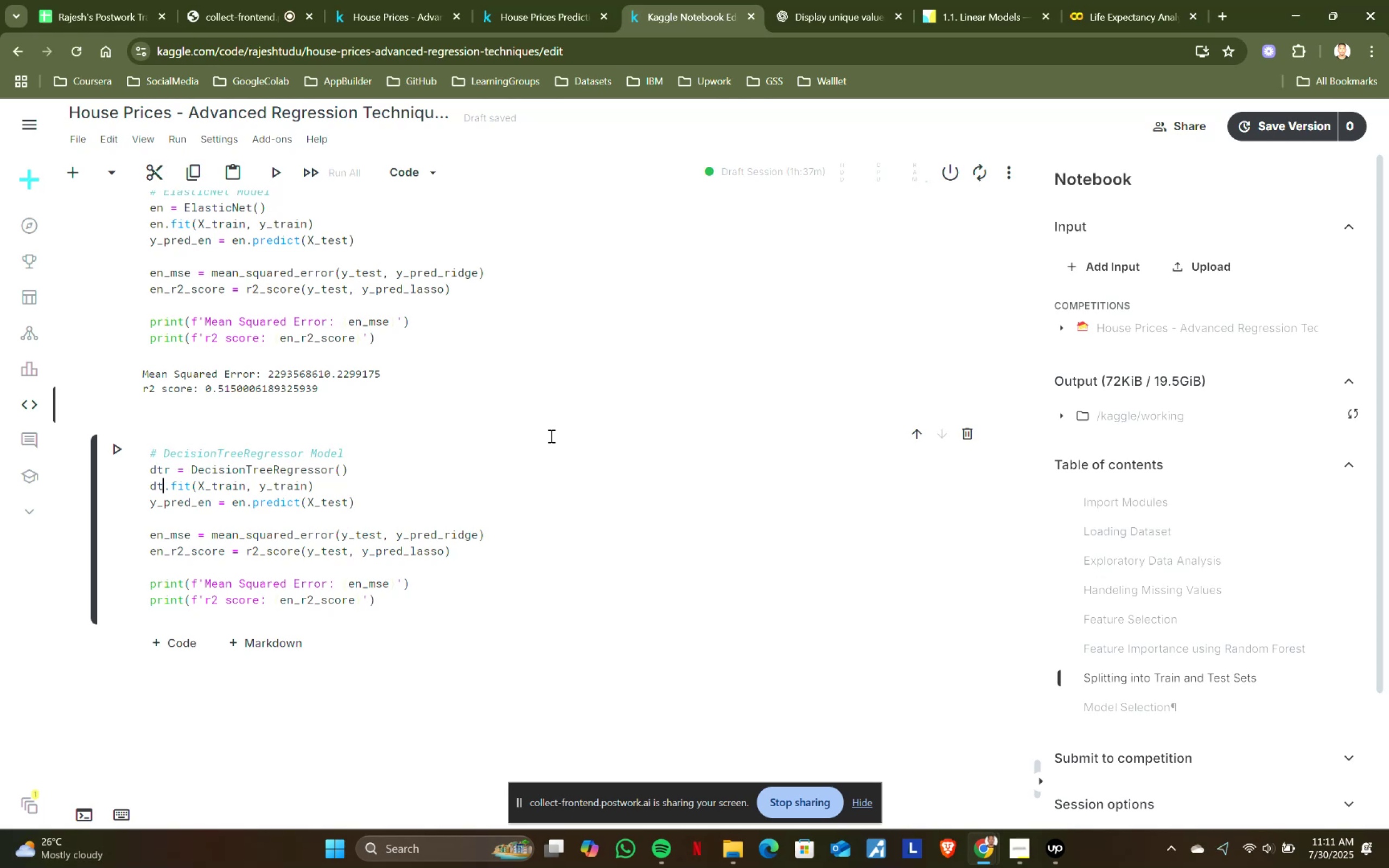 
key(R)
 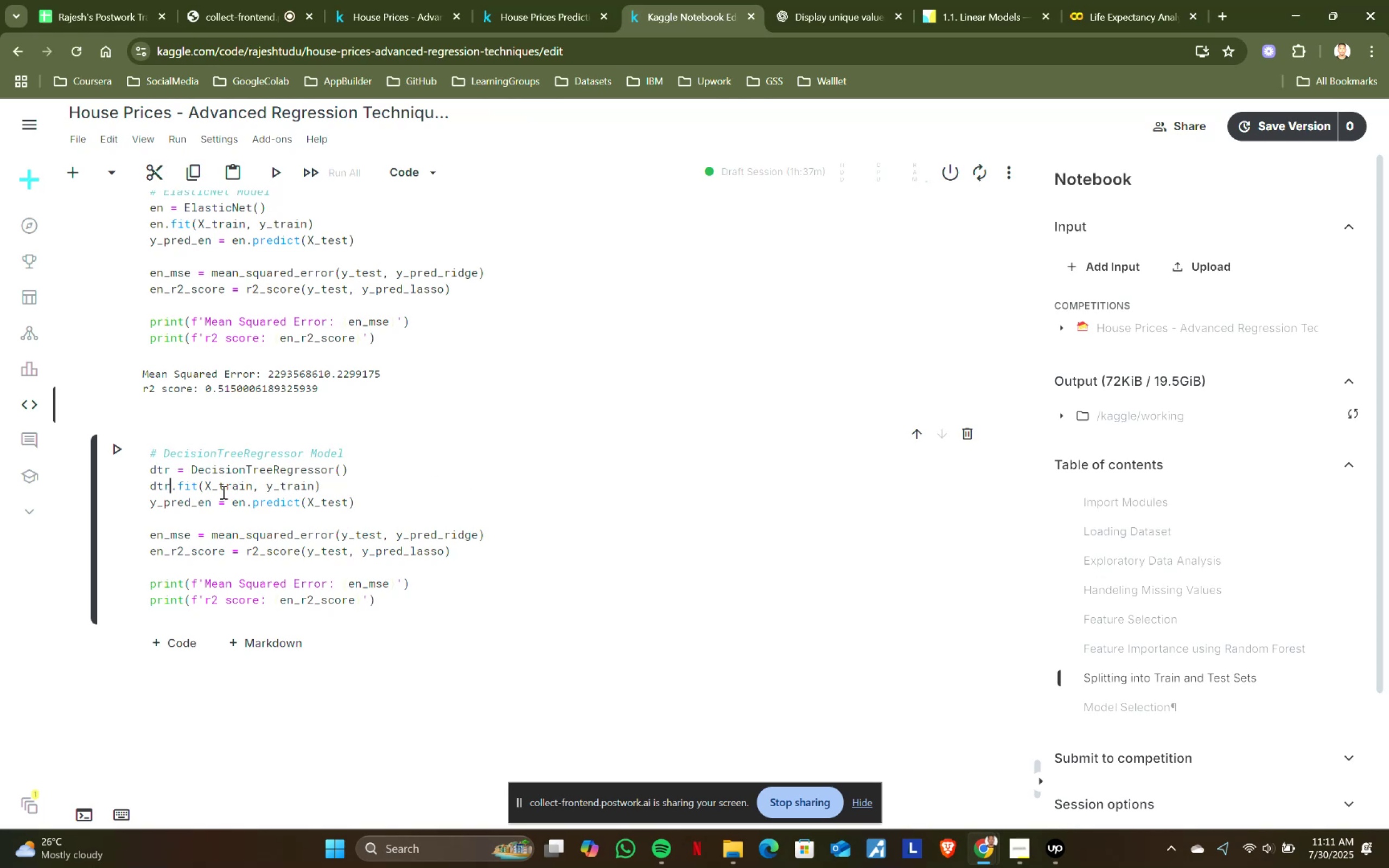 
hold_key(key=ShiftLeft, duration=0.7)
left_click([152, 484])
 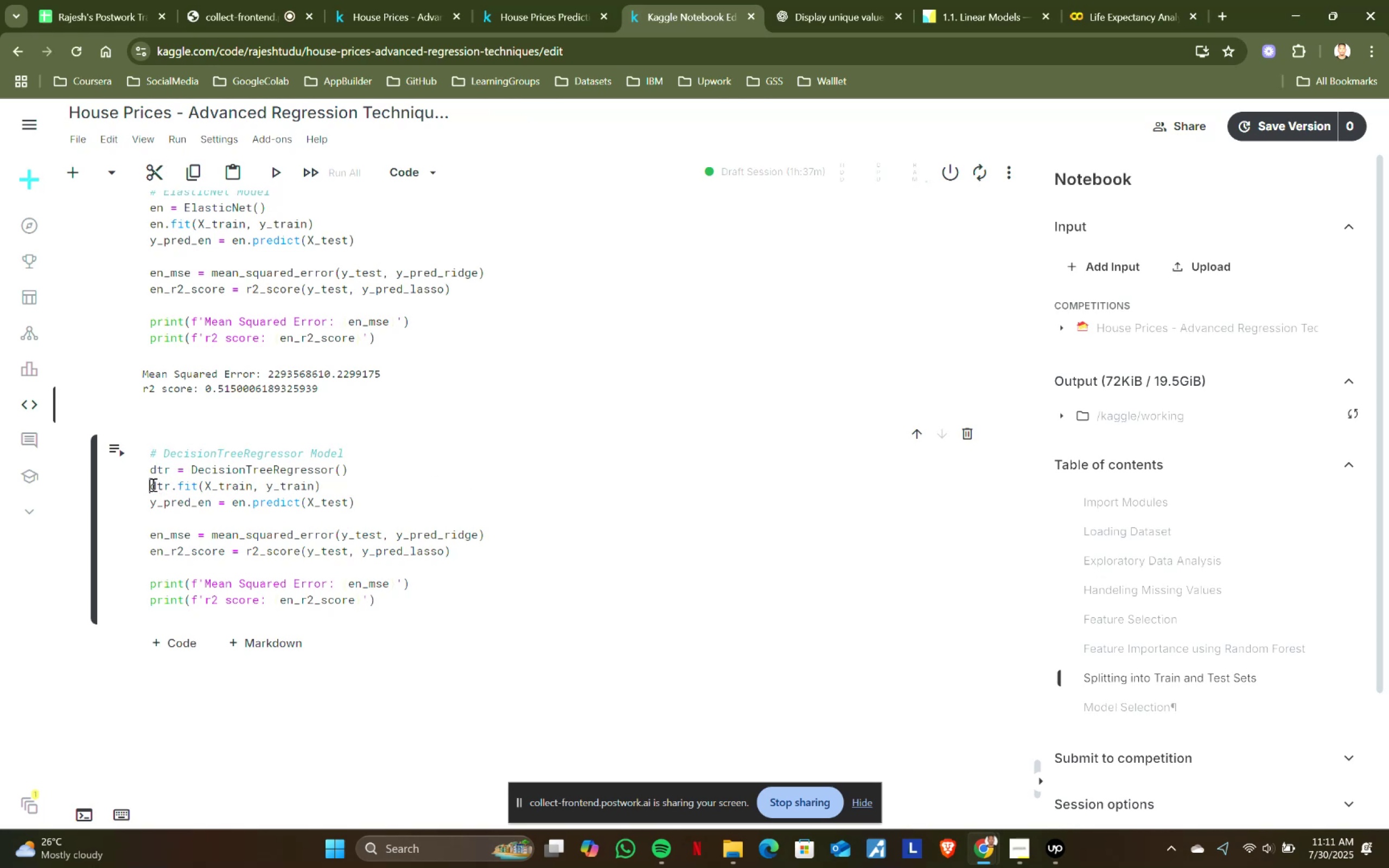 
key(Control+ControlLeft)
 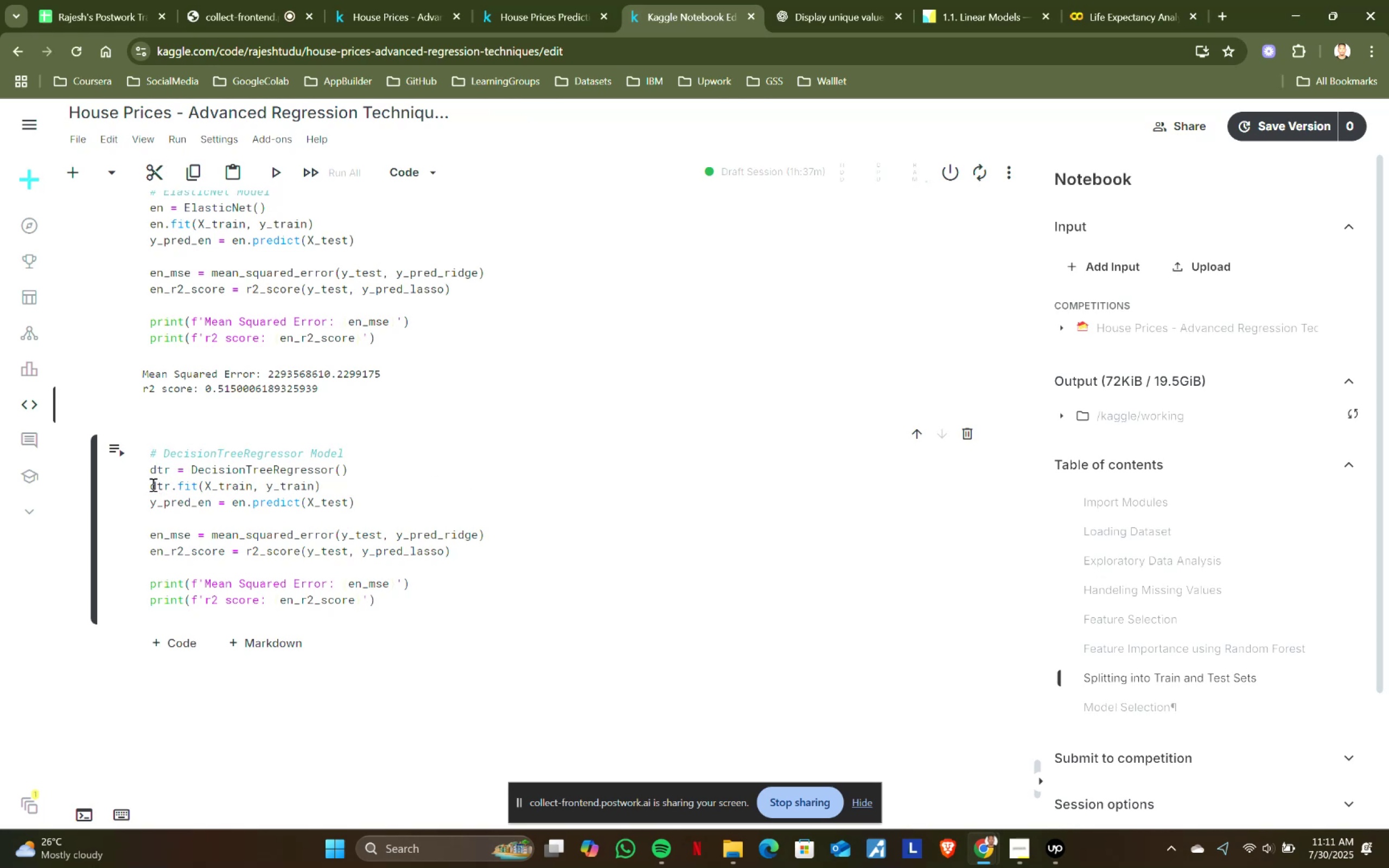 
key(Control+C)
 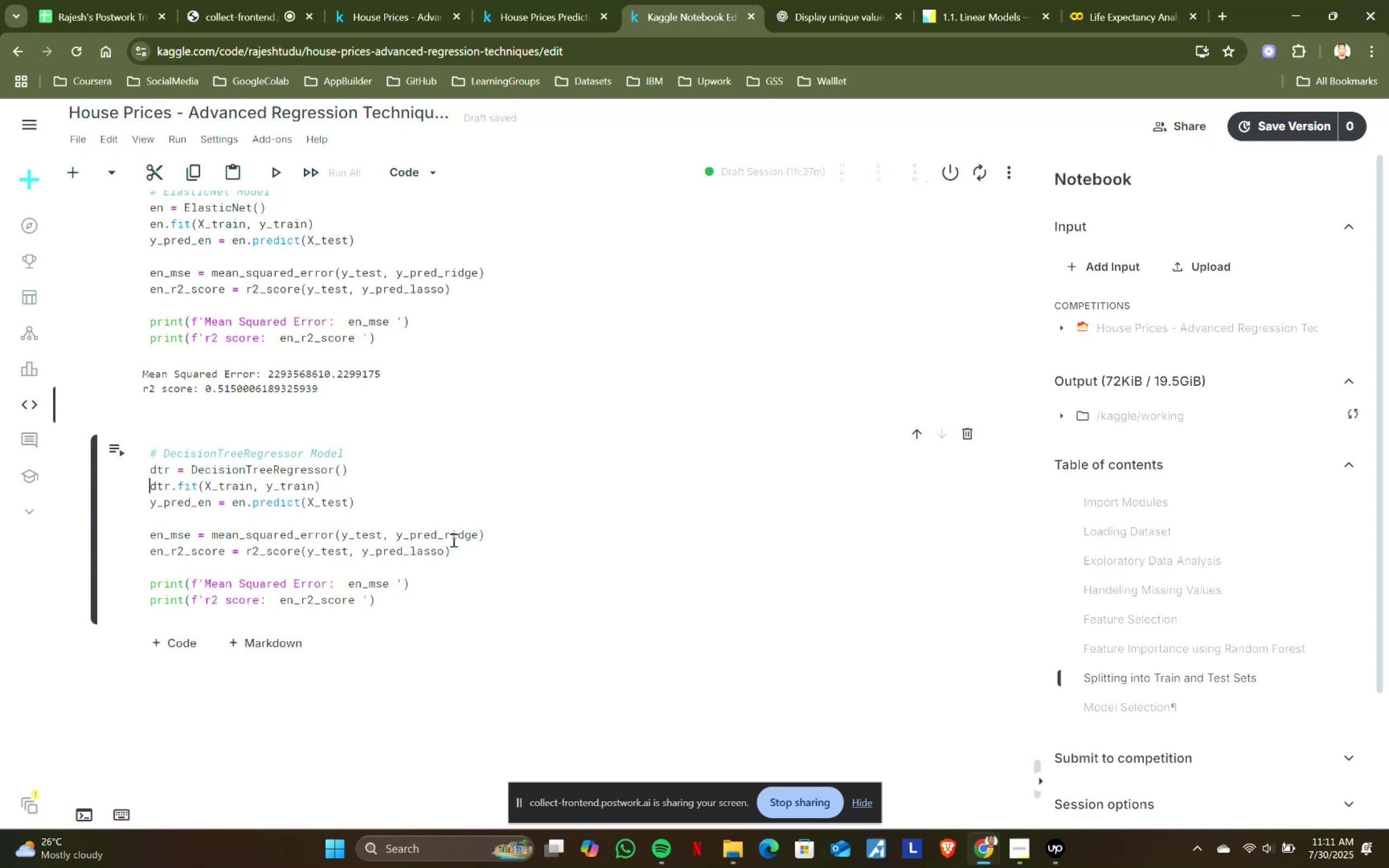 
left_click([476, 535])
 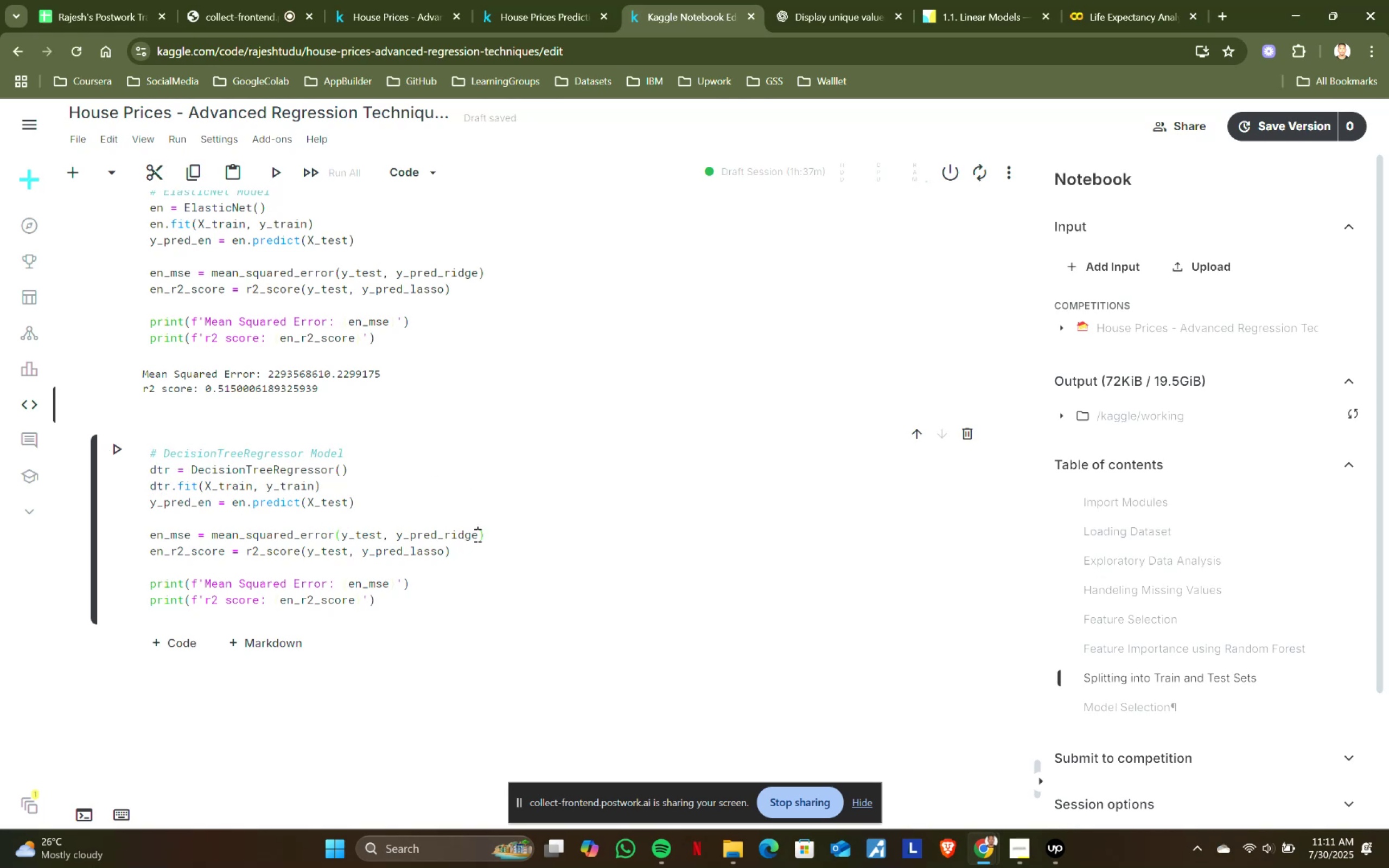 
hold_key(key=ShiftLeft, duration=0.79)
left_click([445, 531])
 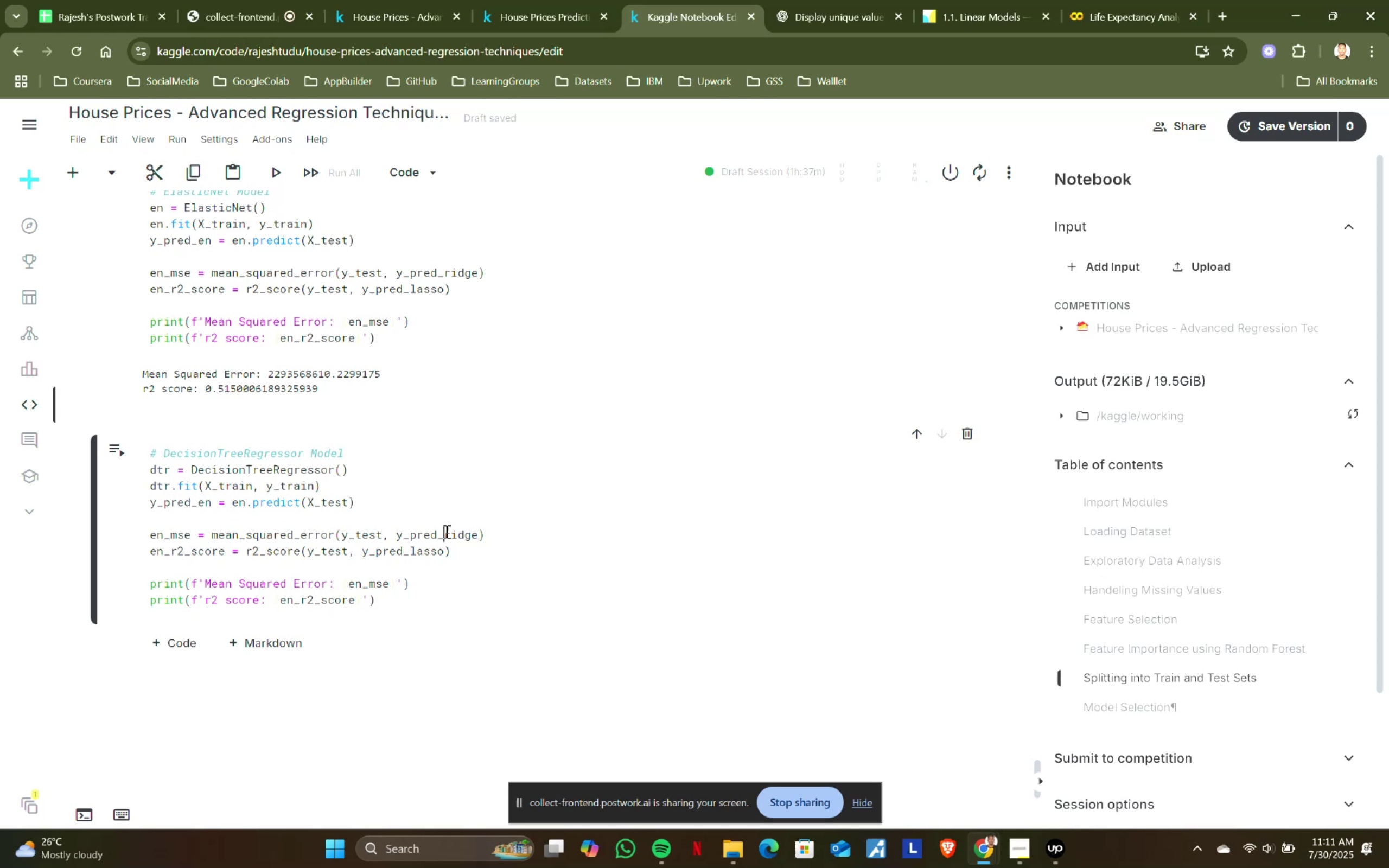 
key(Control+ControlLeft)
 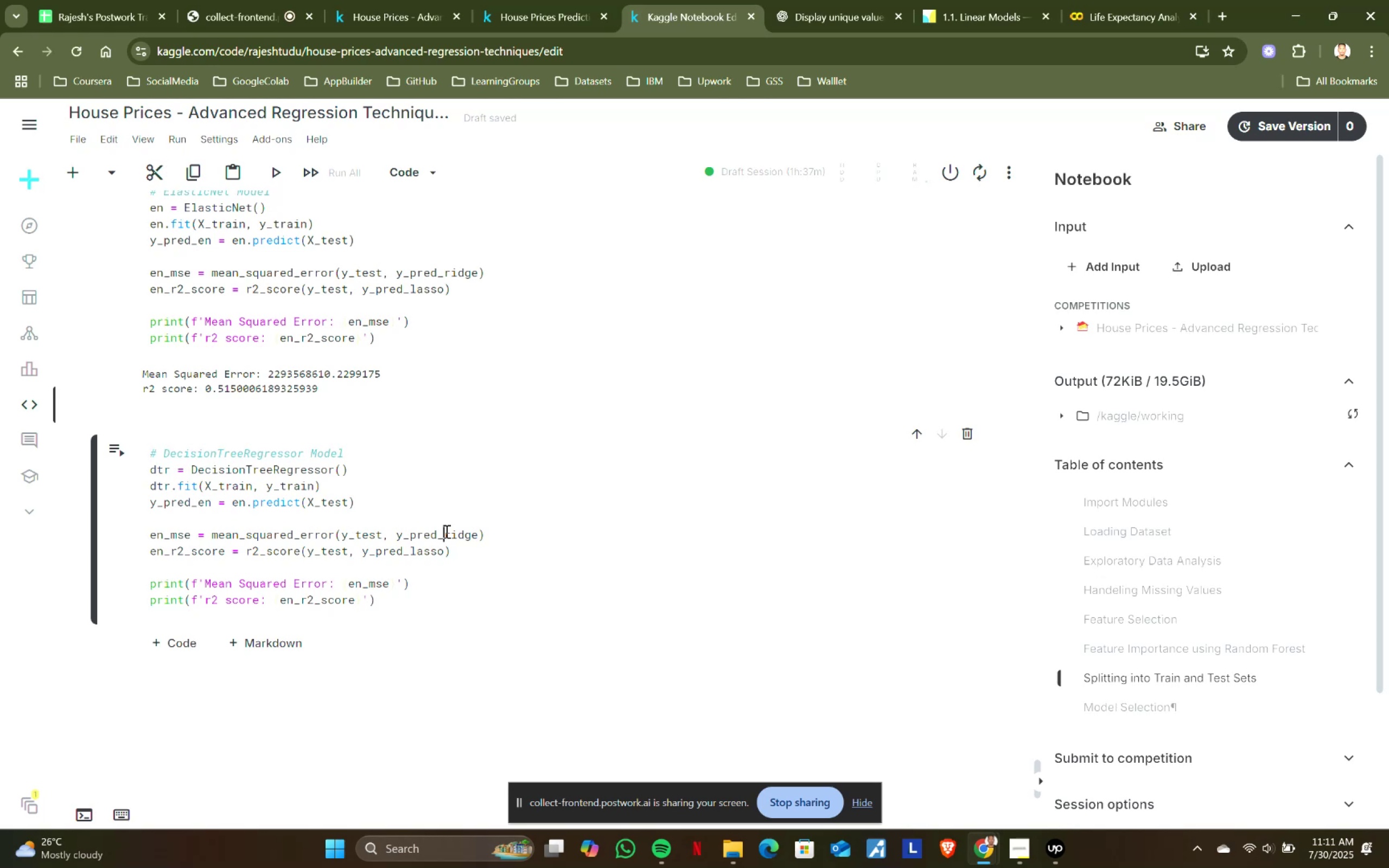 
key(Control+V)
 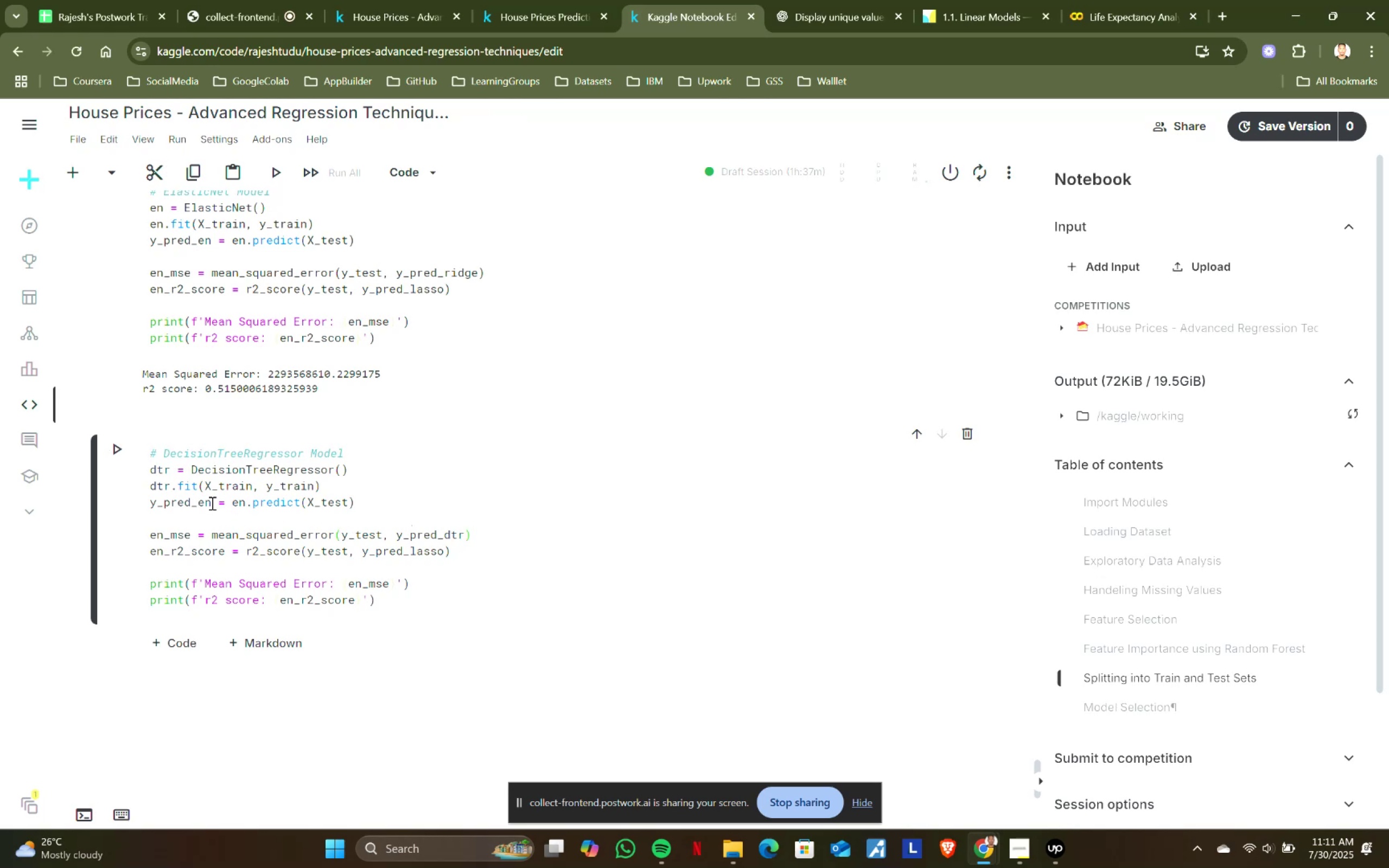 
left_click([211, 503])
 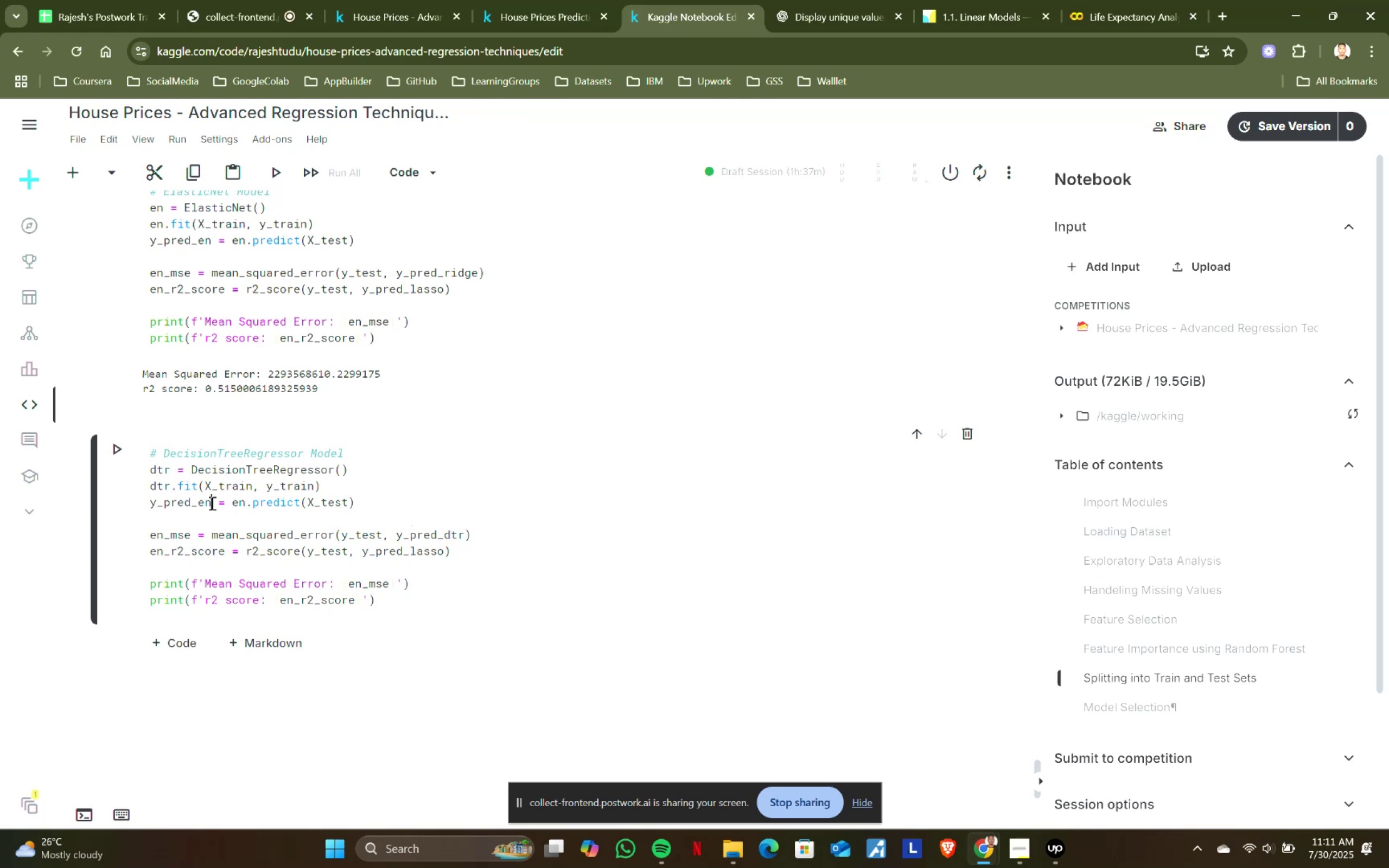 
hold_key(key=ShiftLeft, duration=1.38)
left_click([199, 501])
 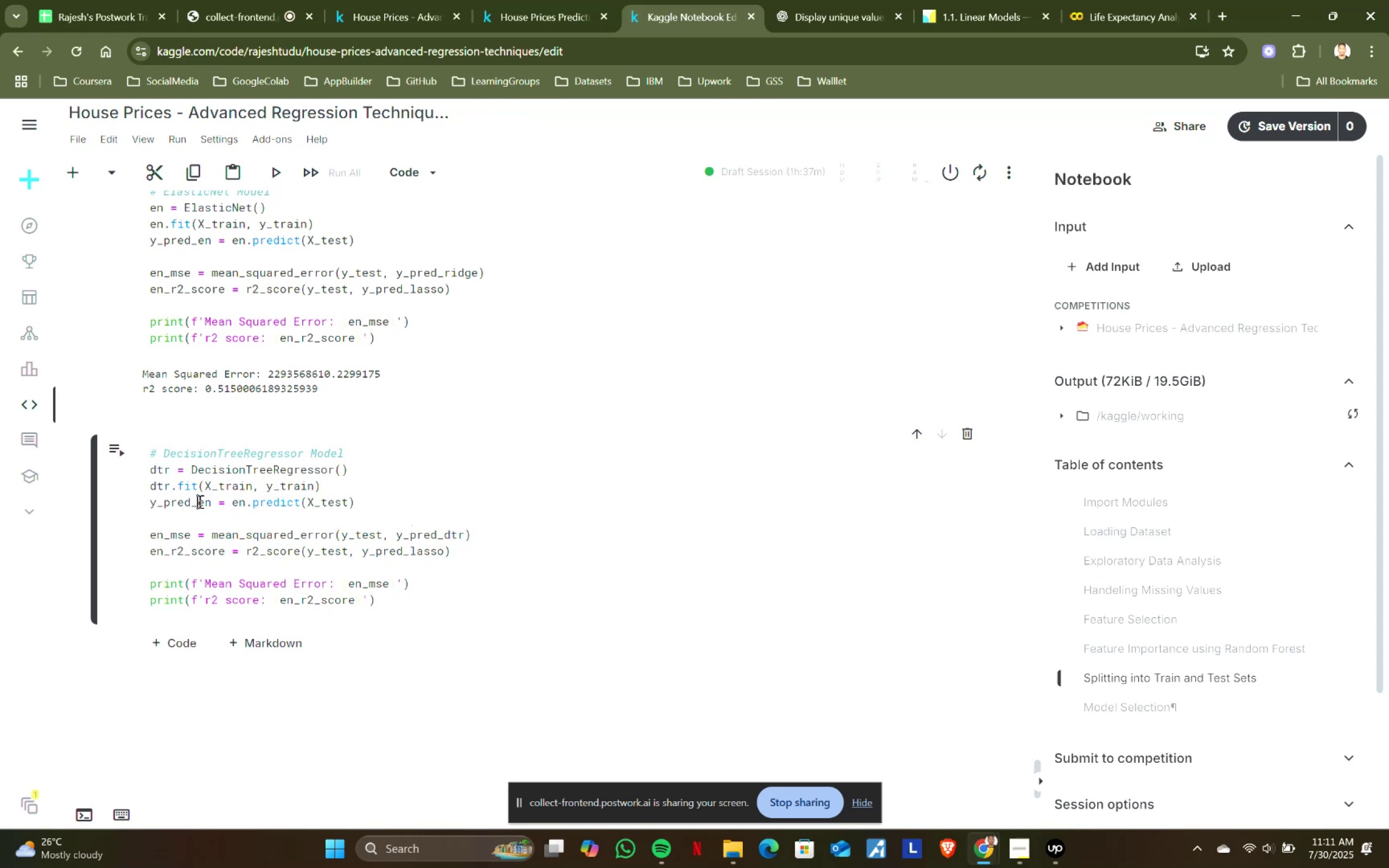 
key(Control+ControlLeft)
 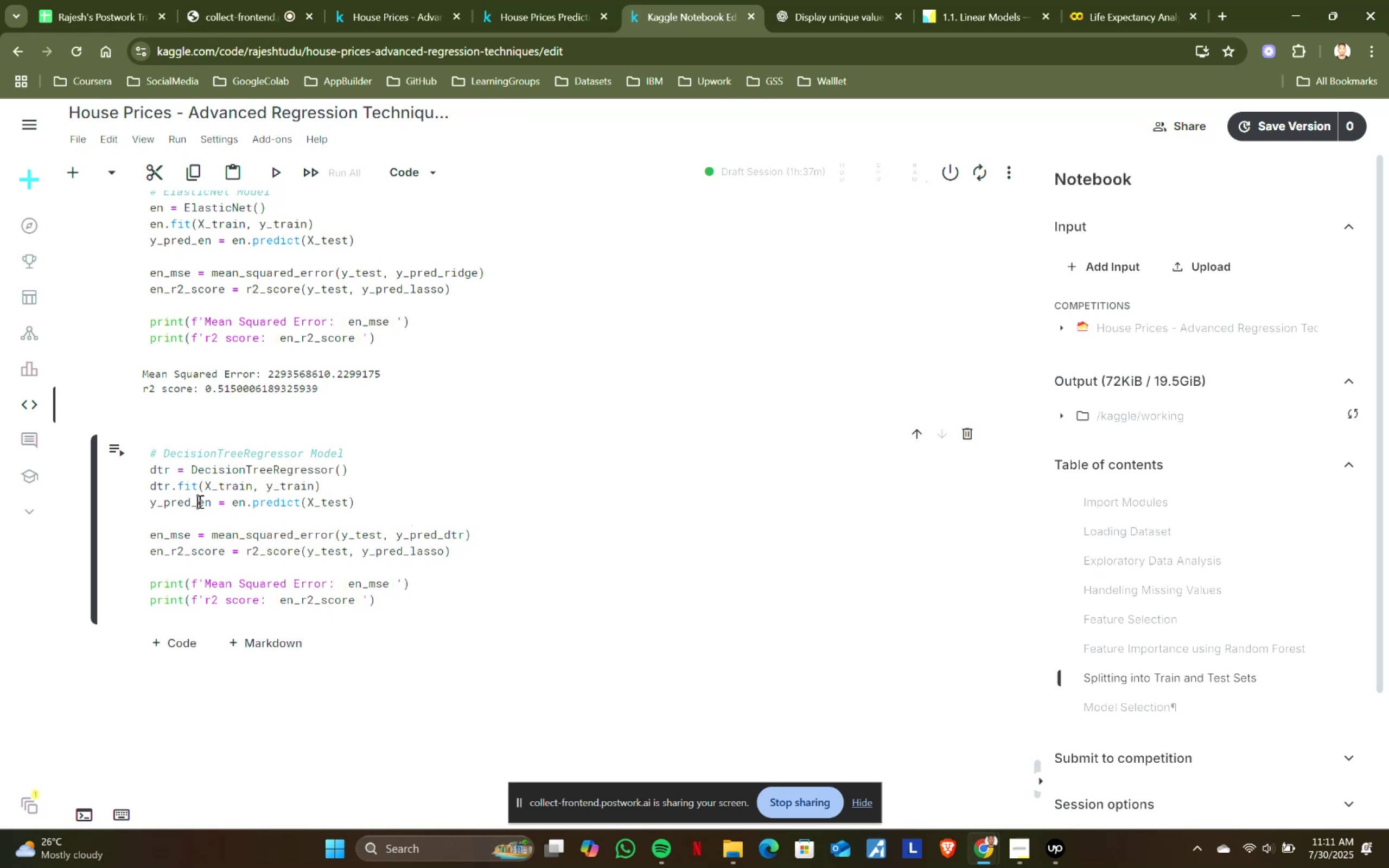 
key(Control+V)
 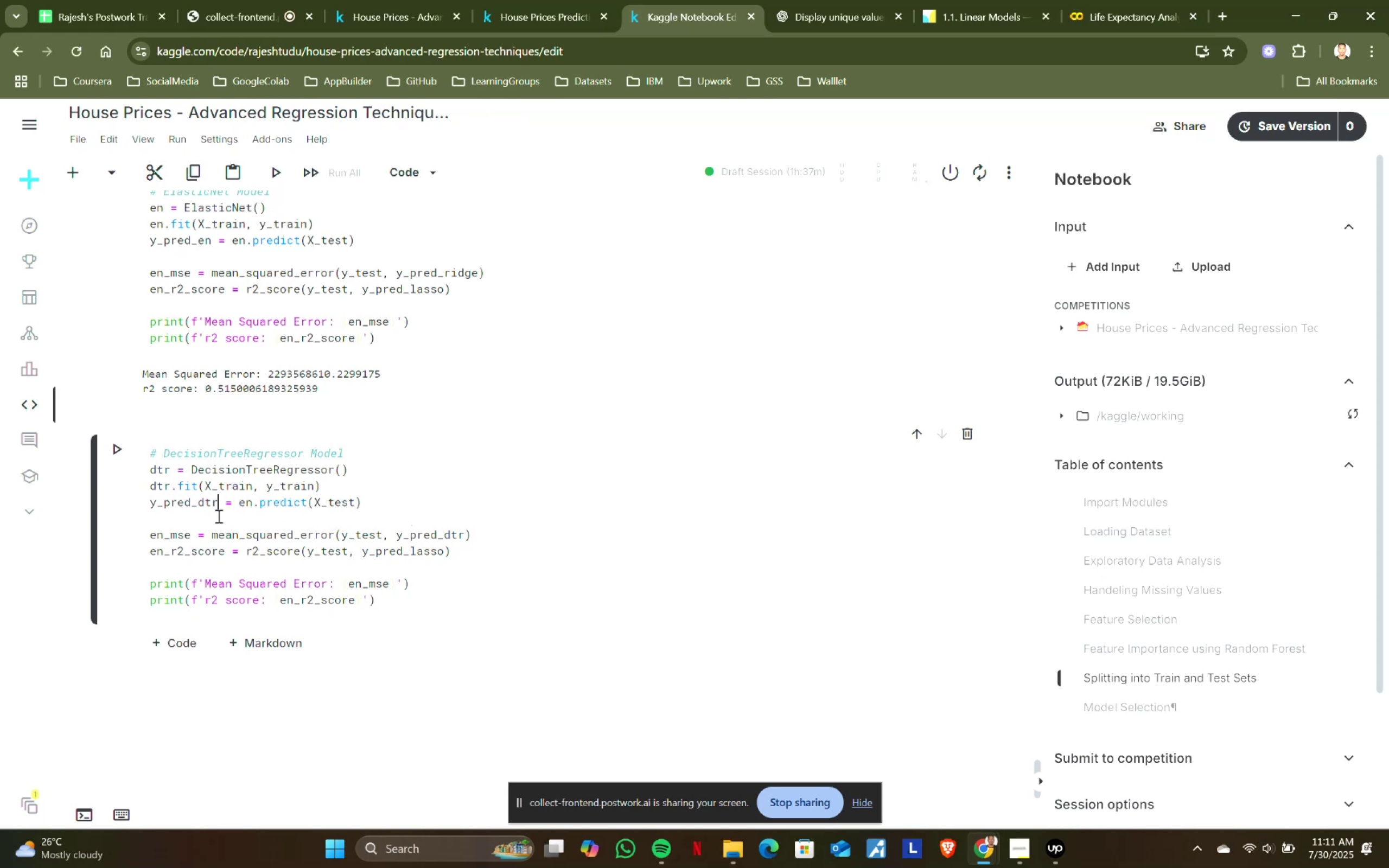 
scroll: coordinate [296, 448], scroll_direction: up, amount: 1.0
 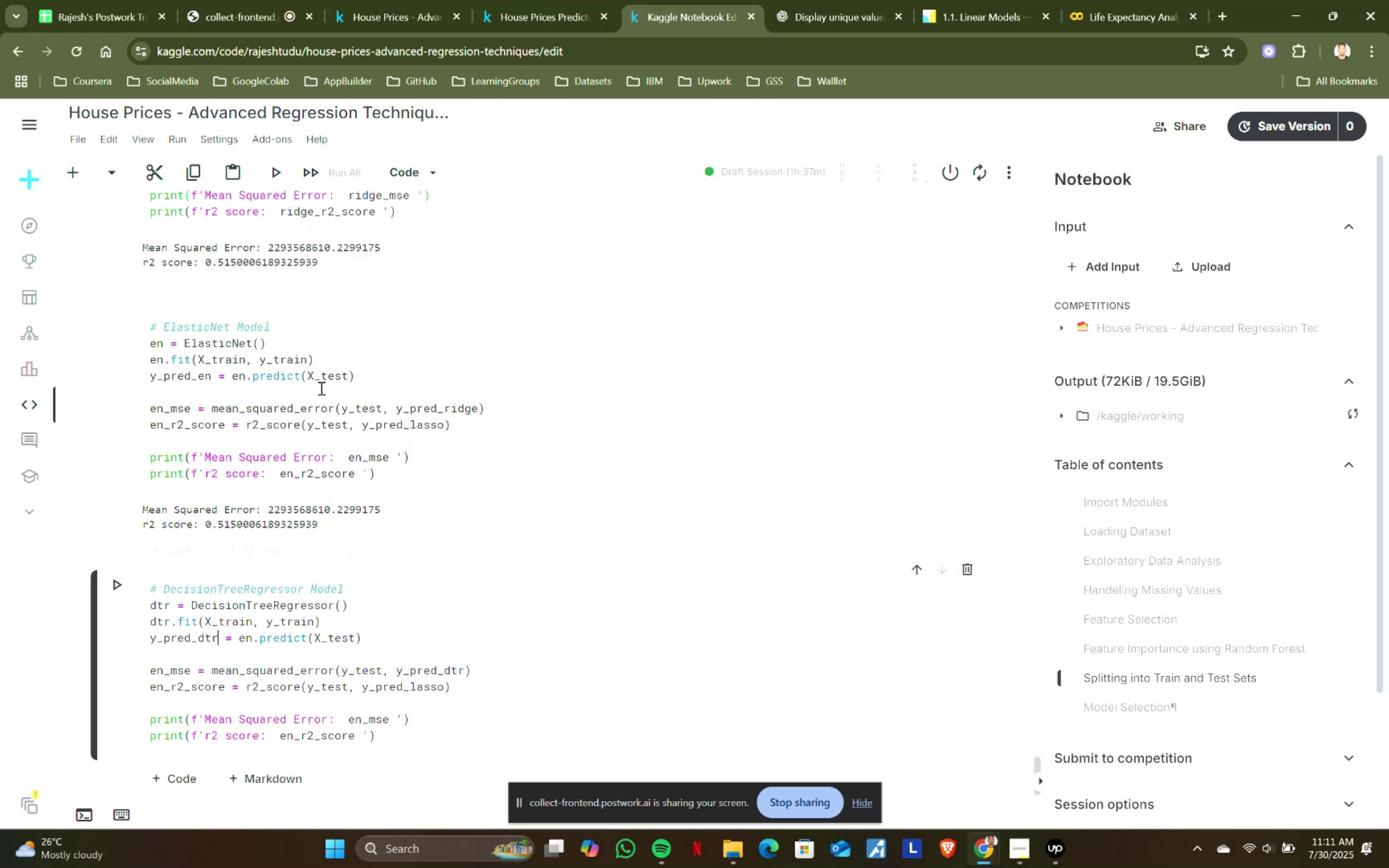 
left_click([475, 406])
 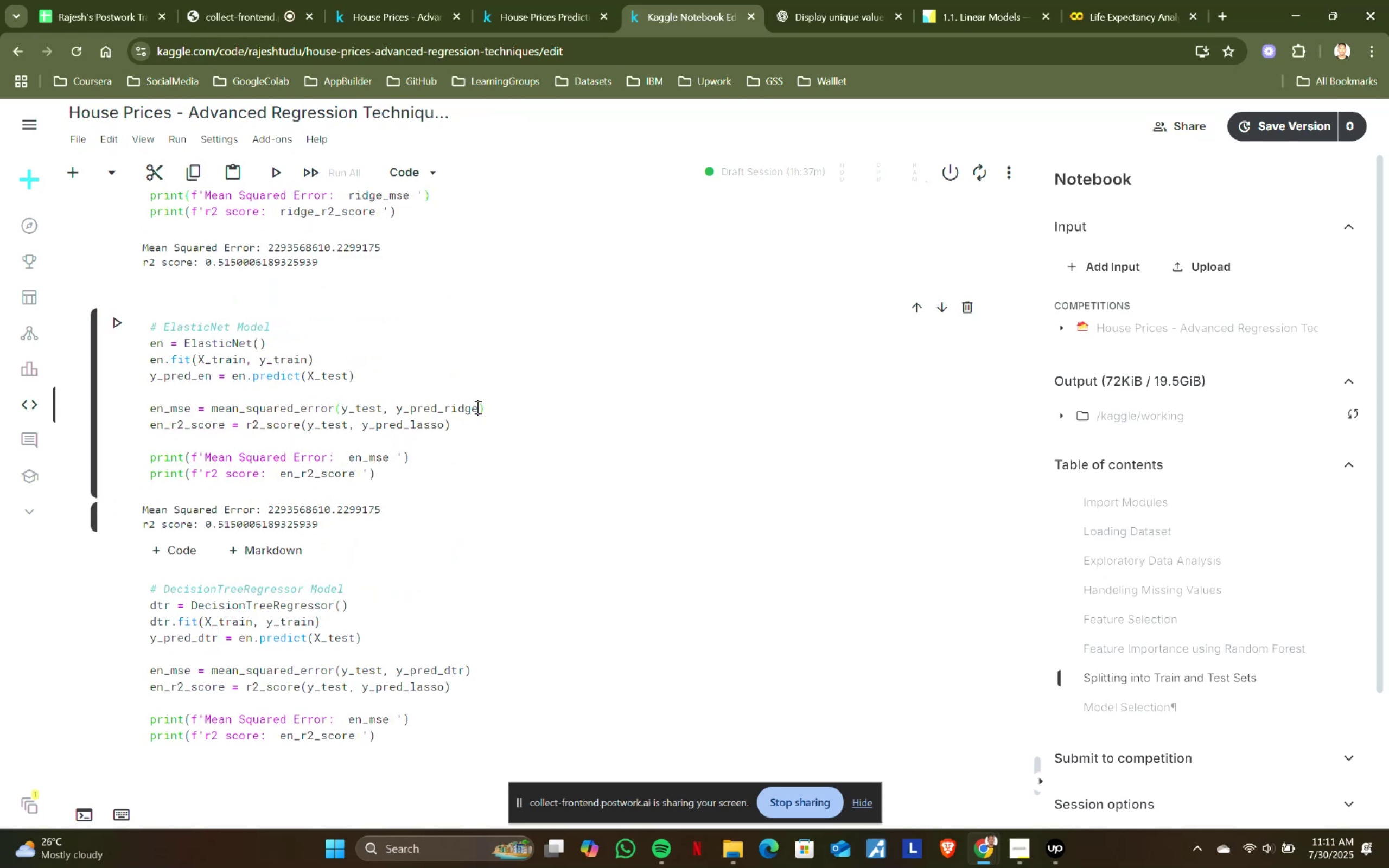 
hold_key(key=ShiftLeft, duration=0.85)
left_click([445, 406])
 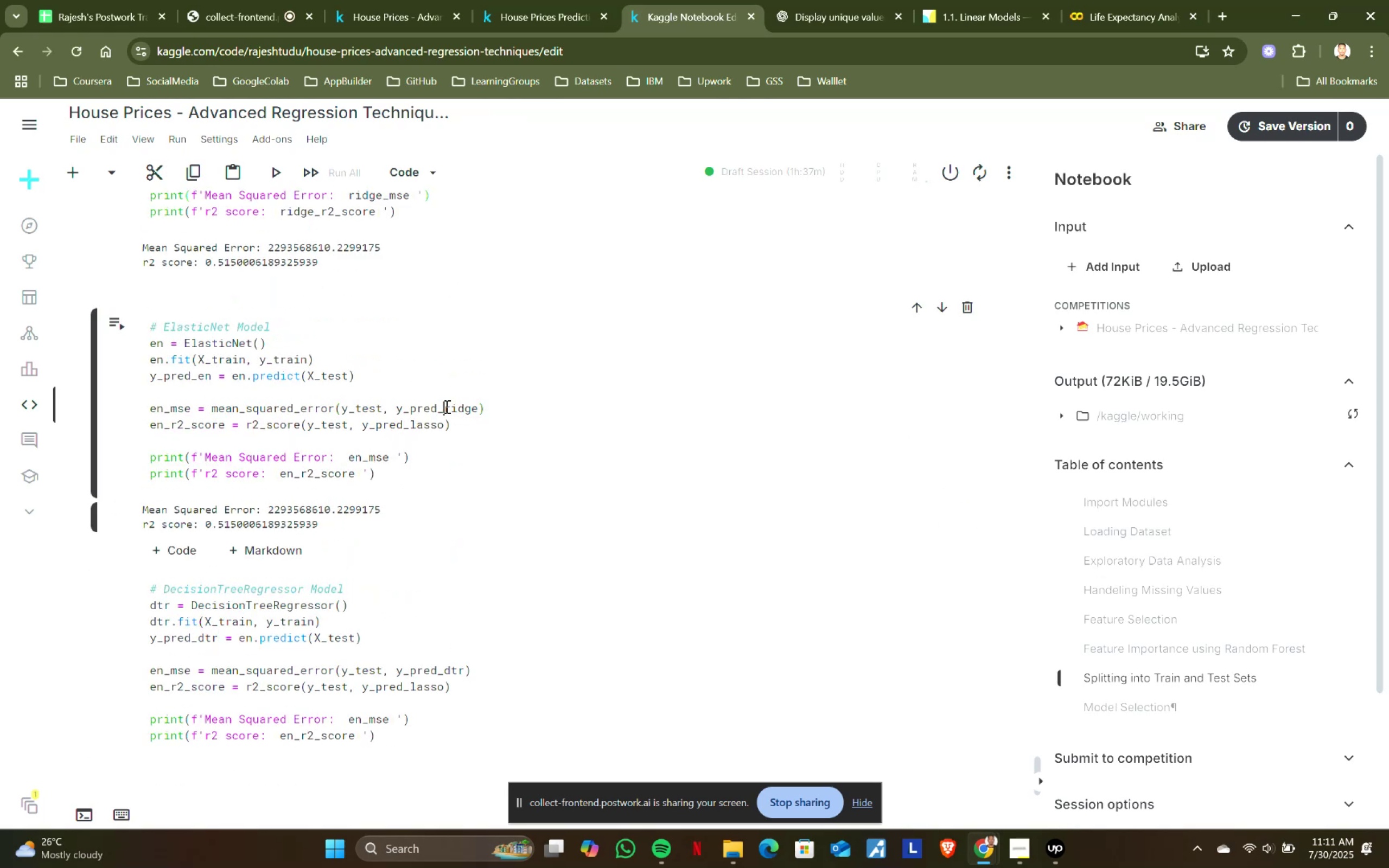 
type(en)
 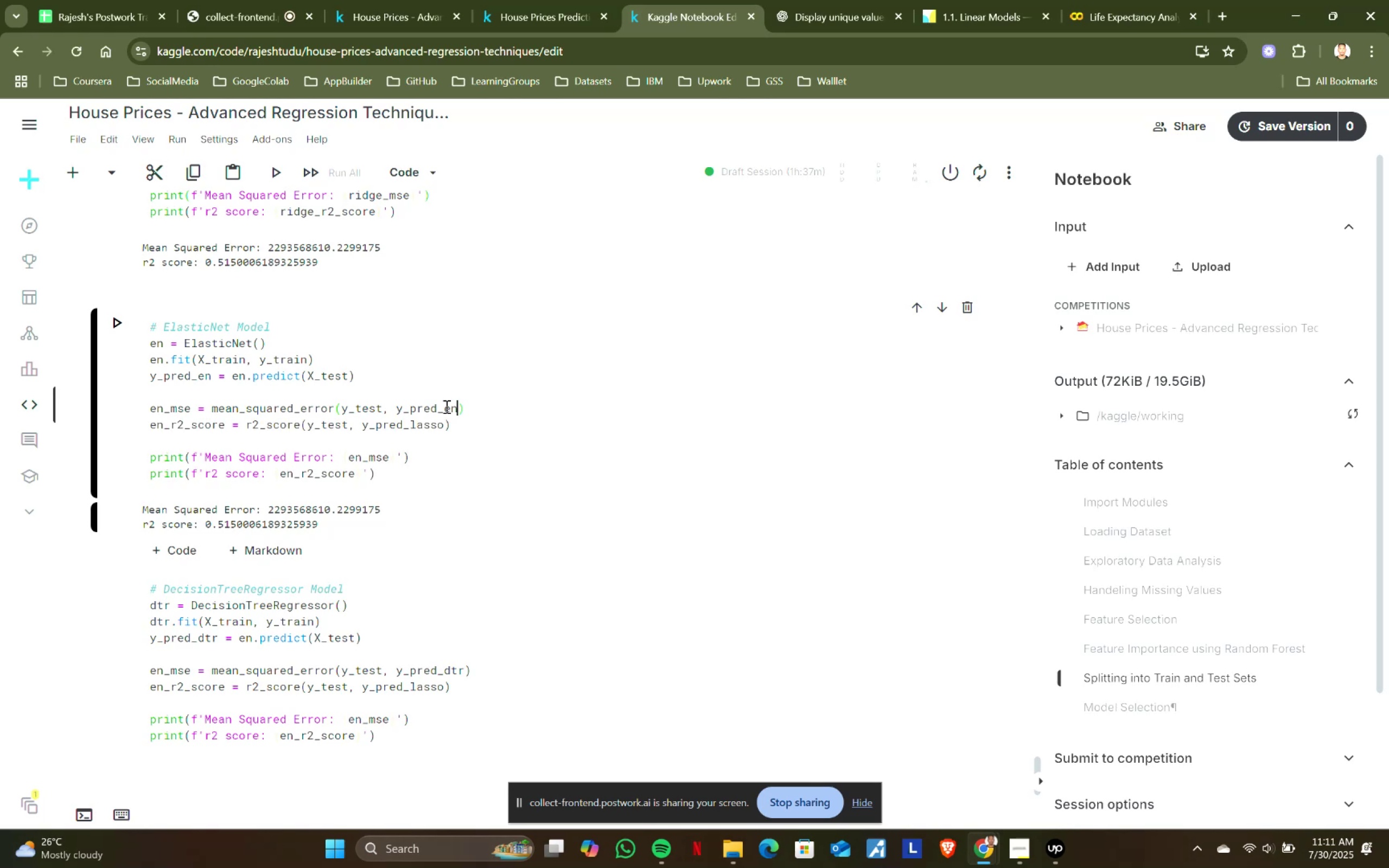 
key(Shift+Enter)
 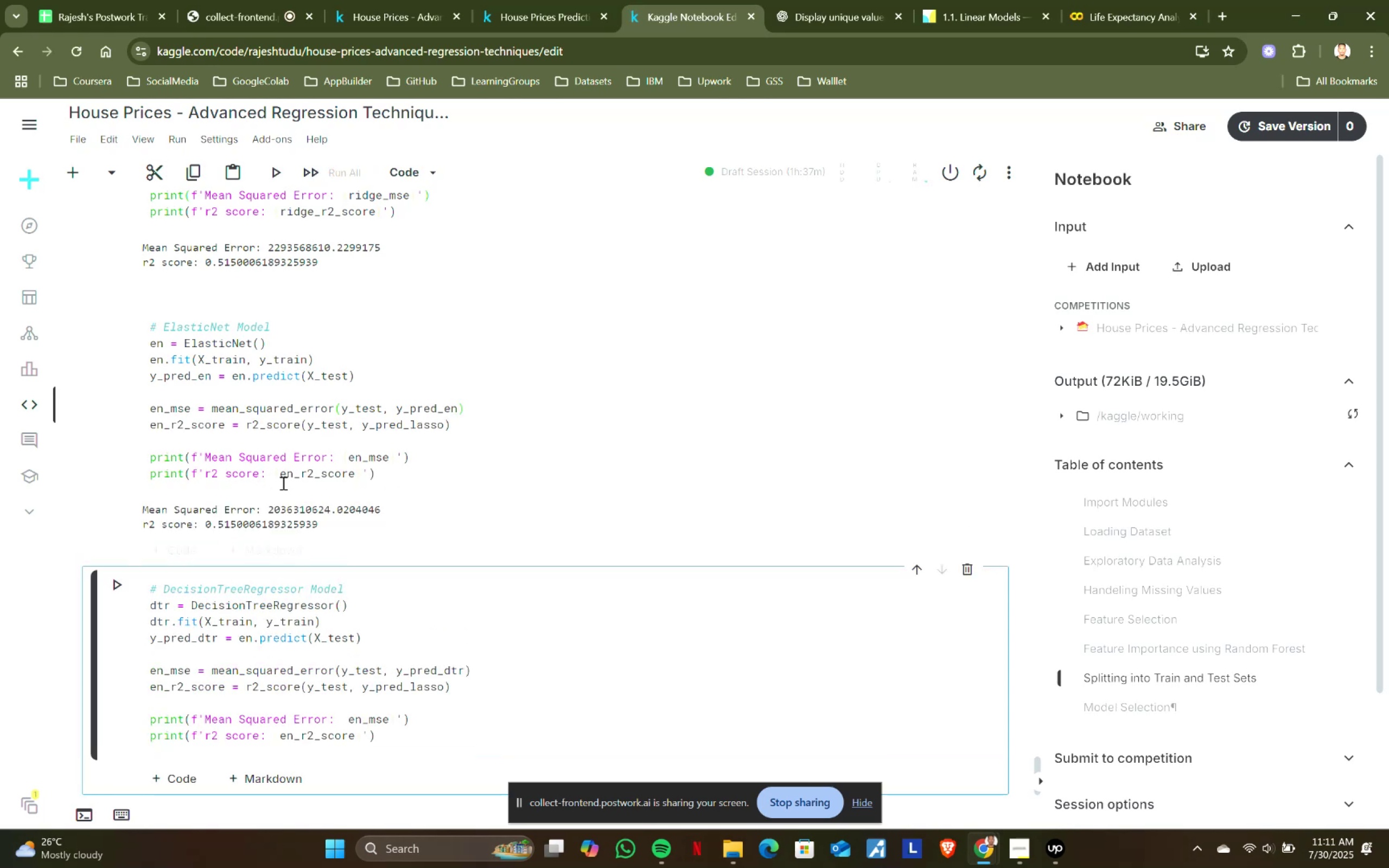 
scroll: coordinate [288, 483], scroll_direction: up, amount: 2.0
 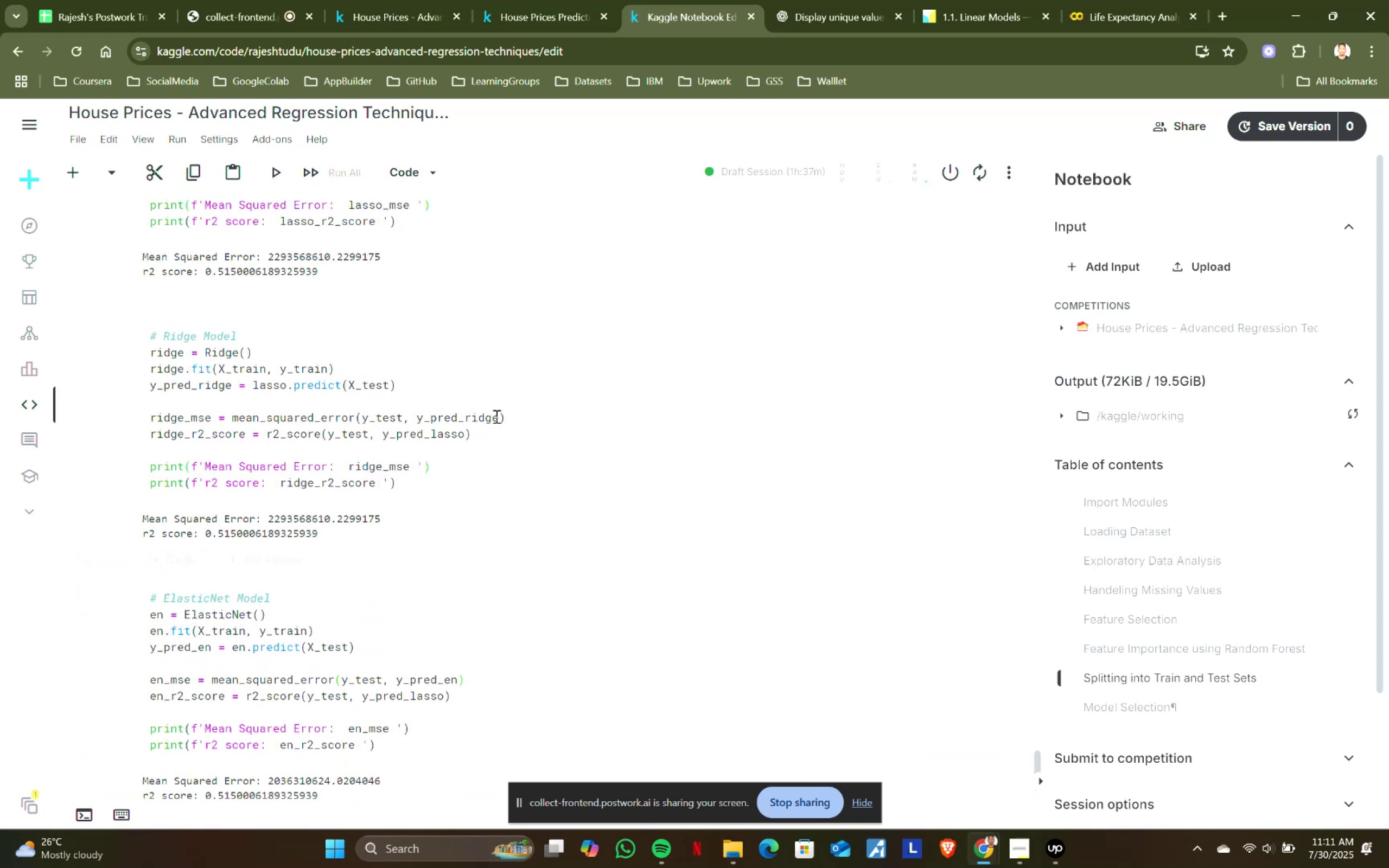 
left_click([496, 416])
 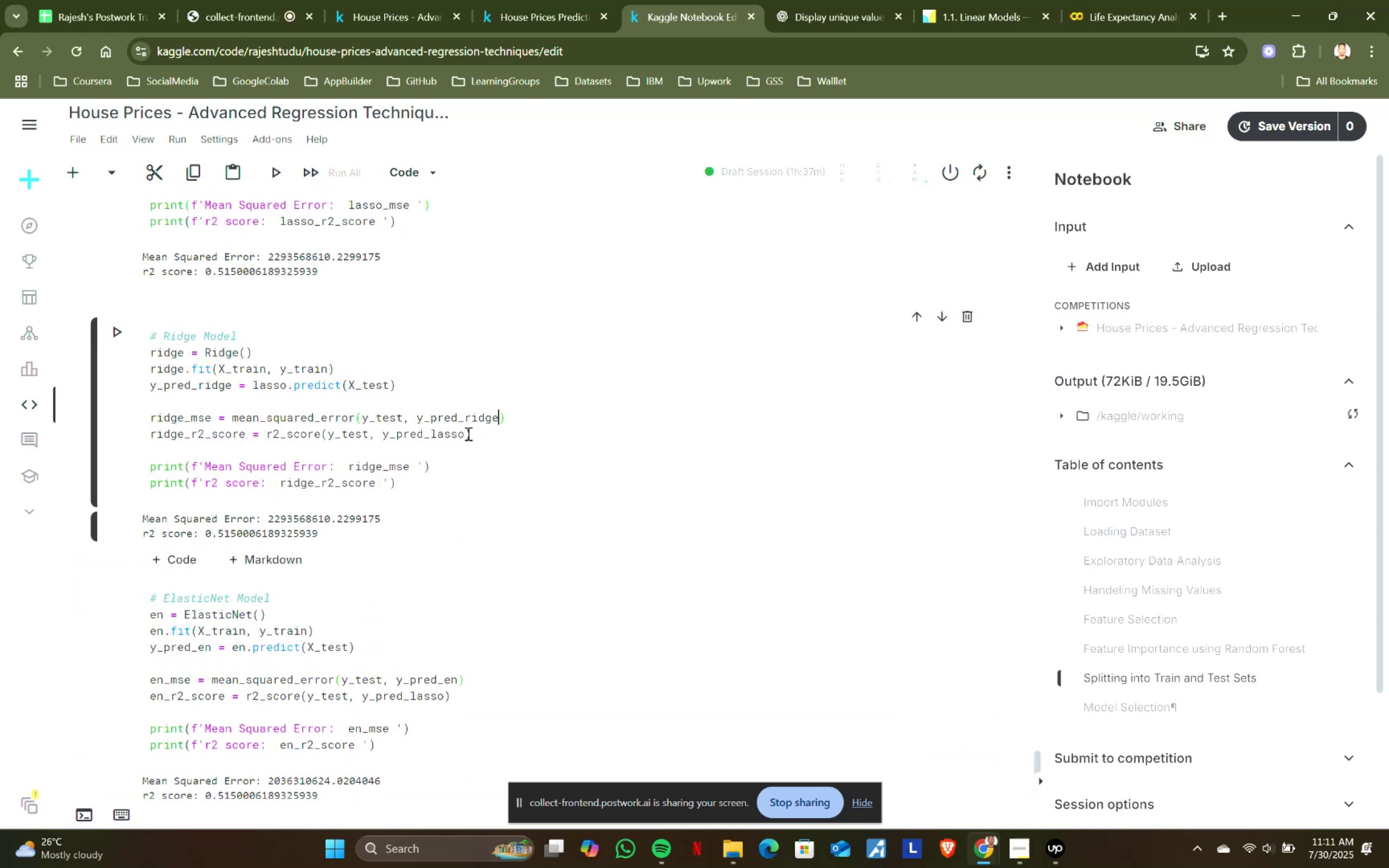 
scroll: coordinate [363, 433], scroll_direction: up, amount: 2.0
 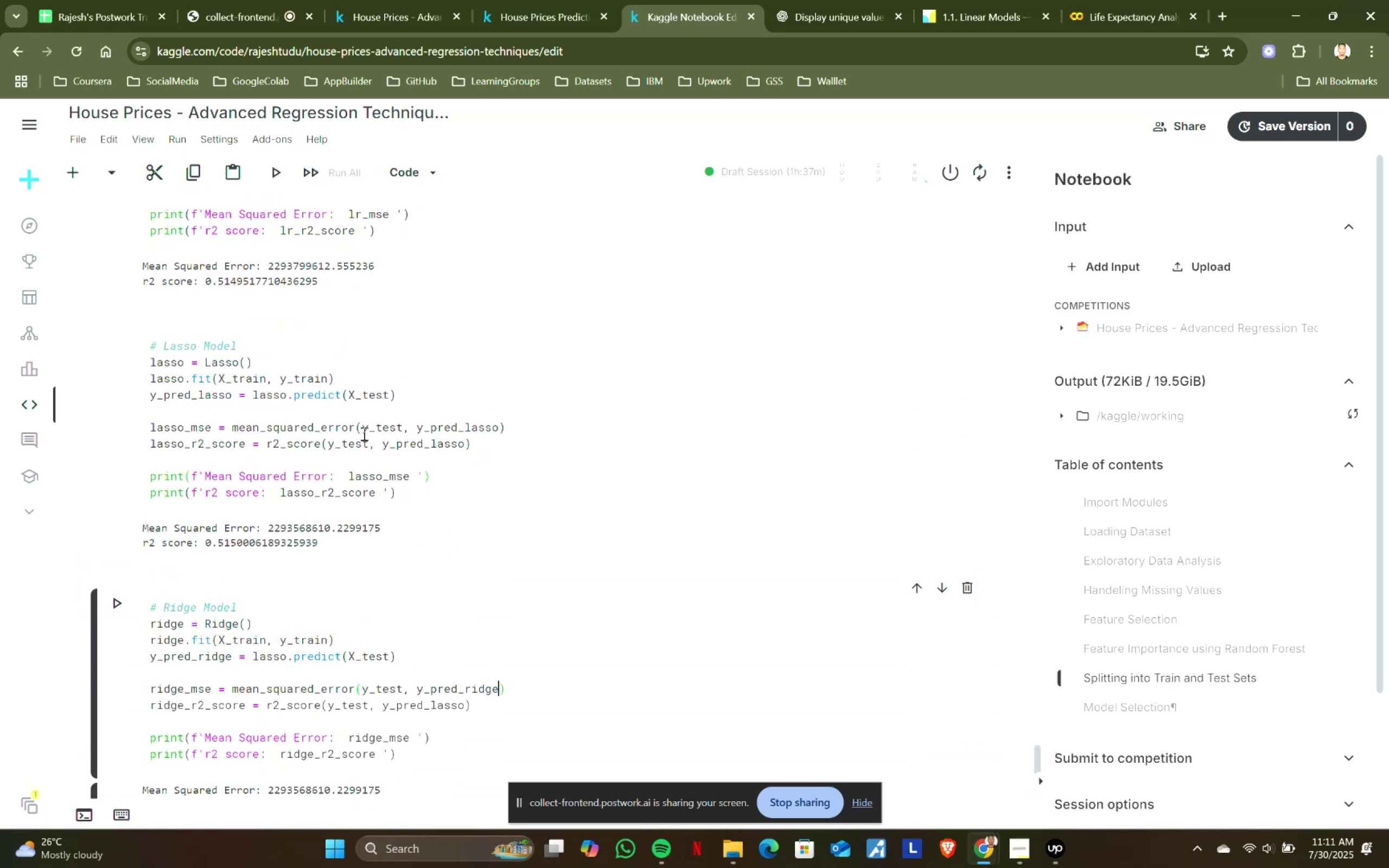 
scroll: coordinate [363, 433], scroll_direction: down, amount: 2.0
 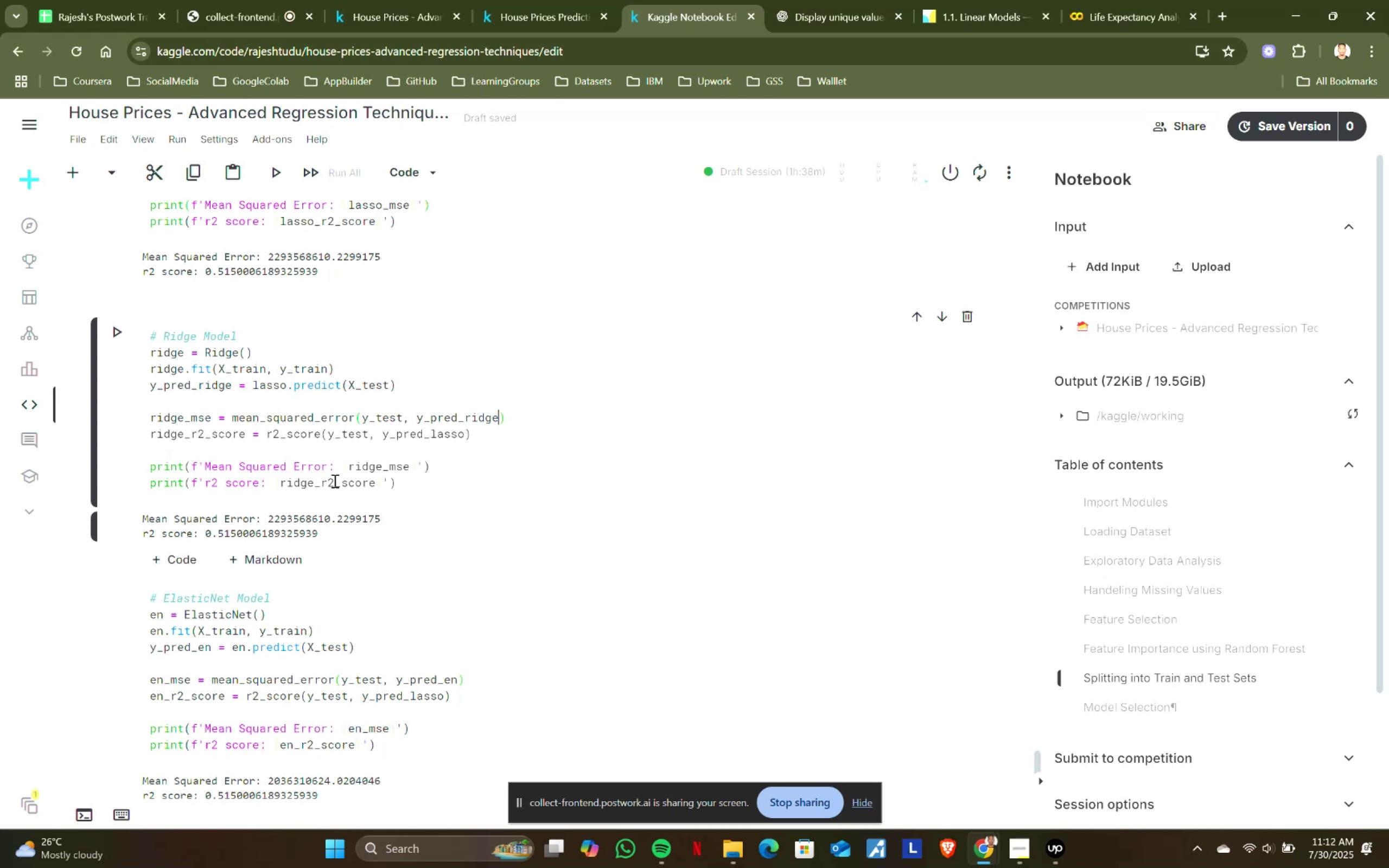 
wait(31.55)
 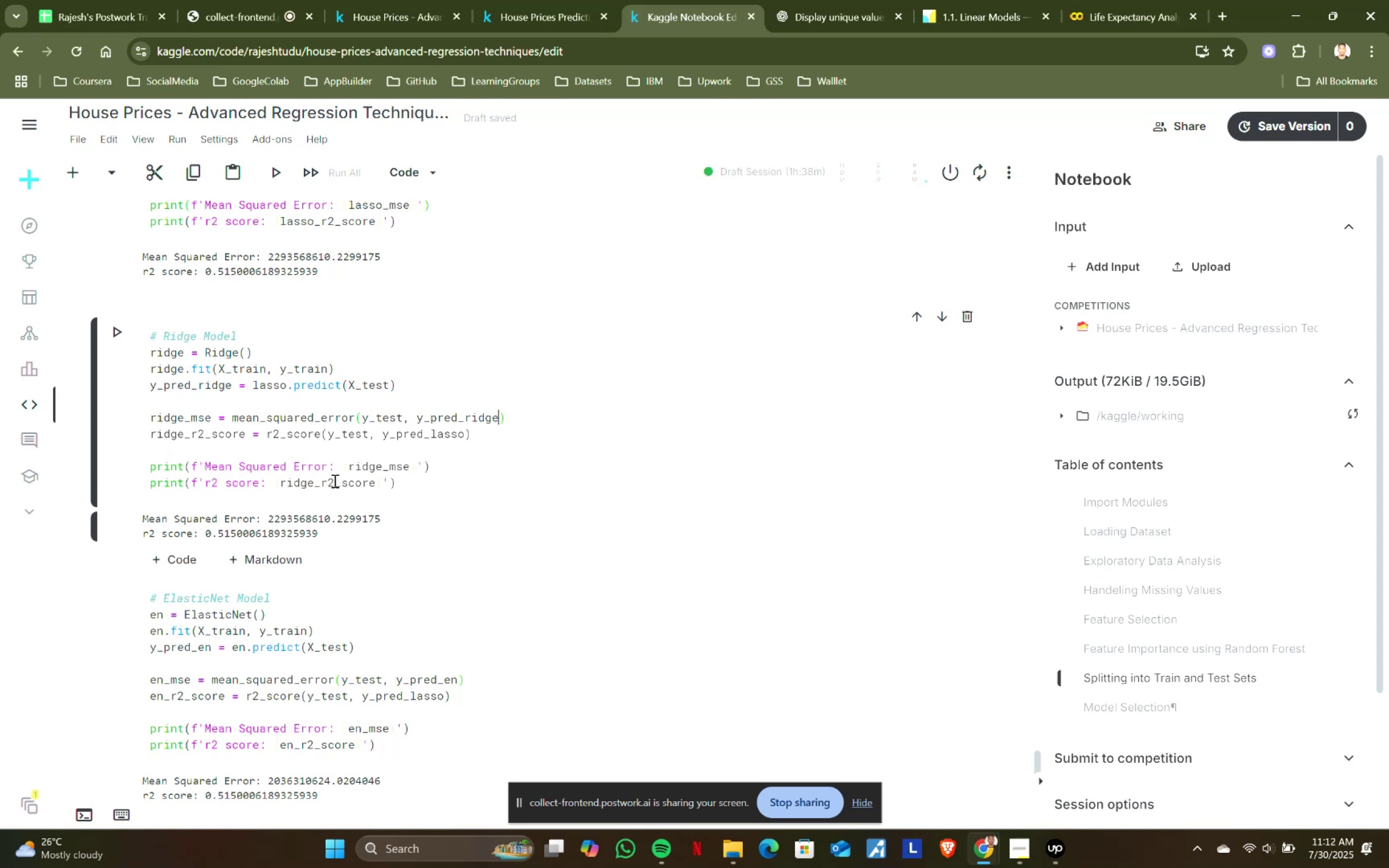 
scroll: coordinate [437, 463], scroll_direction: down, amount: 2.0
 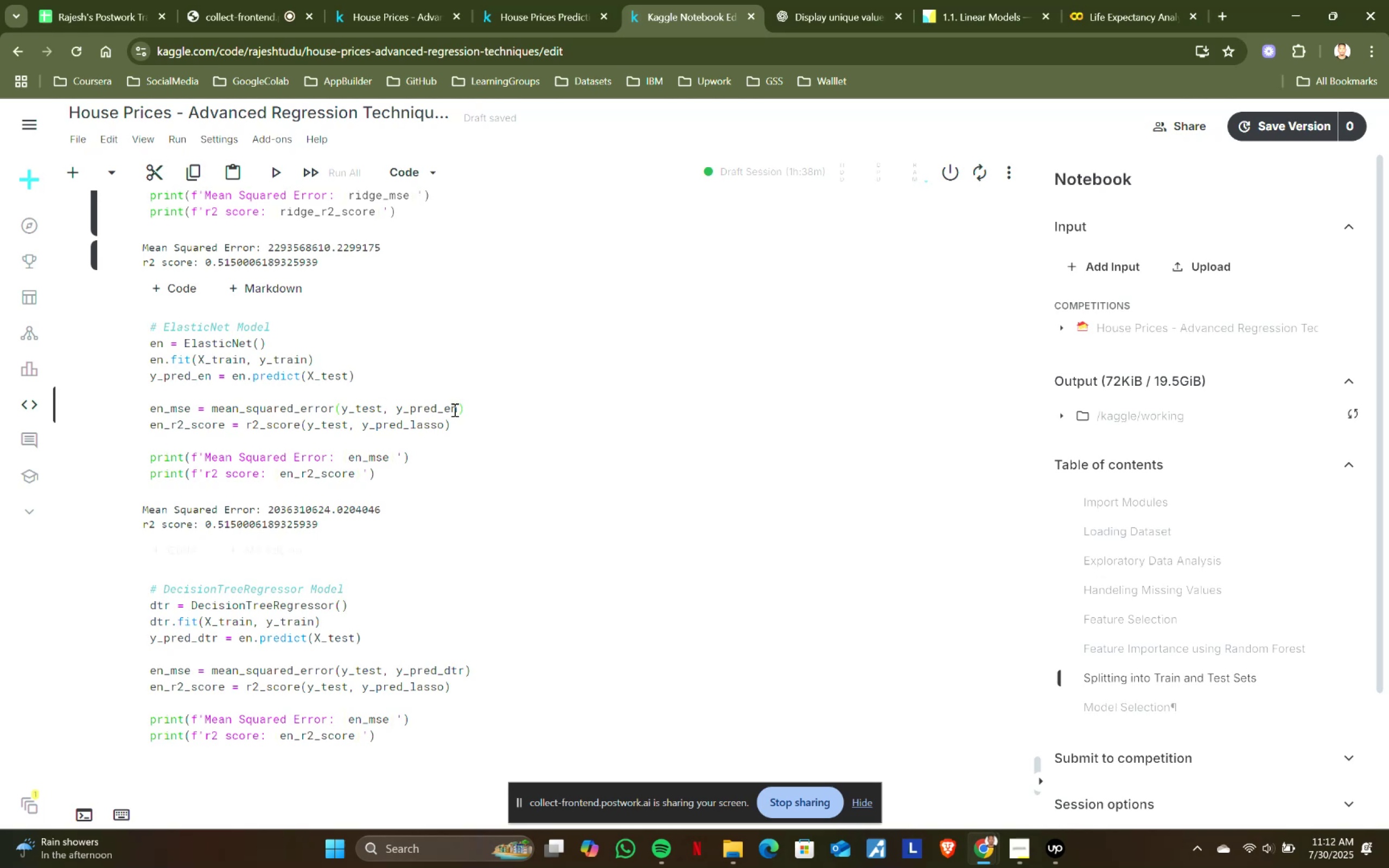 
scroll: coordinate [480, 421], scroll_direction: up, amount: 1.0
 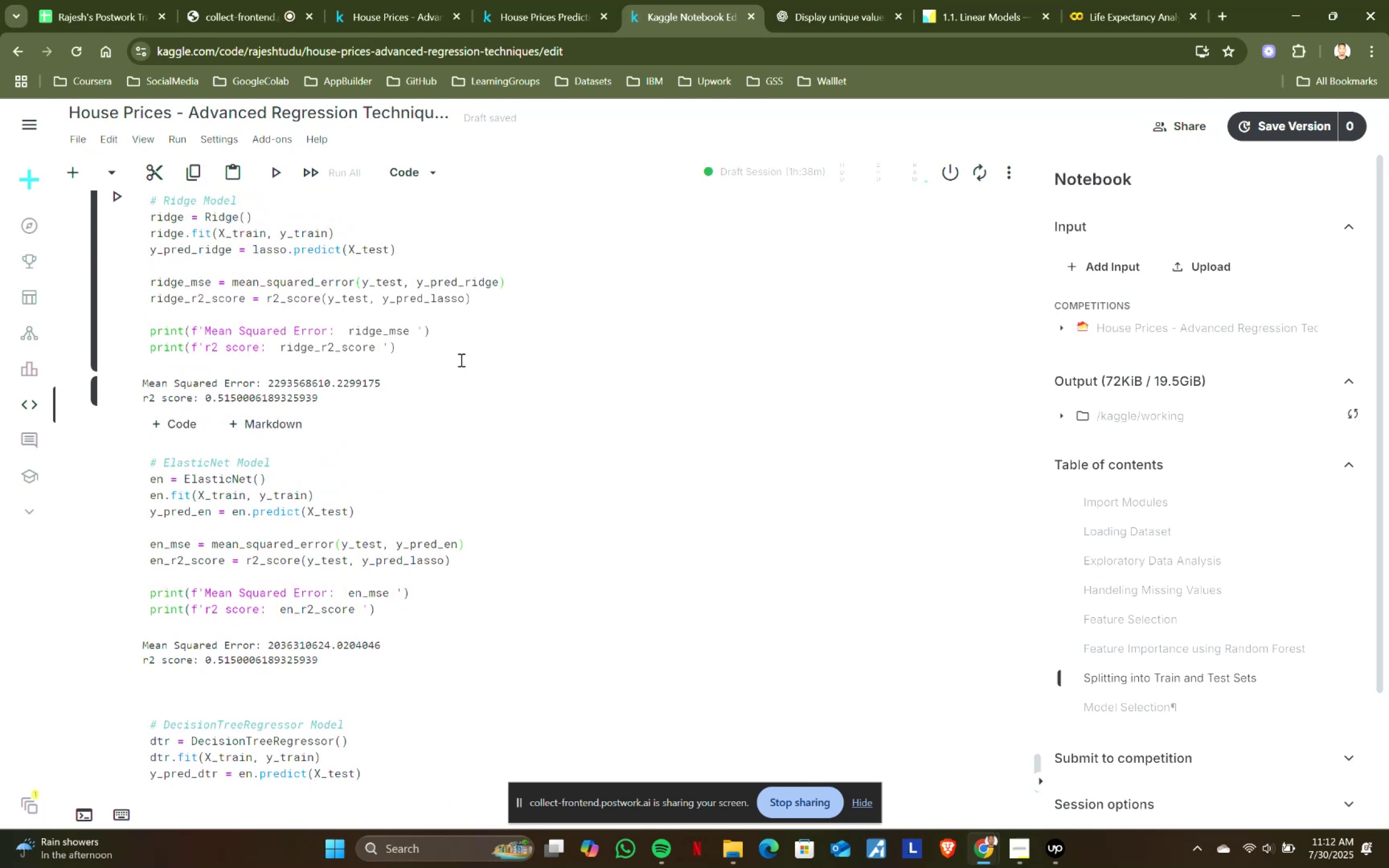 
left_click([470, 341])
 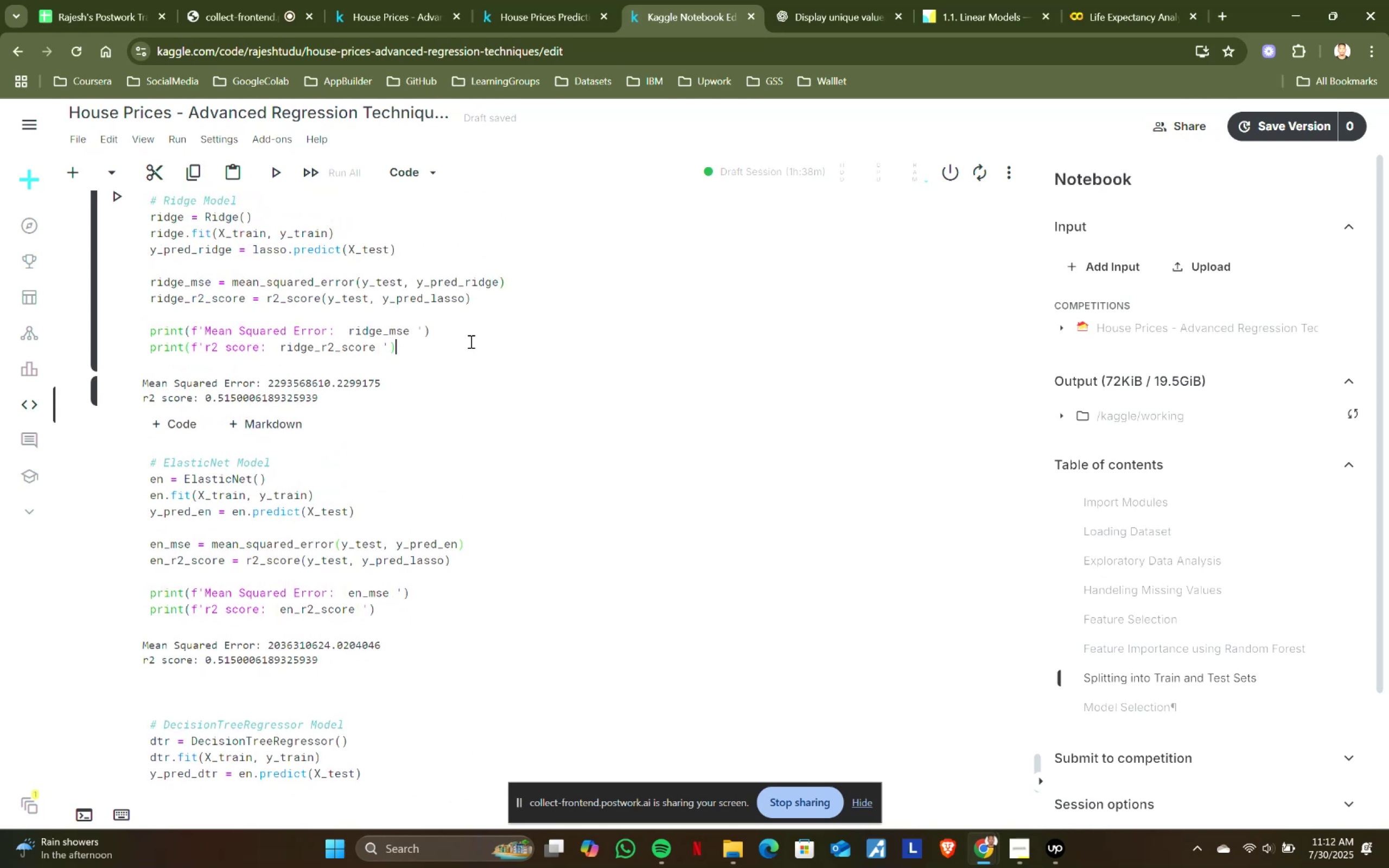 
scroll: coordinate [470, 341], scroll_direction: down, amount: 1.0
 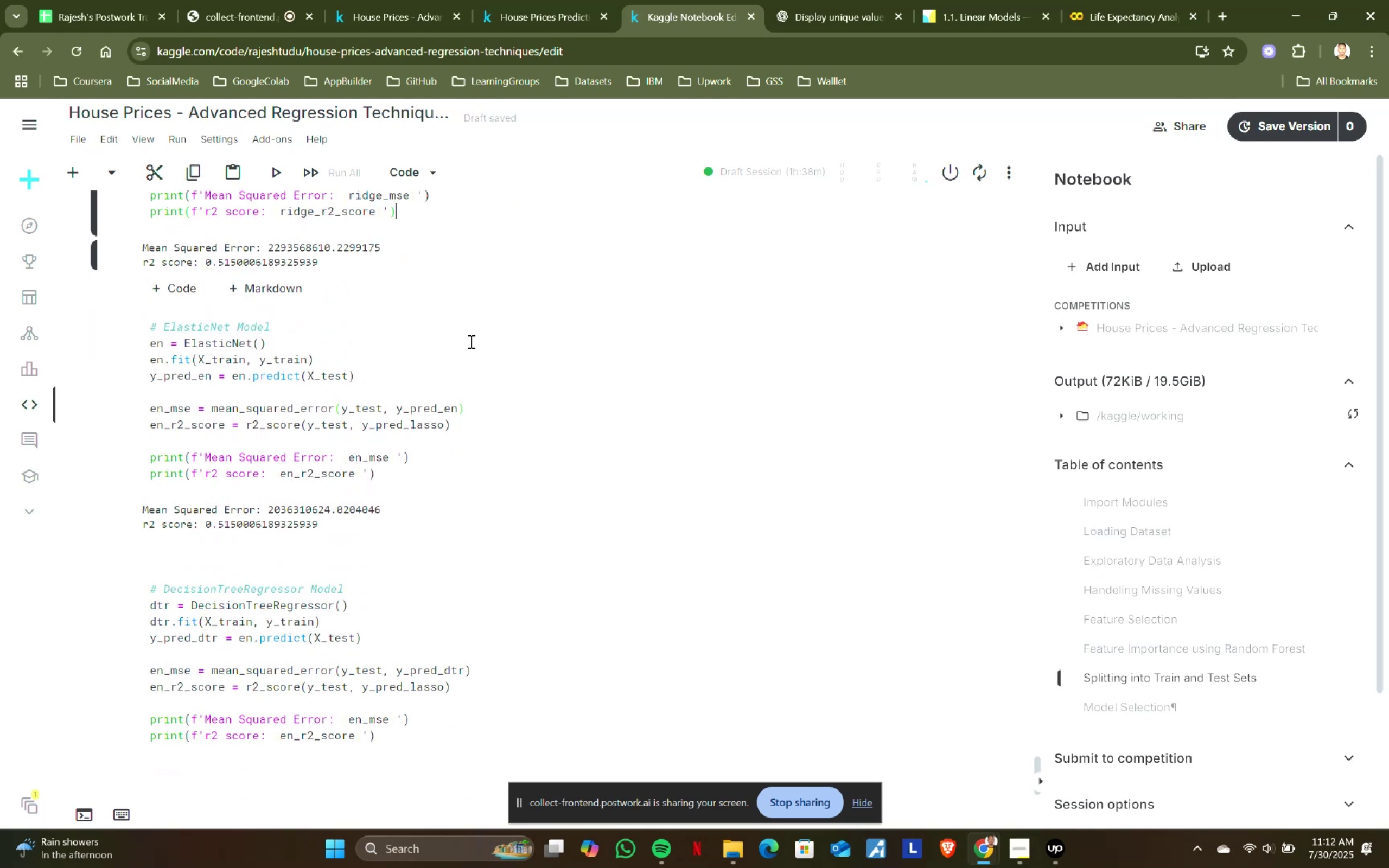 
scroll: coordinate [470, 341], scroll_direction: up, amount: 3.0
 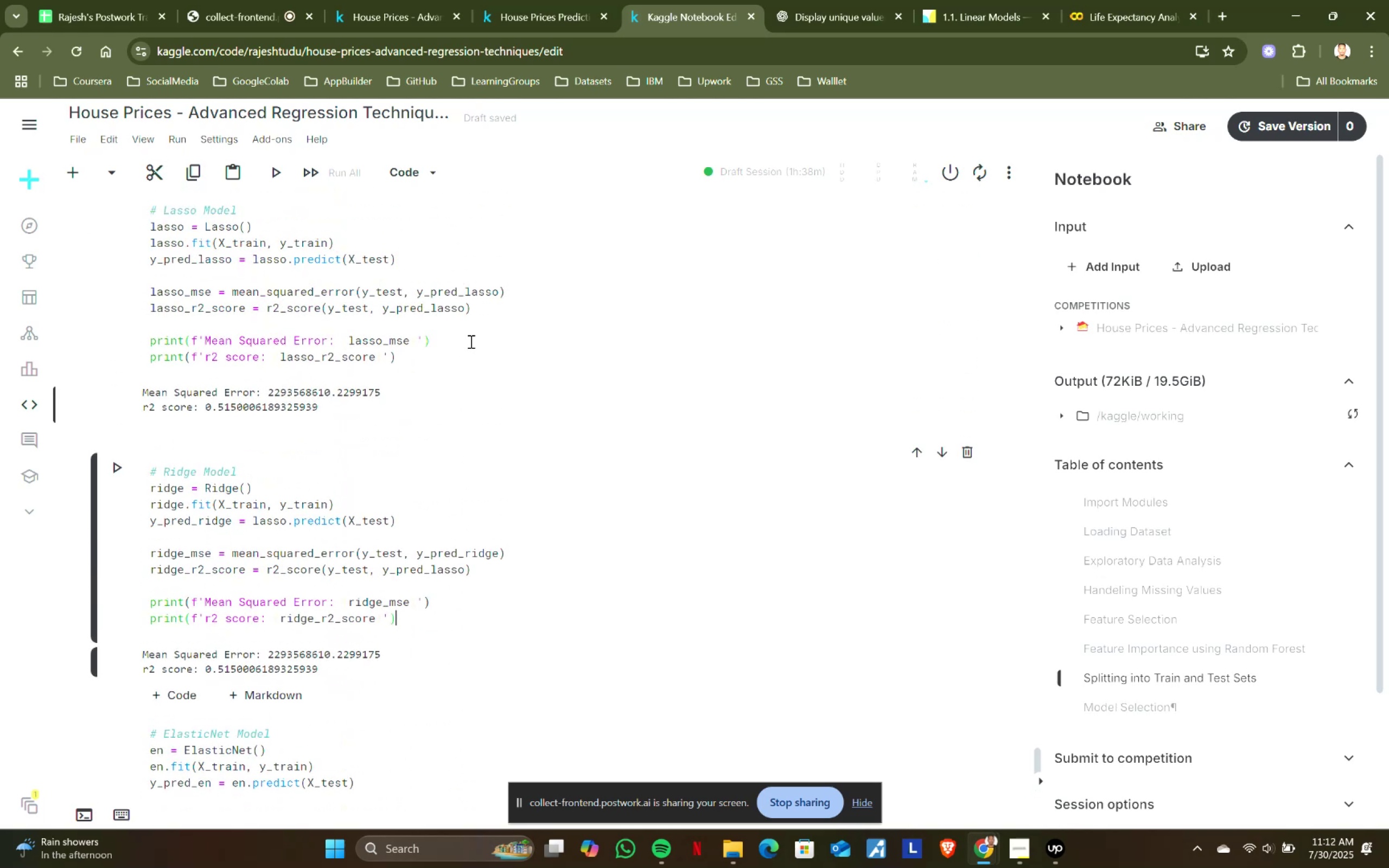 
left_click([470, 341])
 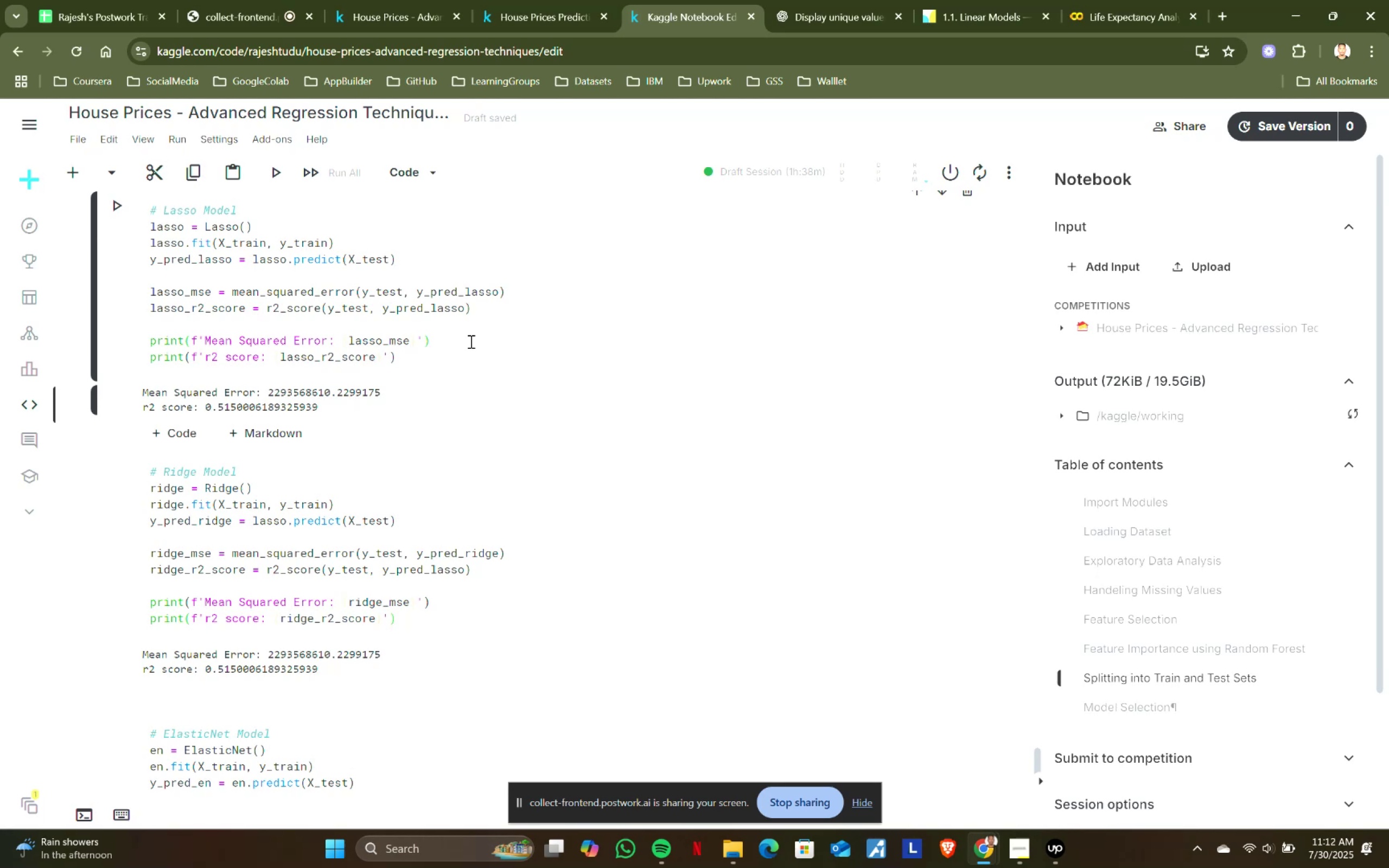 
scroll: coordinate [470, 341], scroll_direction: up, amount: 3.0
 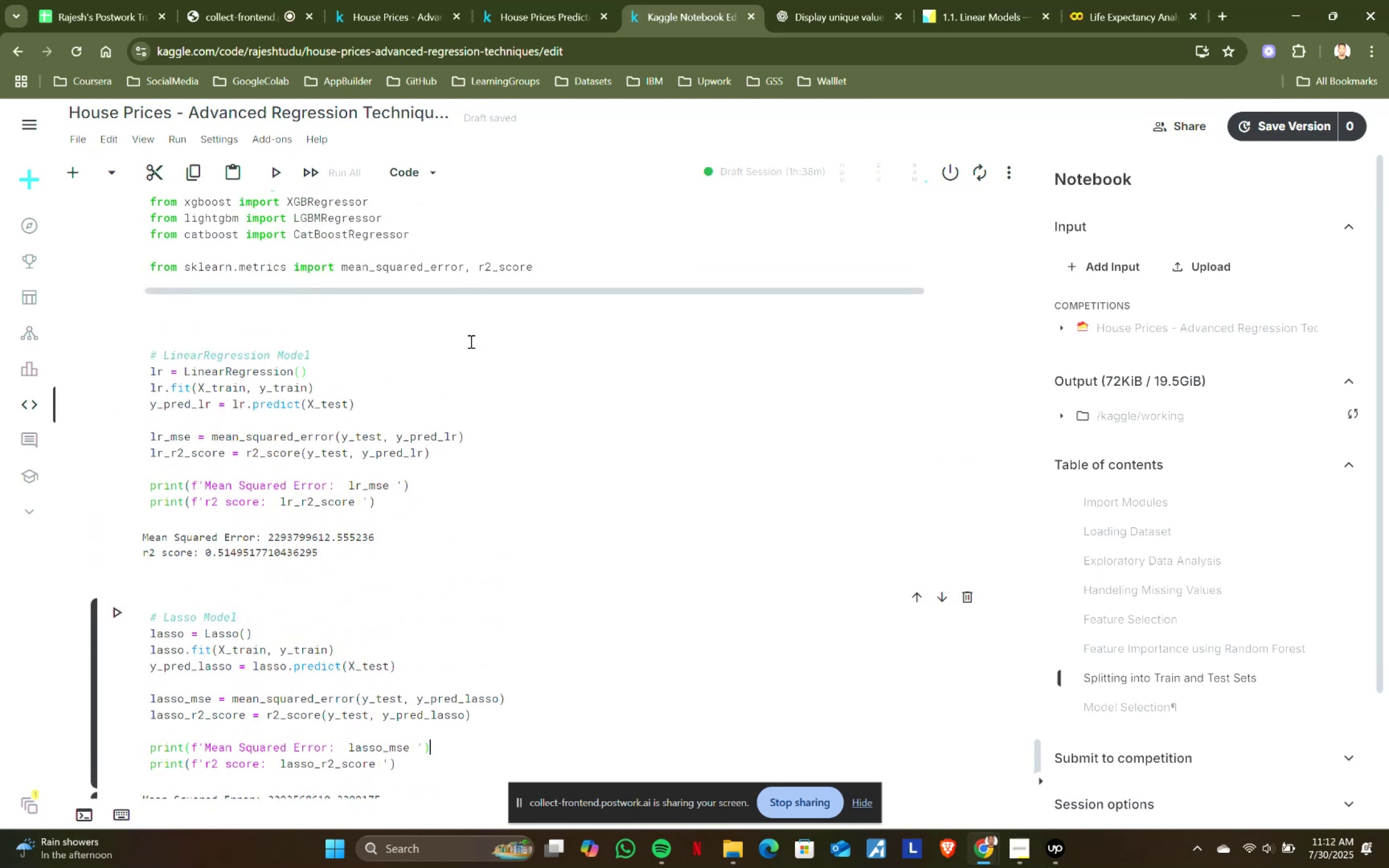 
scroll: coordinate [470, 341], scroll_direction: down, amount: 8.0
 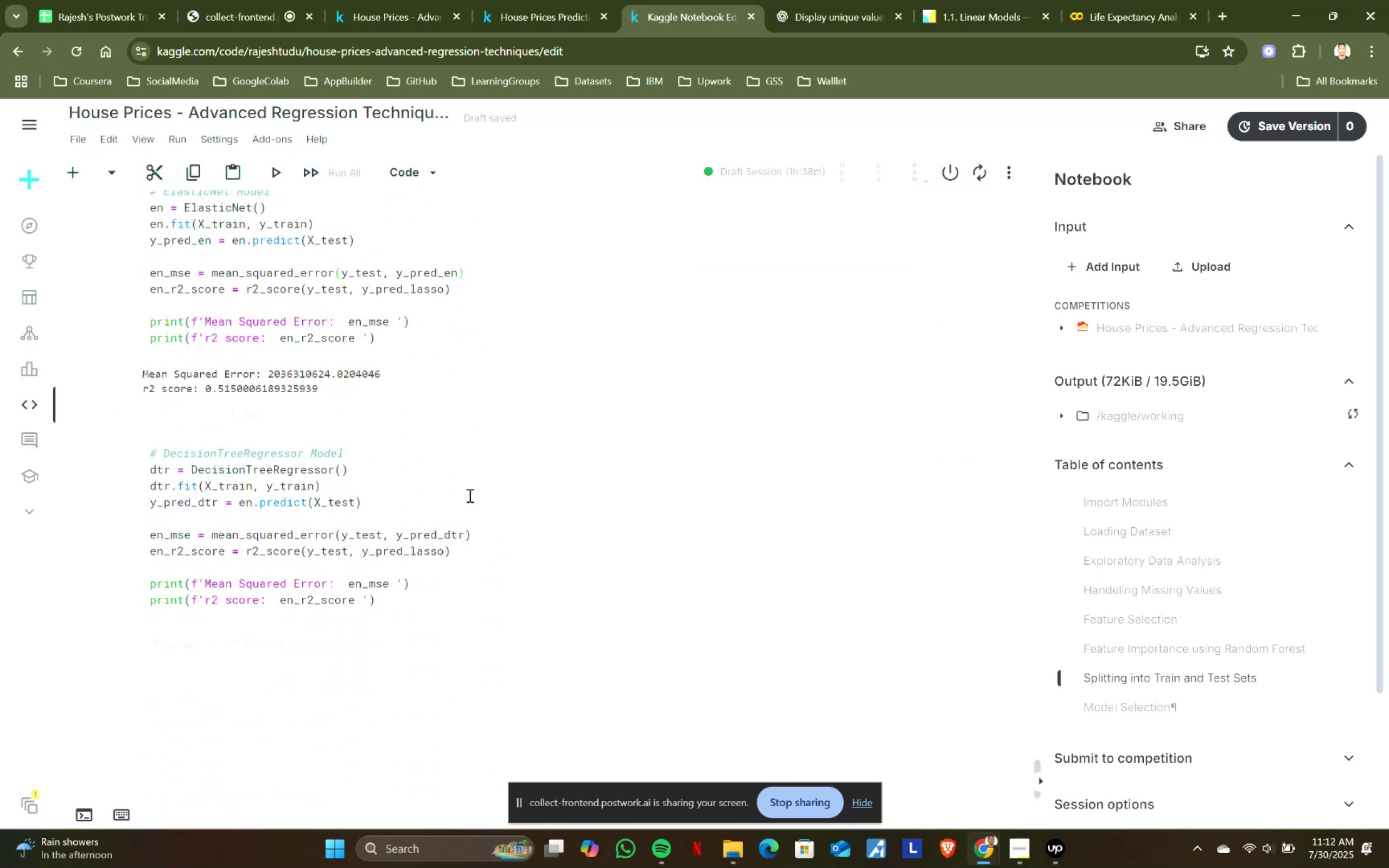 
left_click([469, 496])
 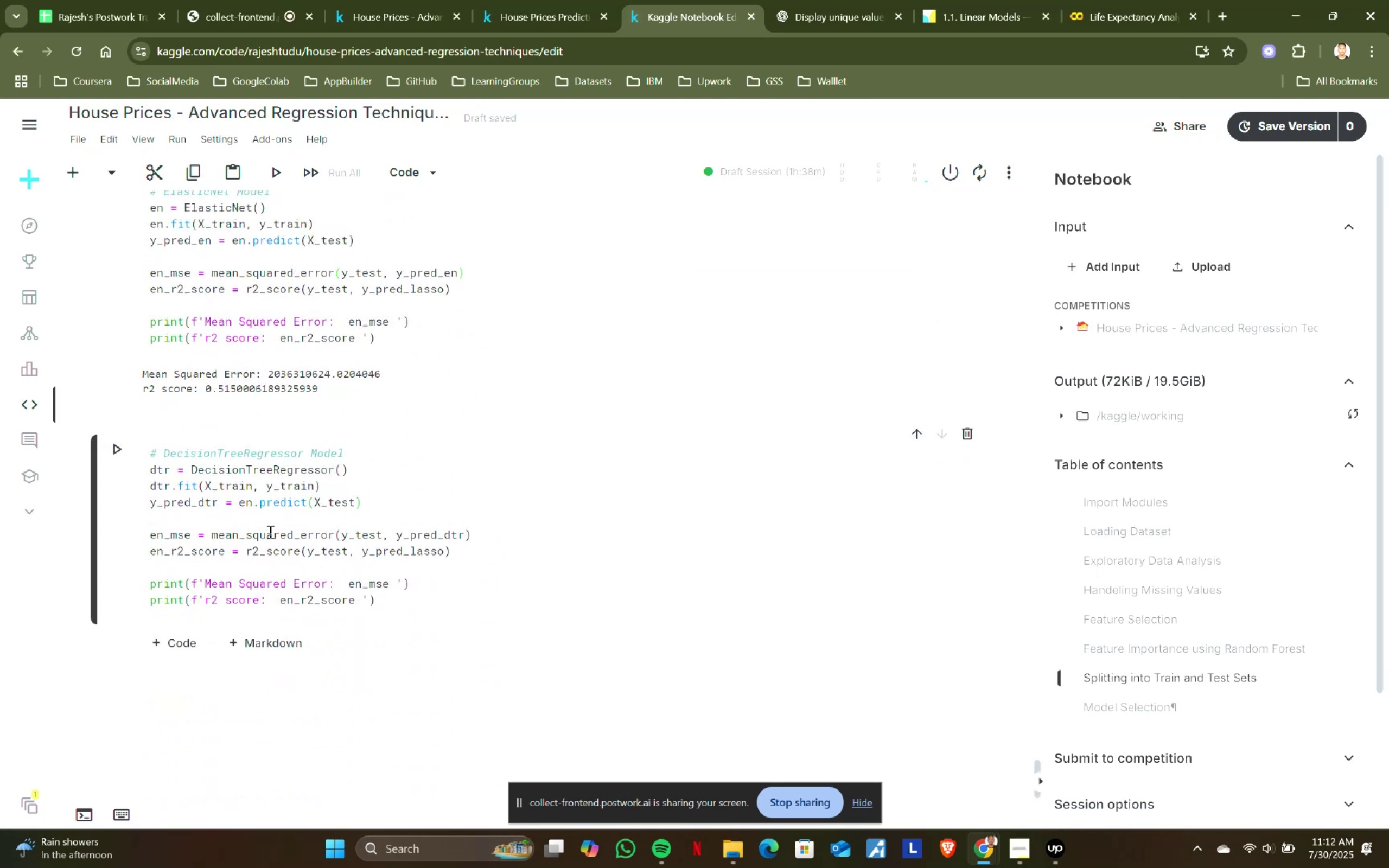 
left_click([161, 535])
 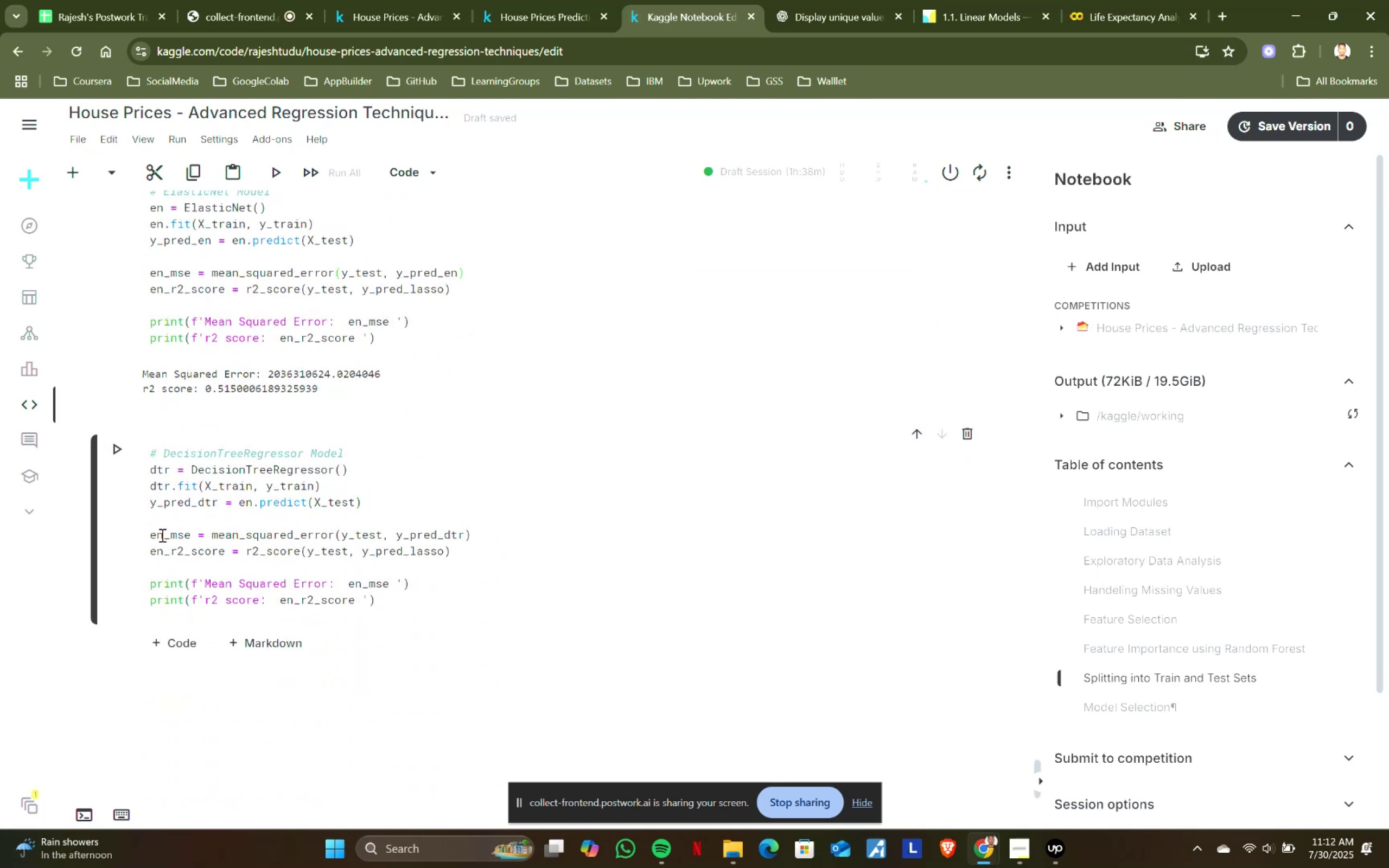 
key(Backspace)
key(Backspace)
type(dtr)
 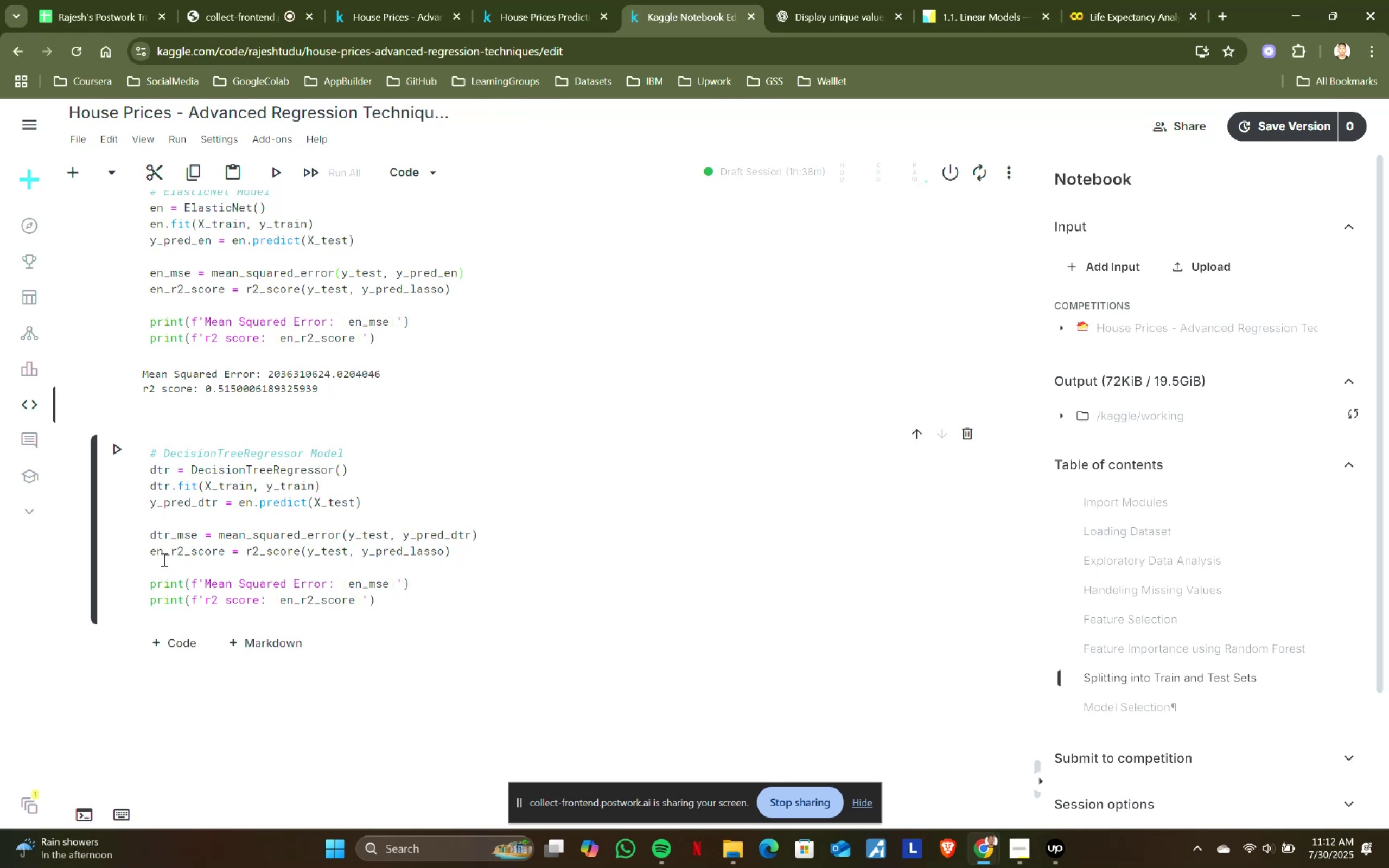 
left_click([161, 546])
 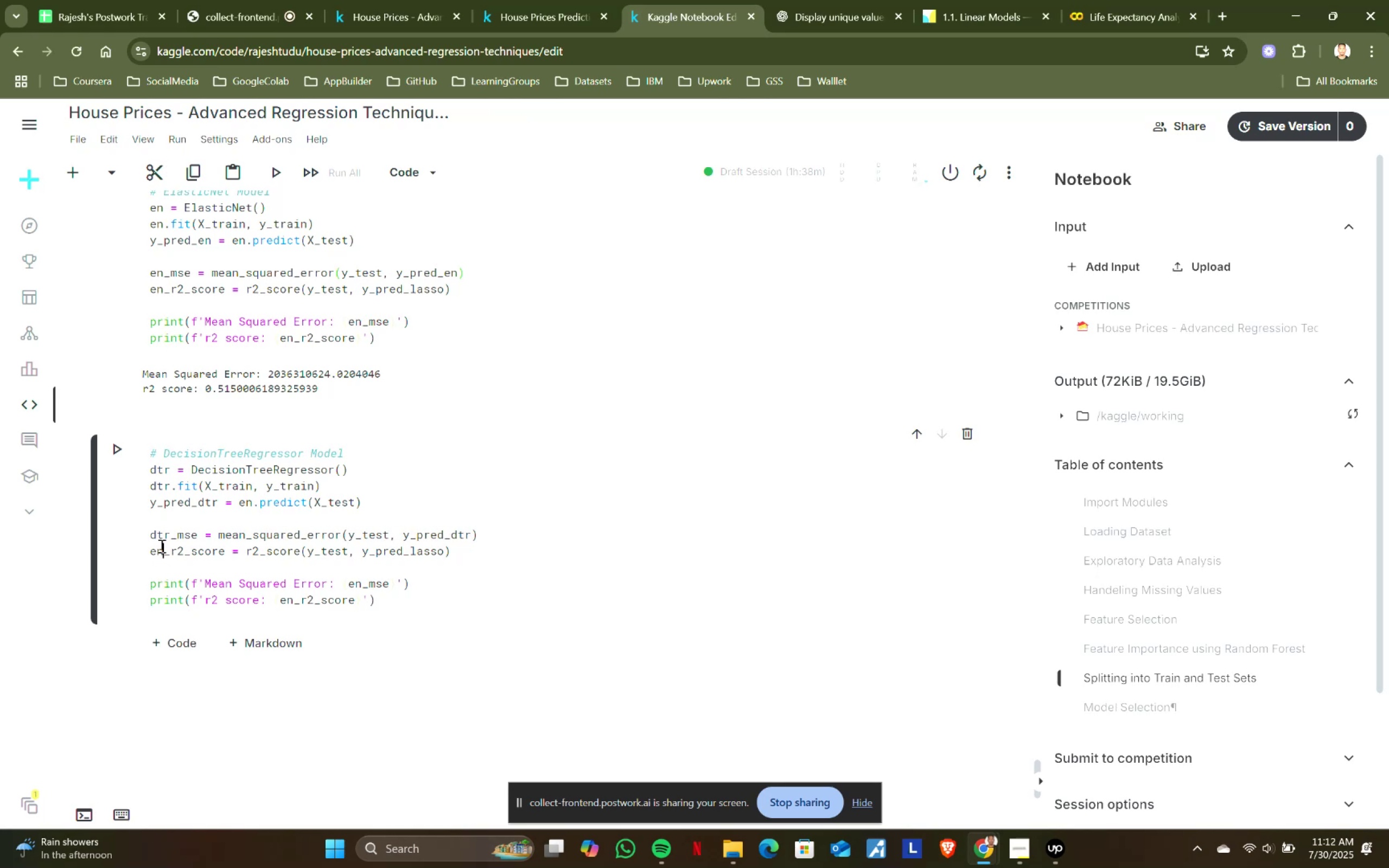 
key(Backspace)
key(Backspace)
type(dtr)
 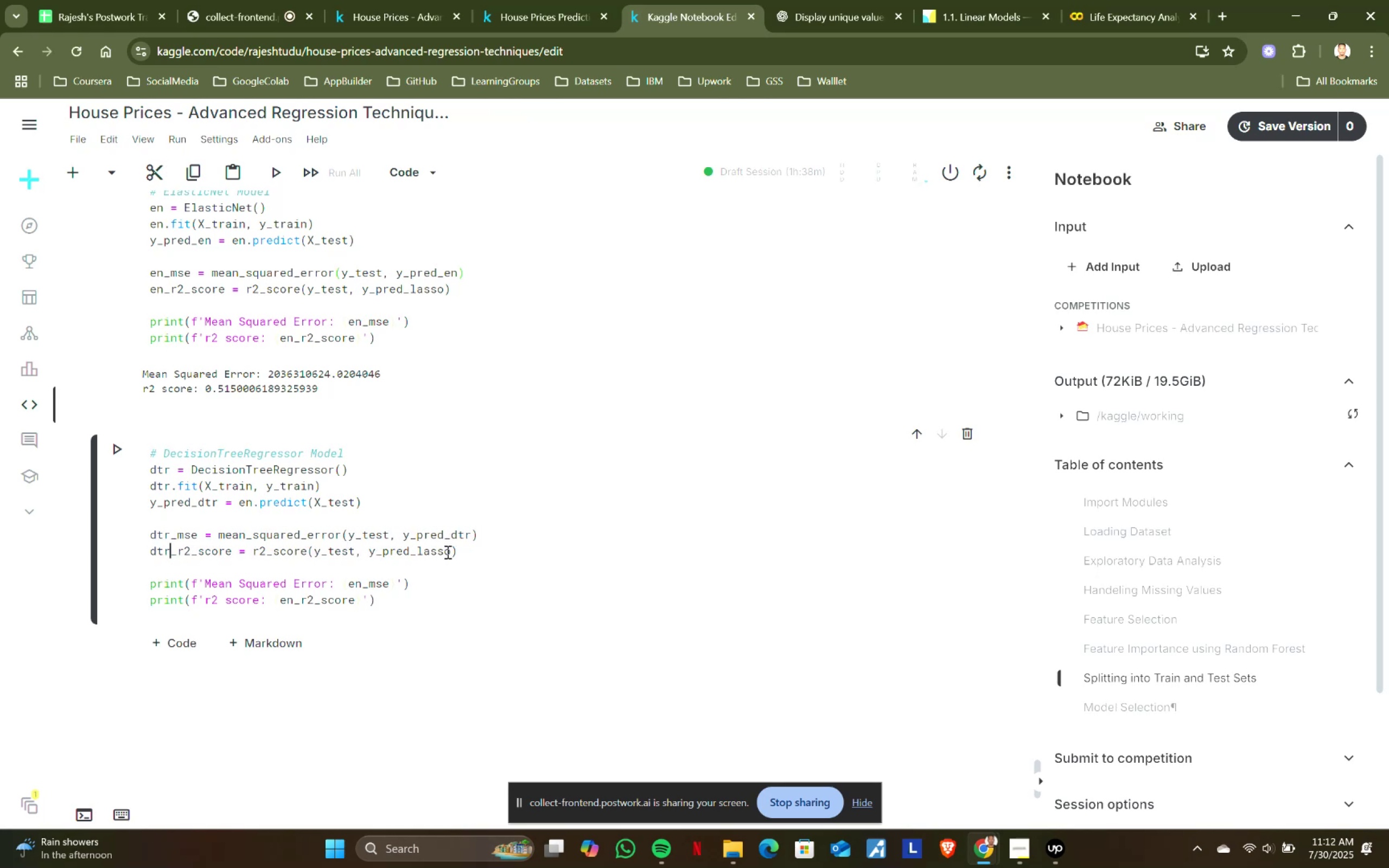 
left_click([451, 552])
 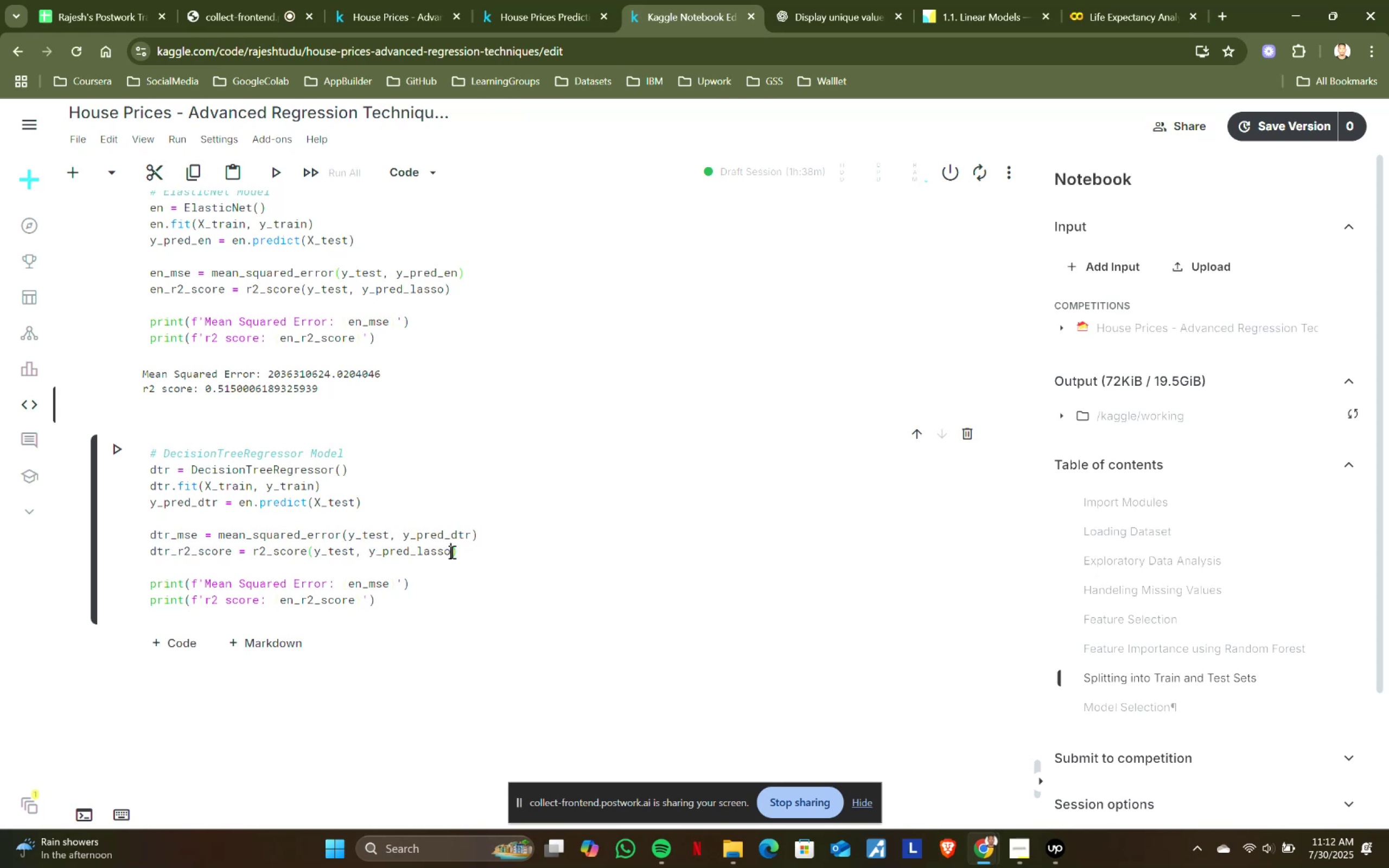 
hold_key(key=ShiftLeft, duration=0.77)
left_click([419, 548])
 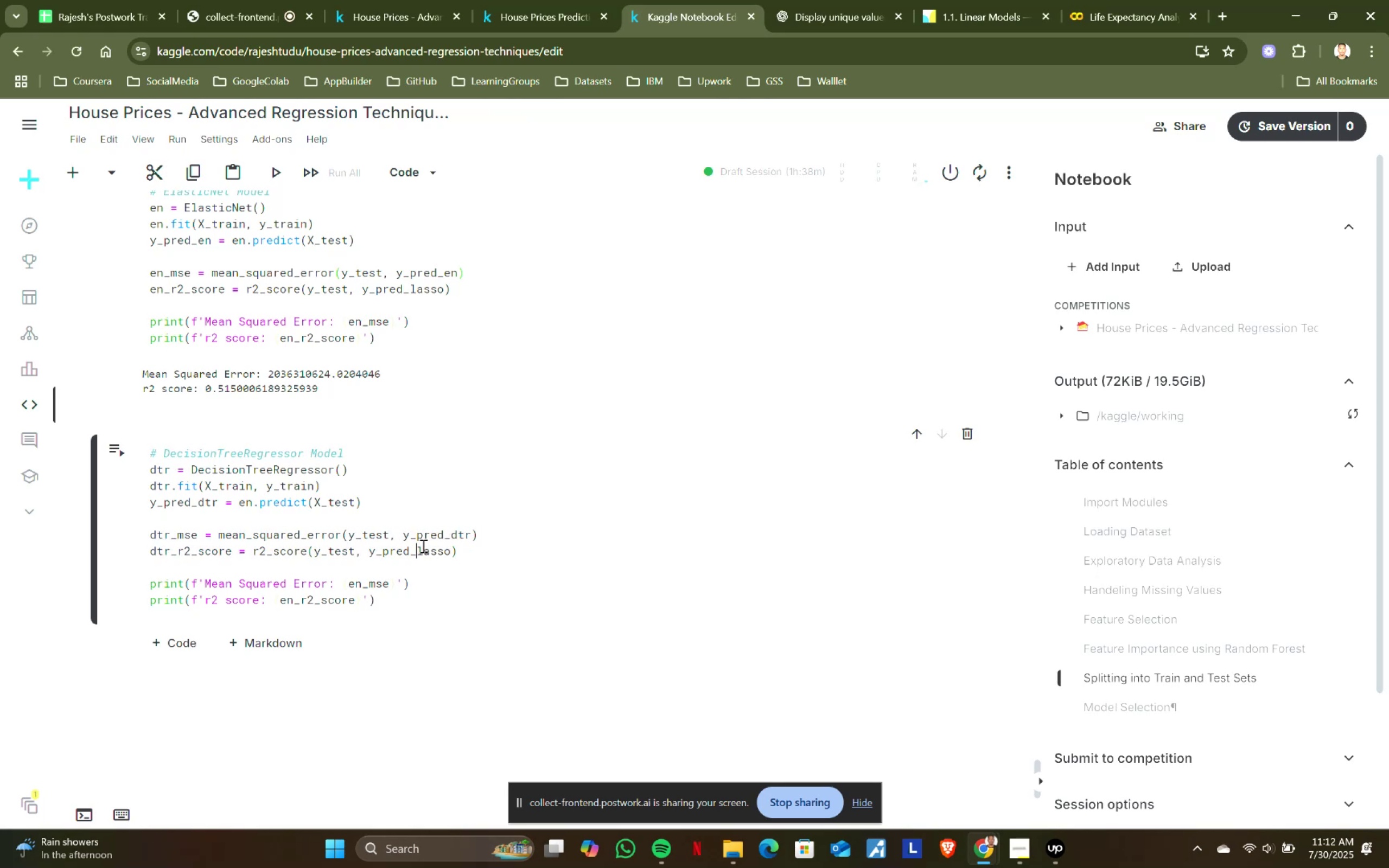 
type(dtr)
 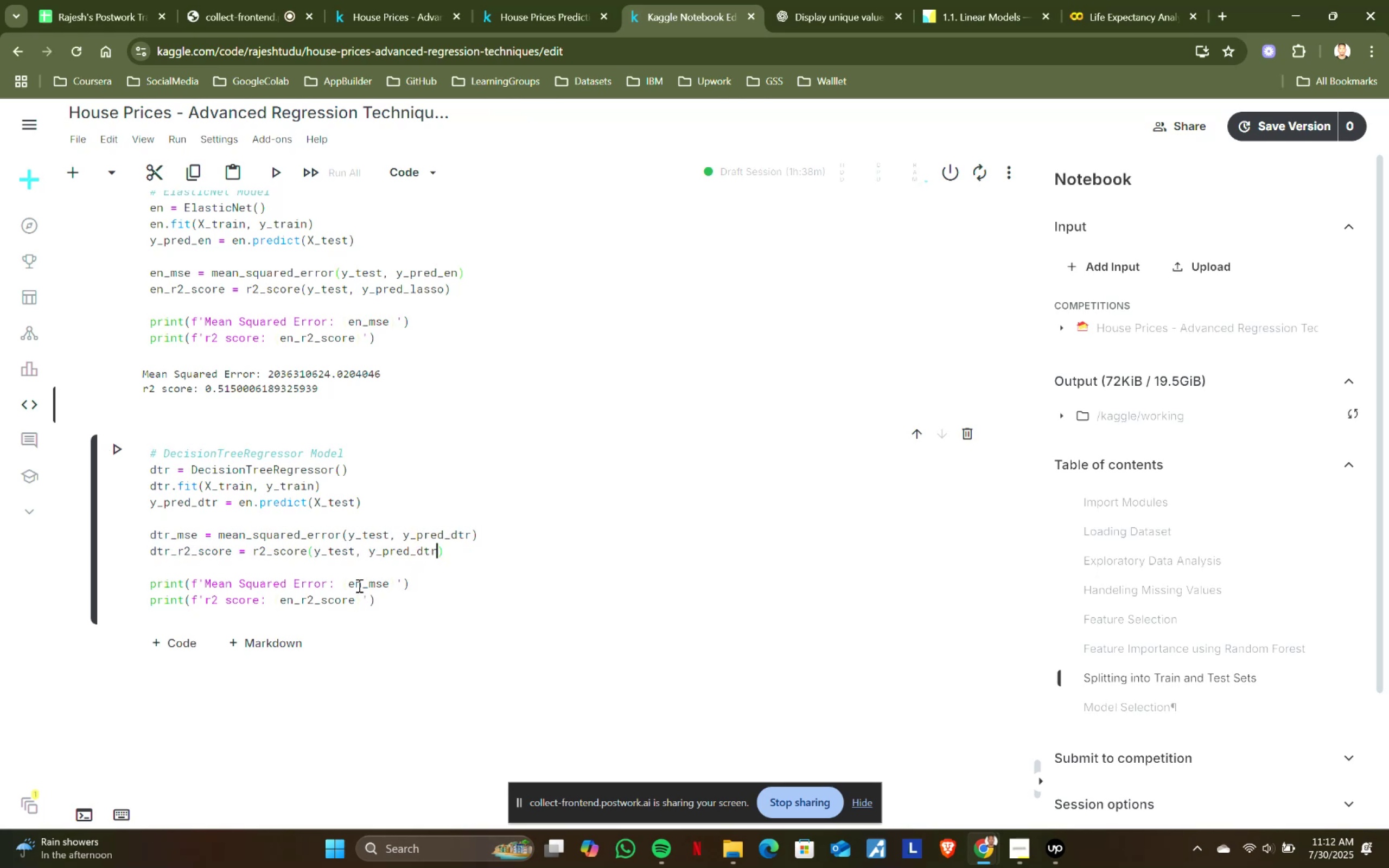 
left_click([359, 583])
 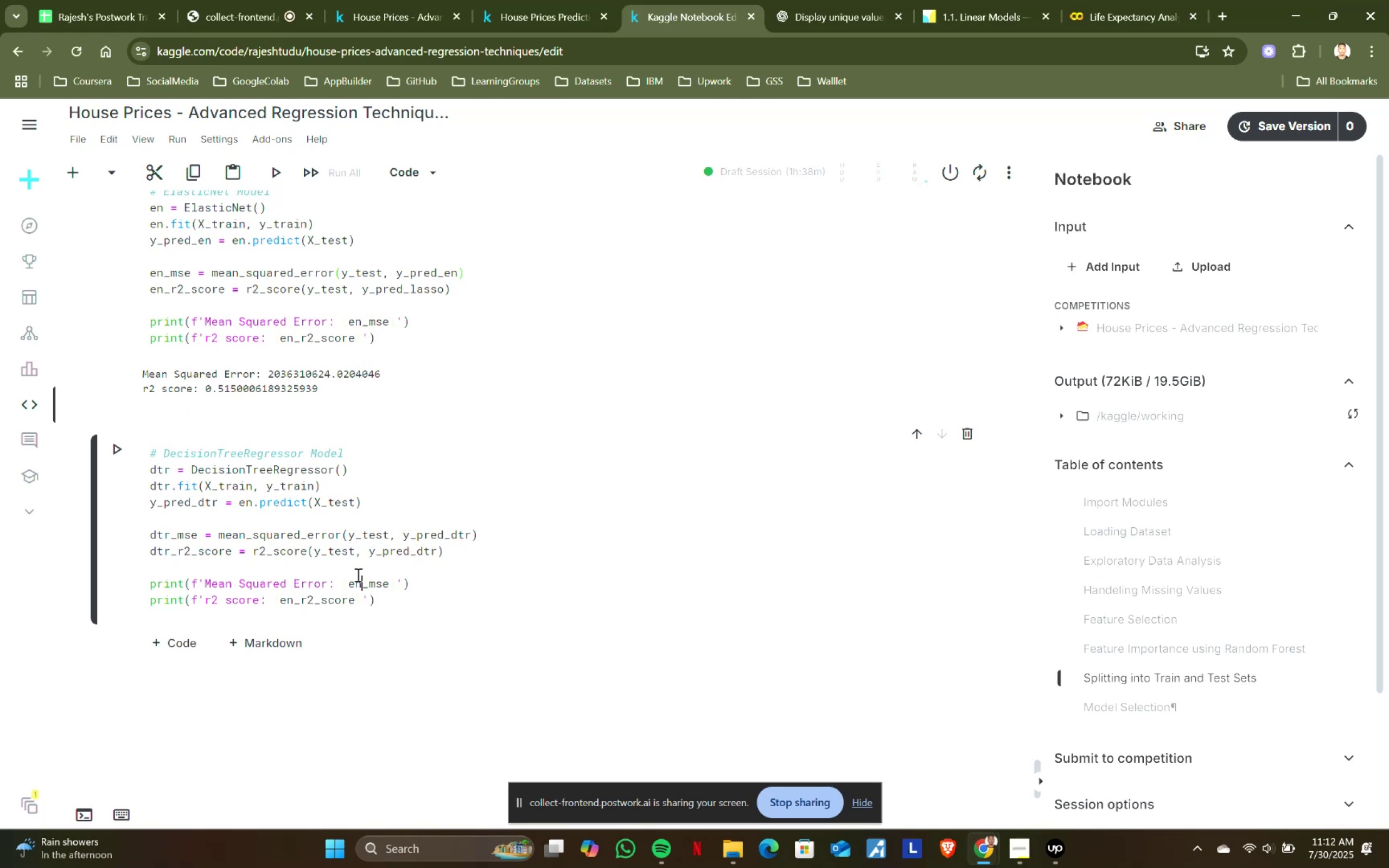 
key(Backspace)
key(Backspace)
type(dtr)
 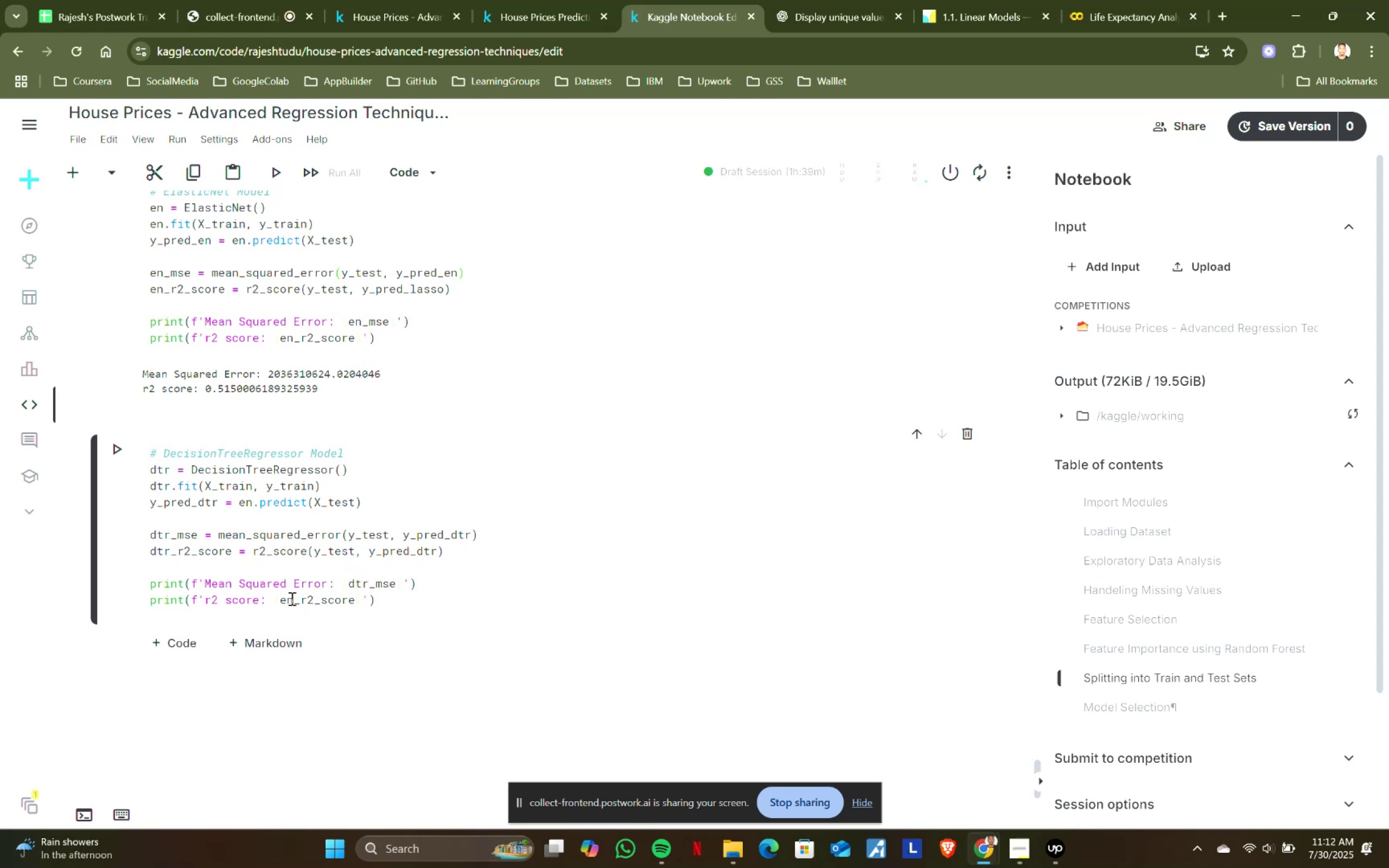 
left_click([293, 600])
 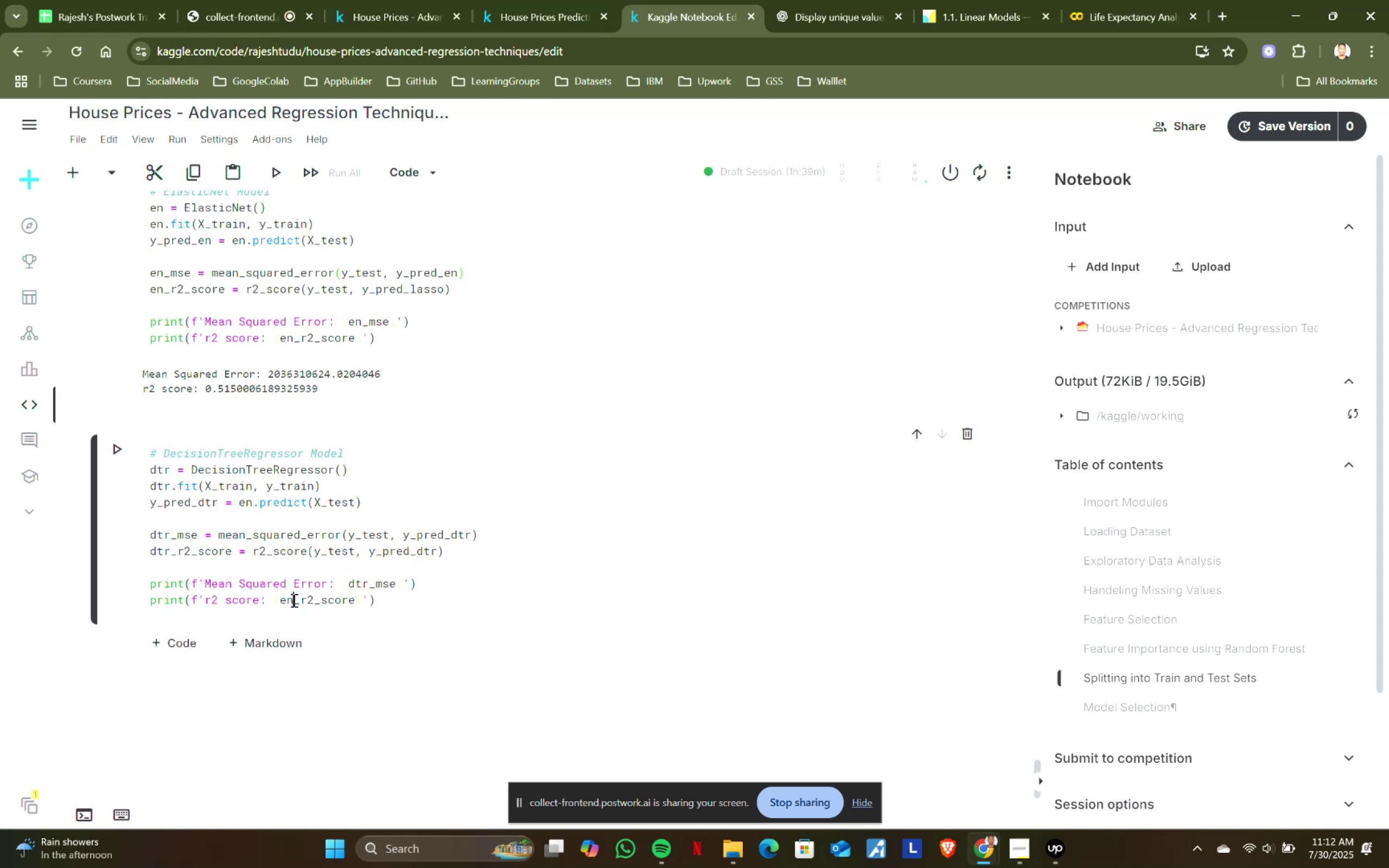 
key(Backspace)
key(Backspace)
type(dtr)
 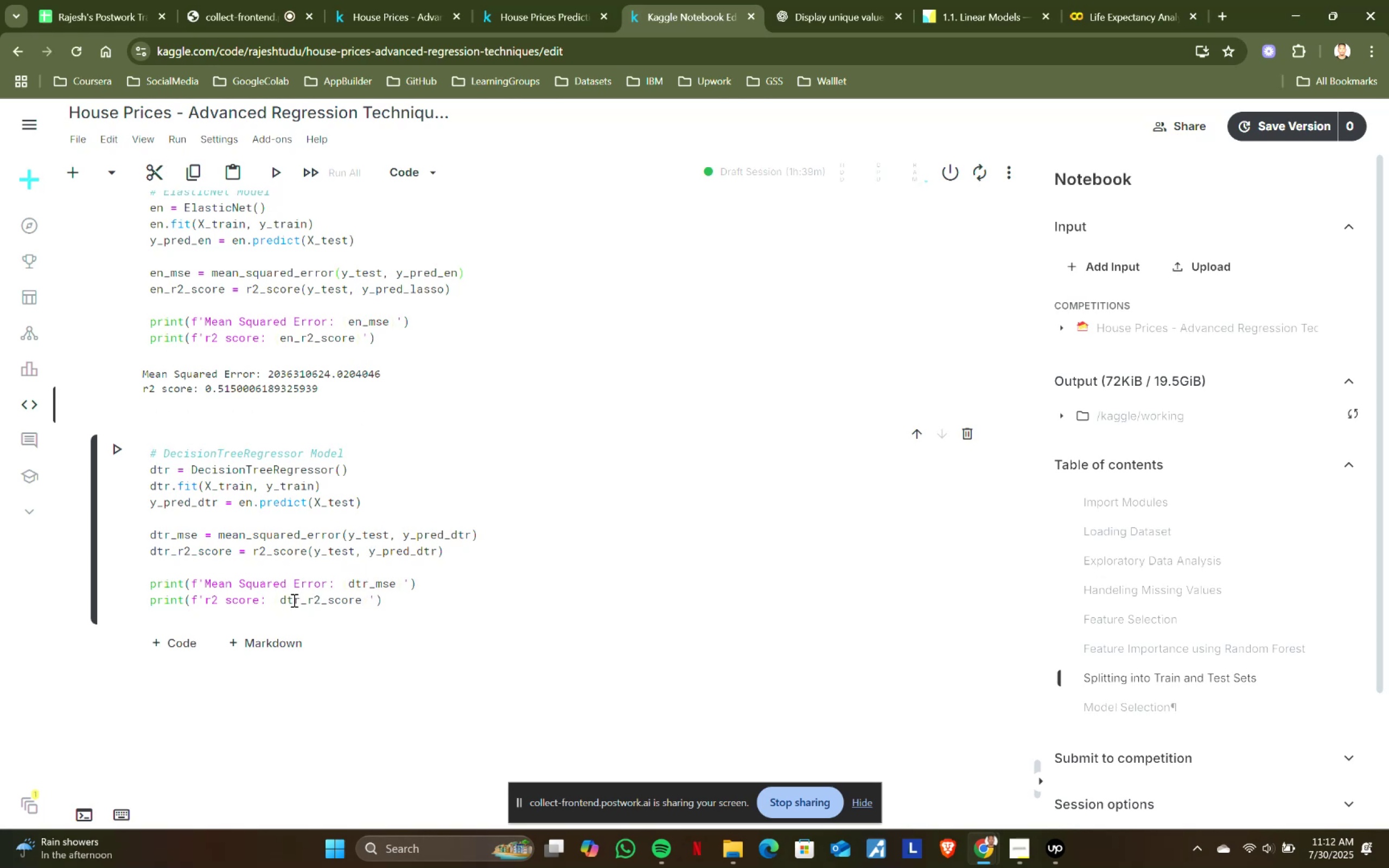 
key(Shift+Enter)
 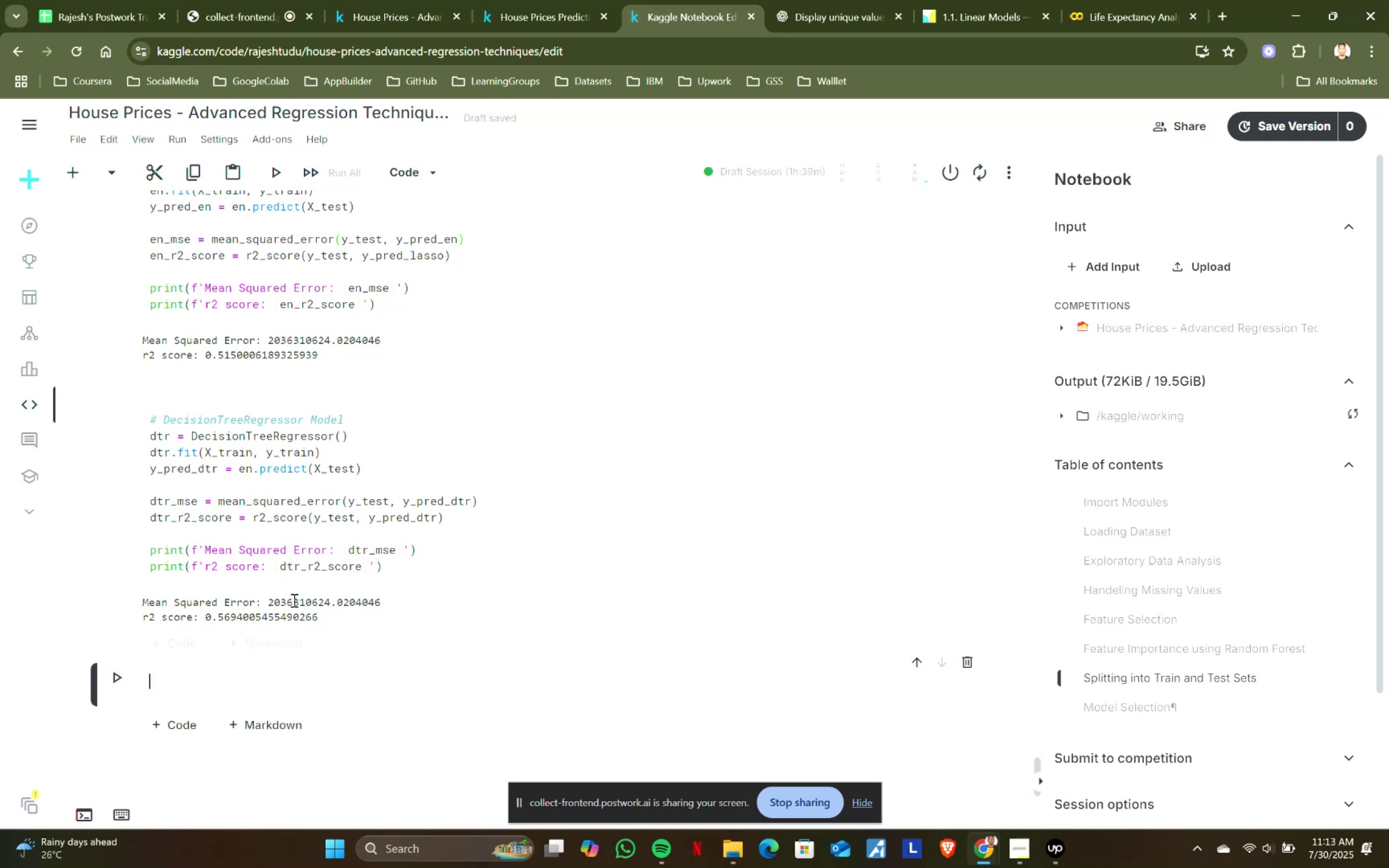 
wait(24.83)
 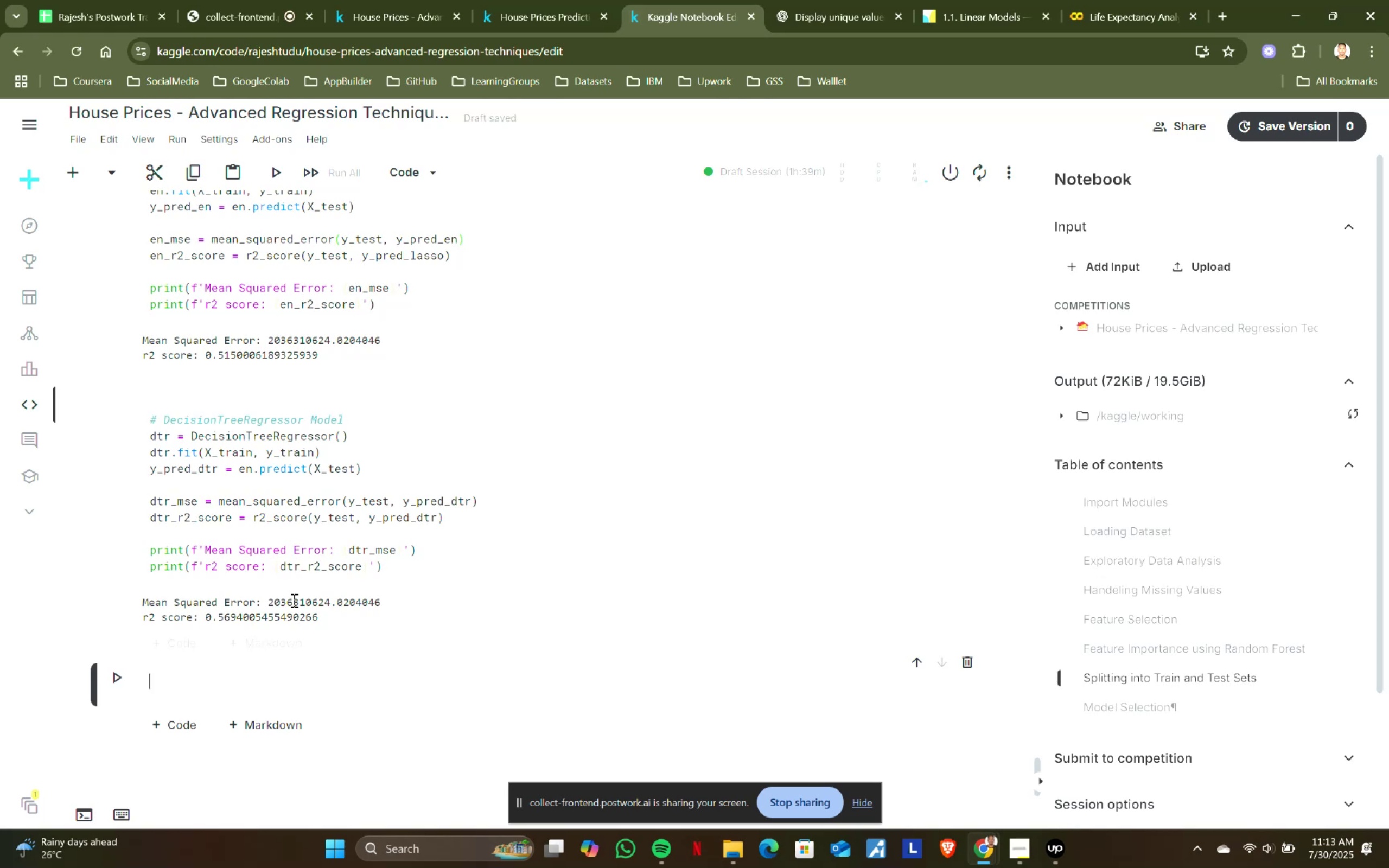 
scroll: coordinate [400, 563], scroll_direction: up, amount: 12.0
 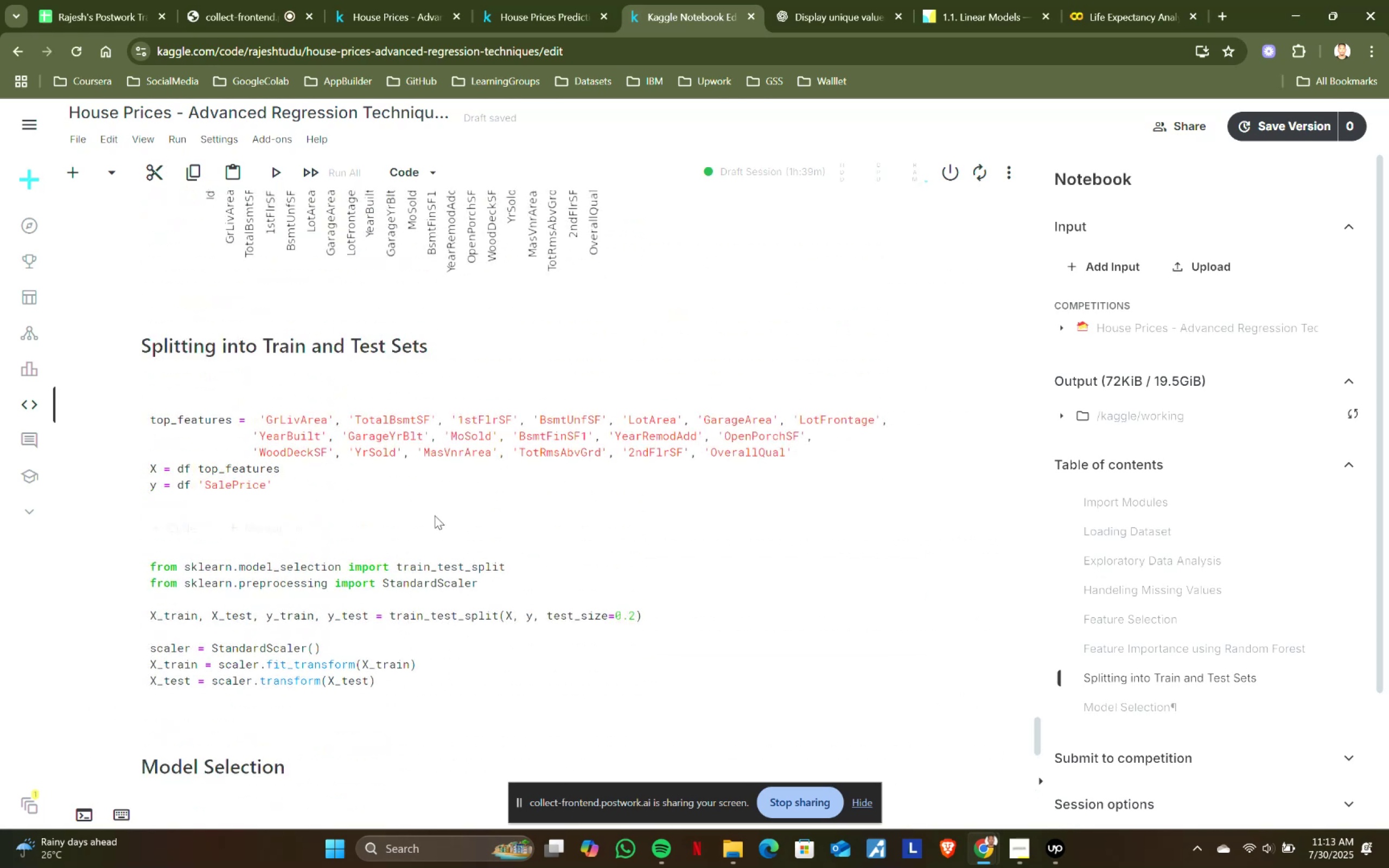 
left_click([457, 494])
 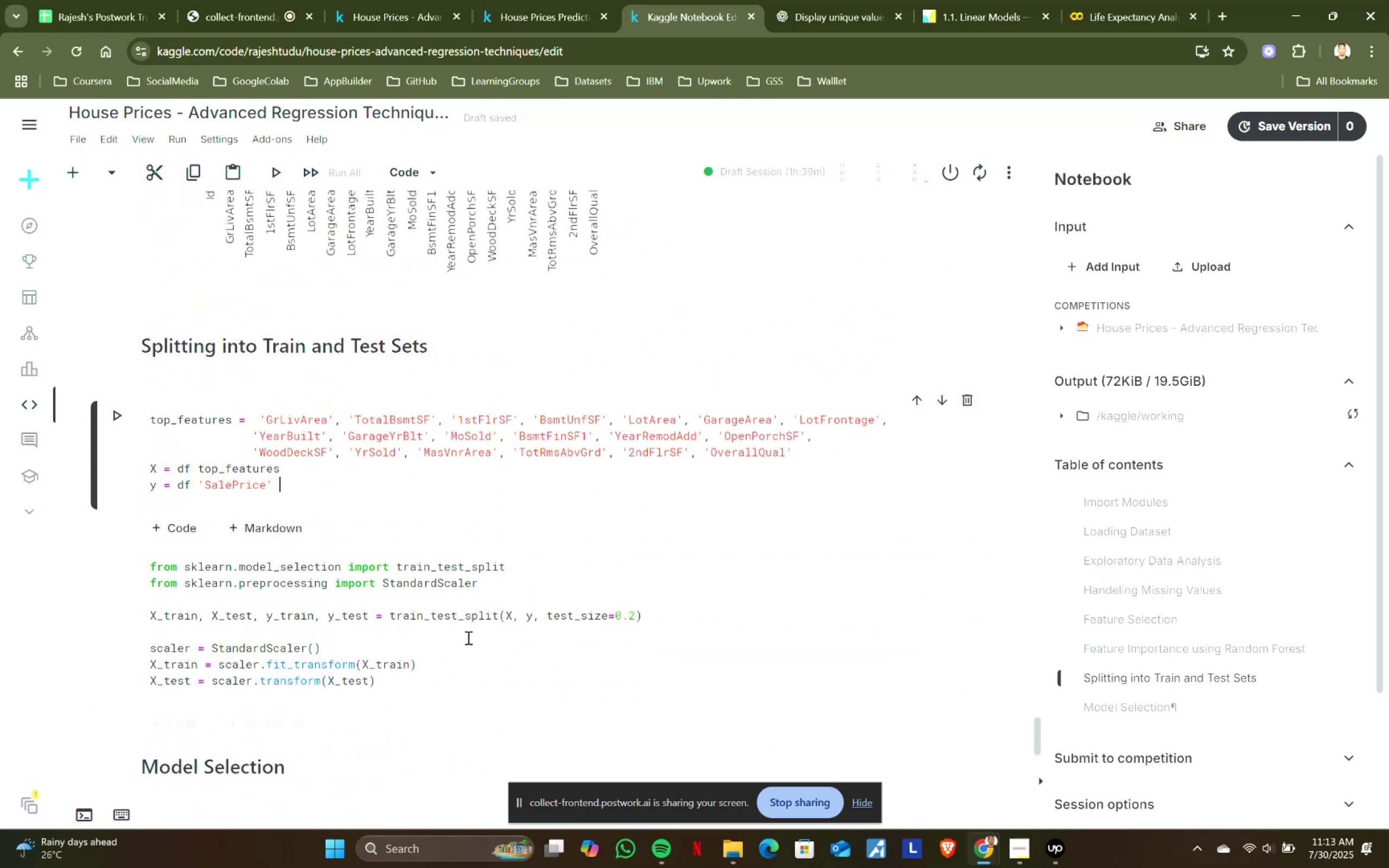 
left_click([467, 637])
 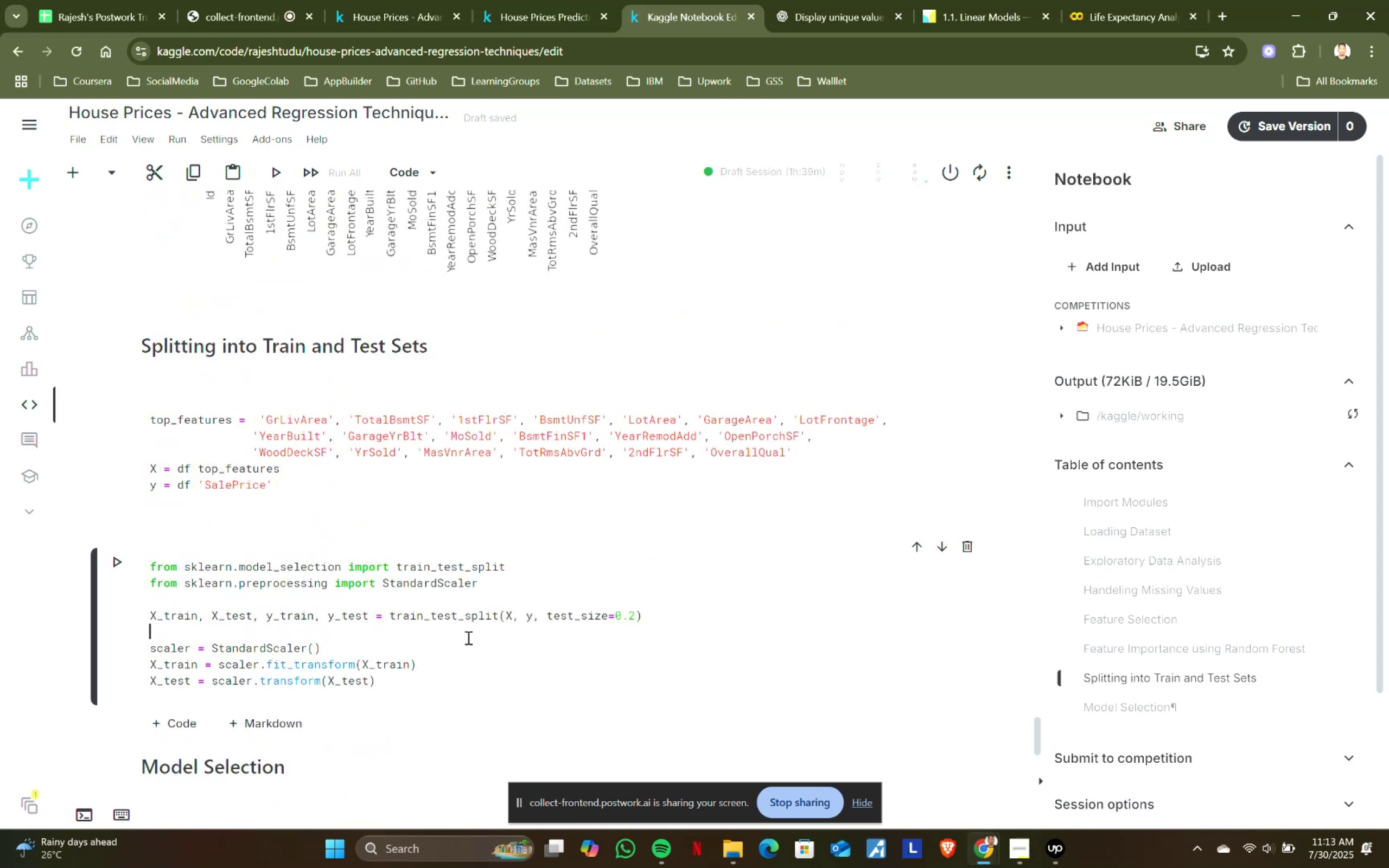 
scroll: coordinate [467, 637], scroll_direction: down, amount: 15.0
 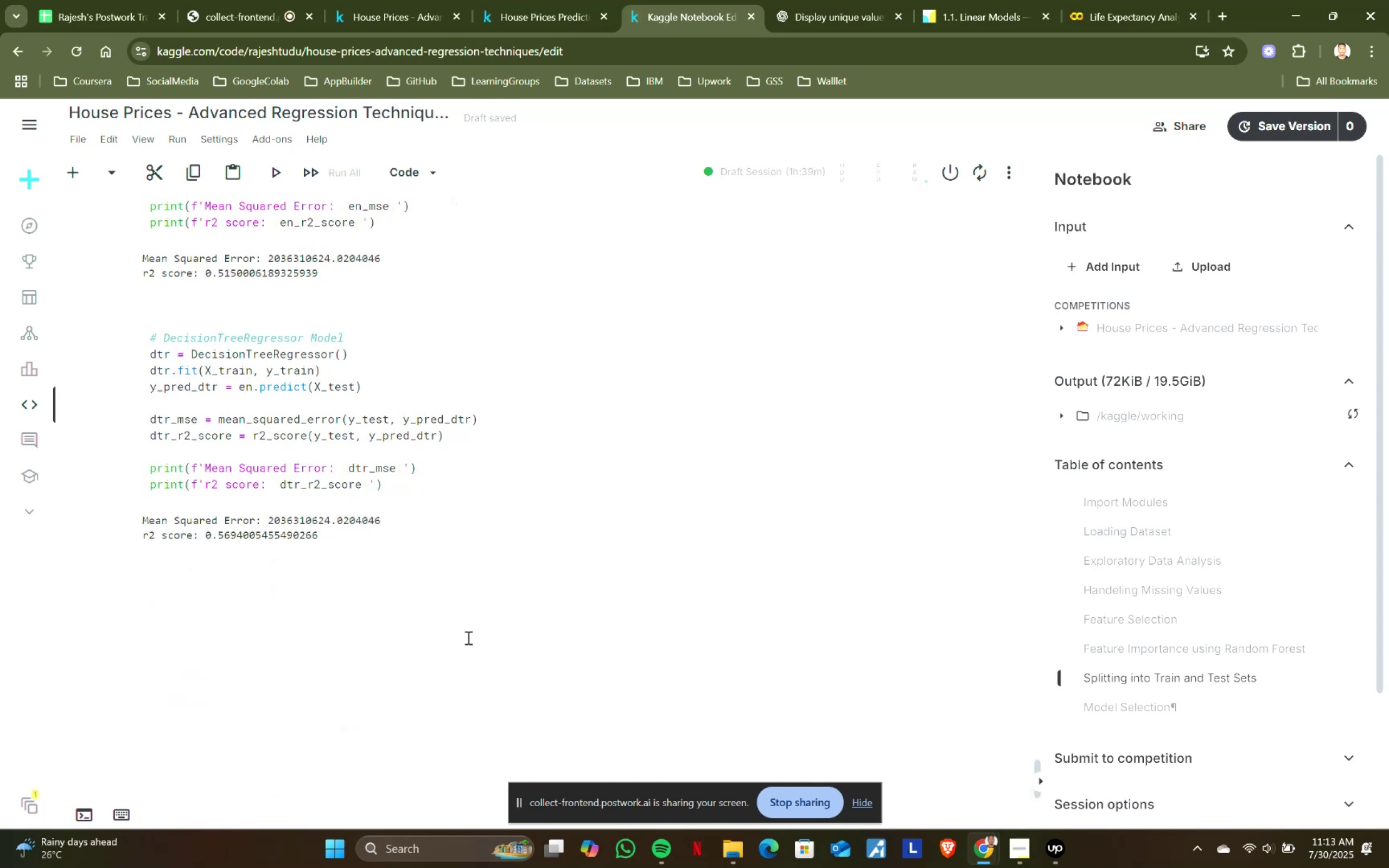 
wait(15.04)
 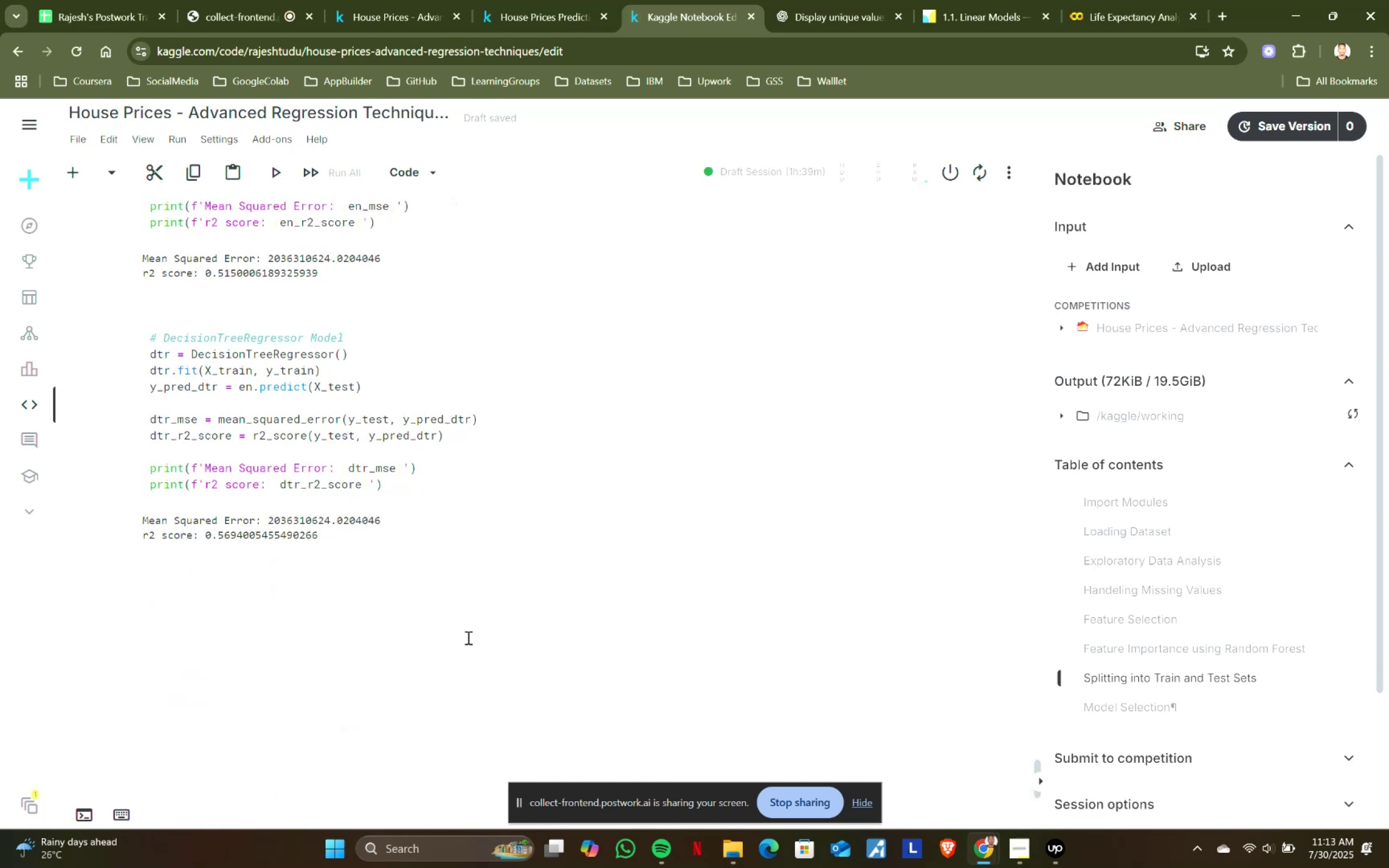 
left_click([343, 353])
 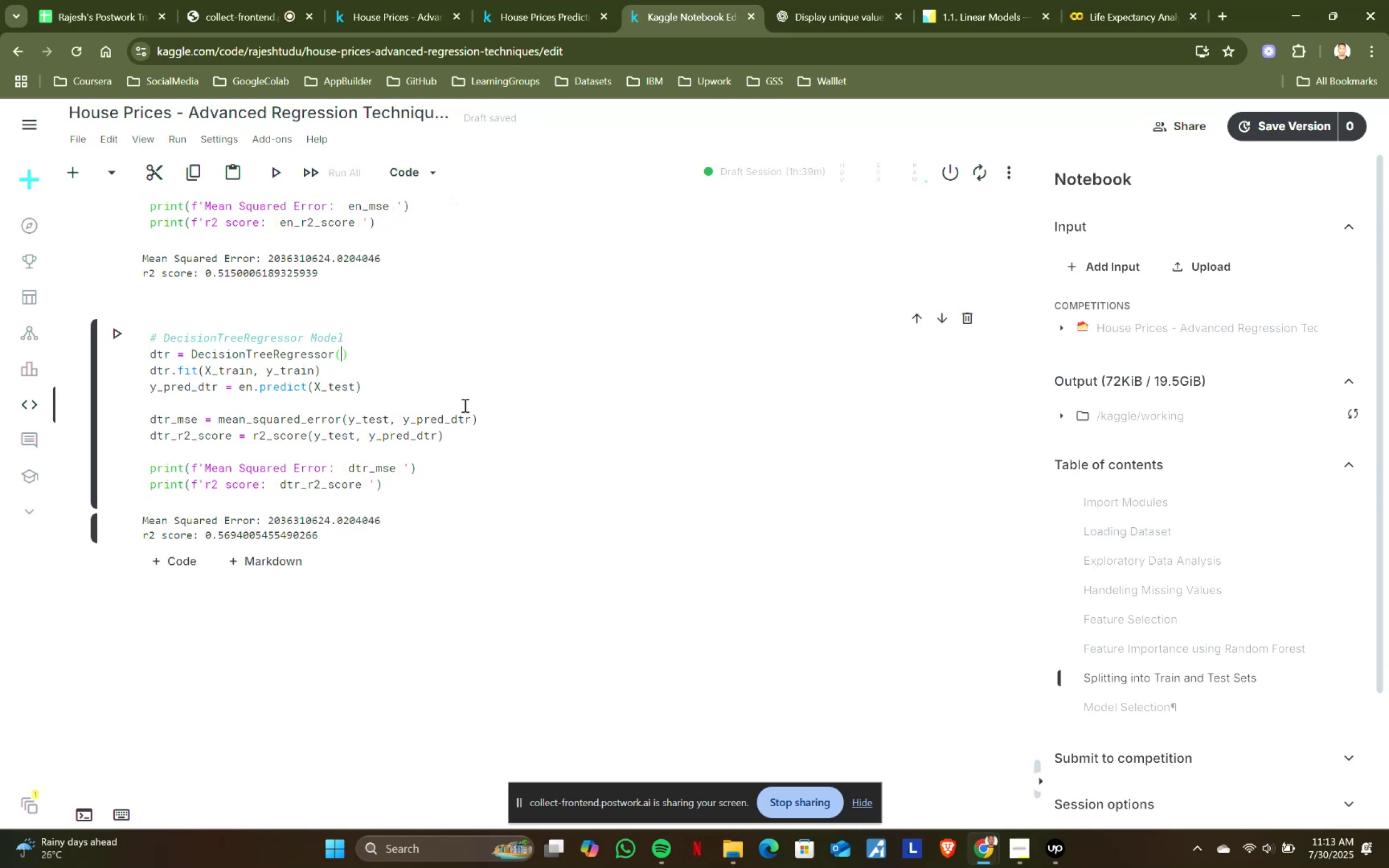 
left_click([969, 0])
 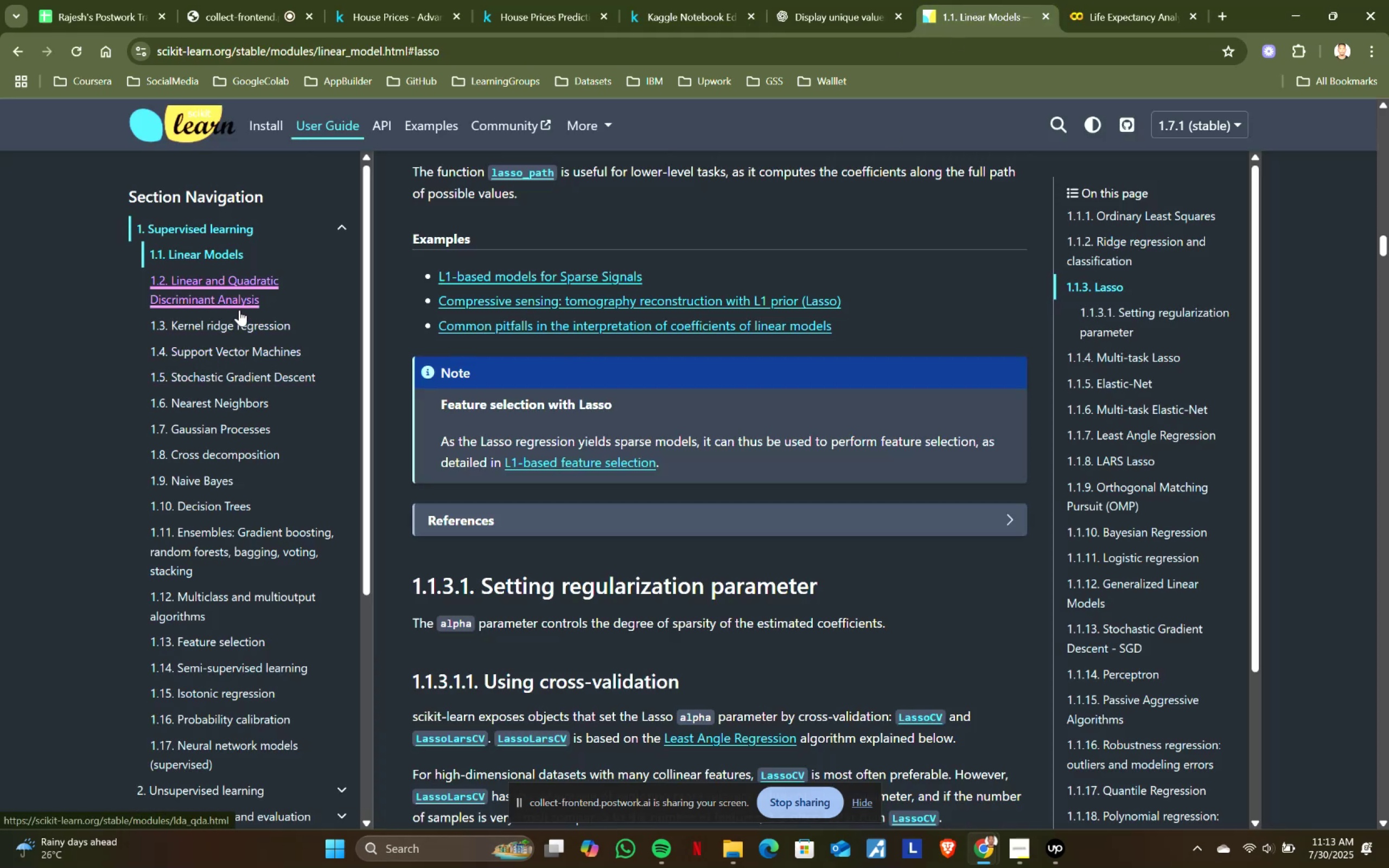 
scroll: coordinate [248, 584], scroll_direction: down, amount: 2.0
 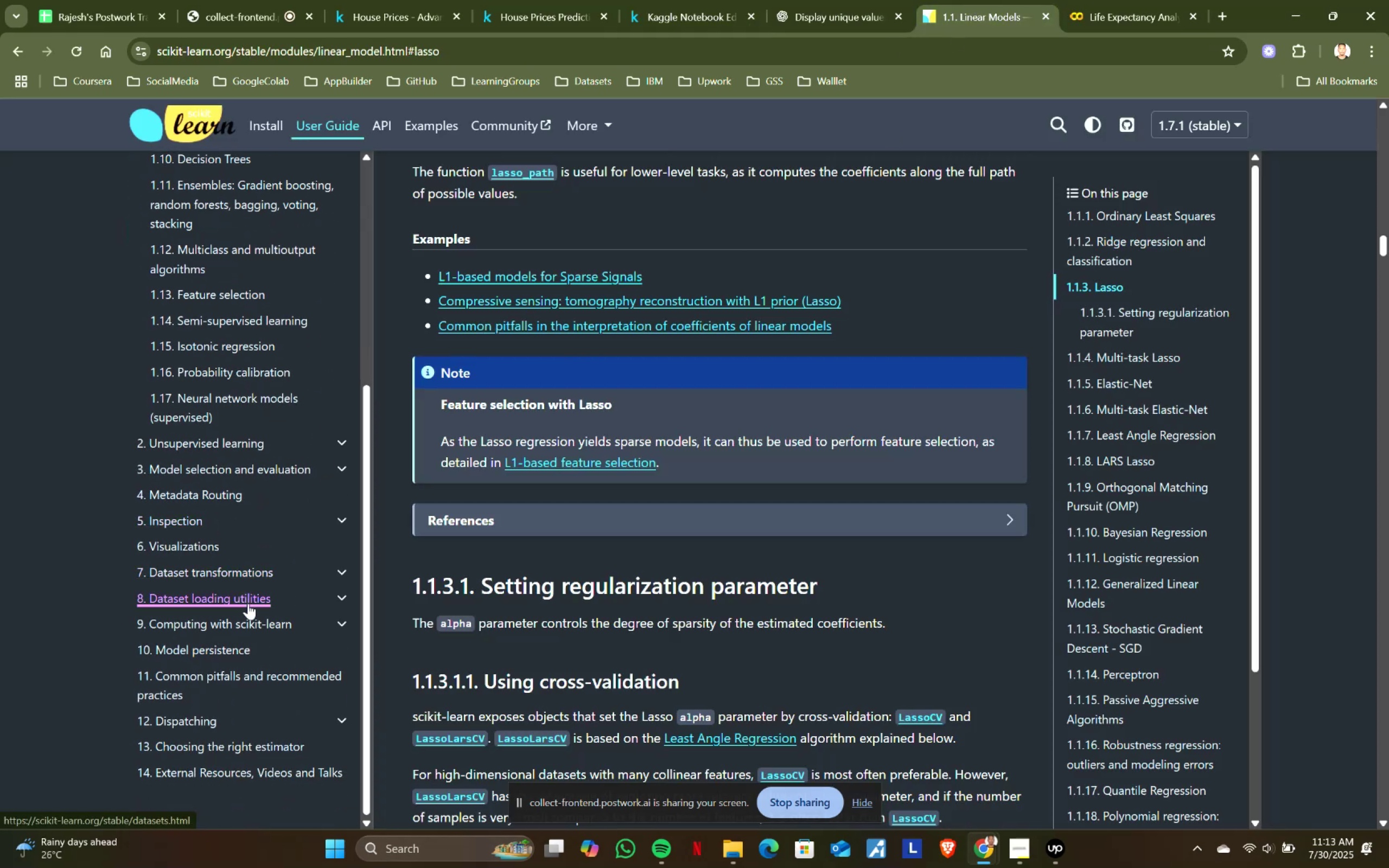 
scroll: coordinate [555, 552], scroll_direction: up, amount: 2.0
 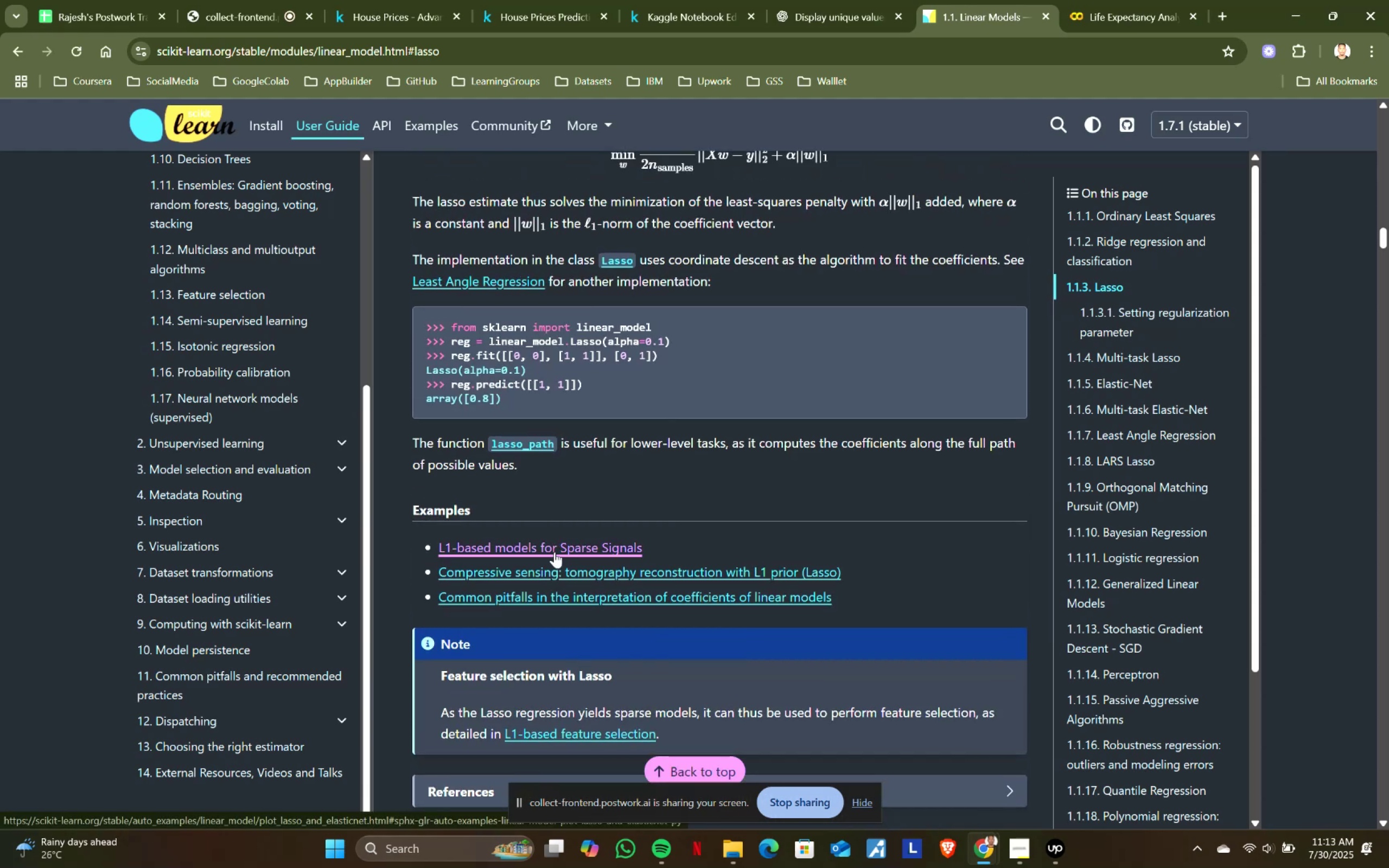 
wait(6.9)
 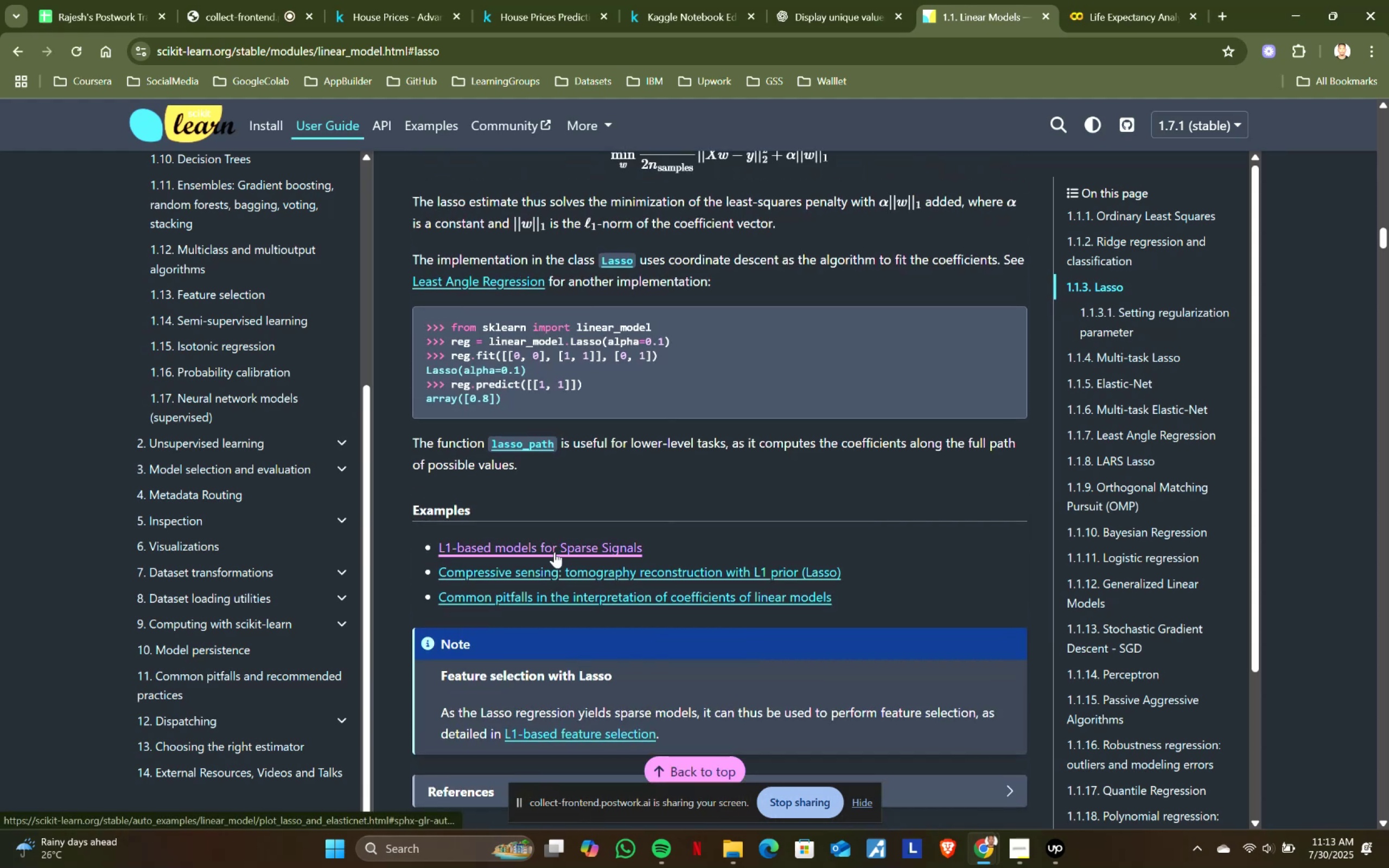 
left_click([236, 0])
 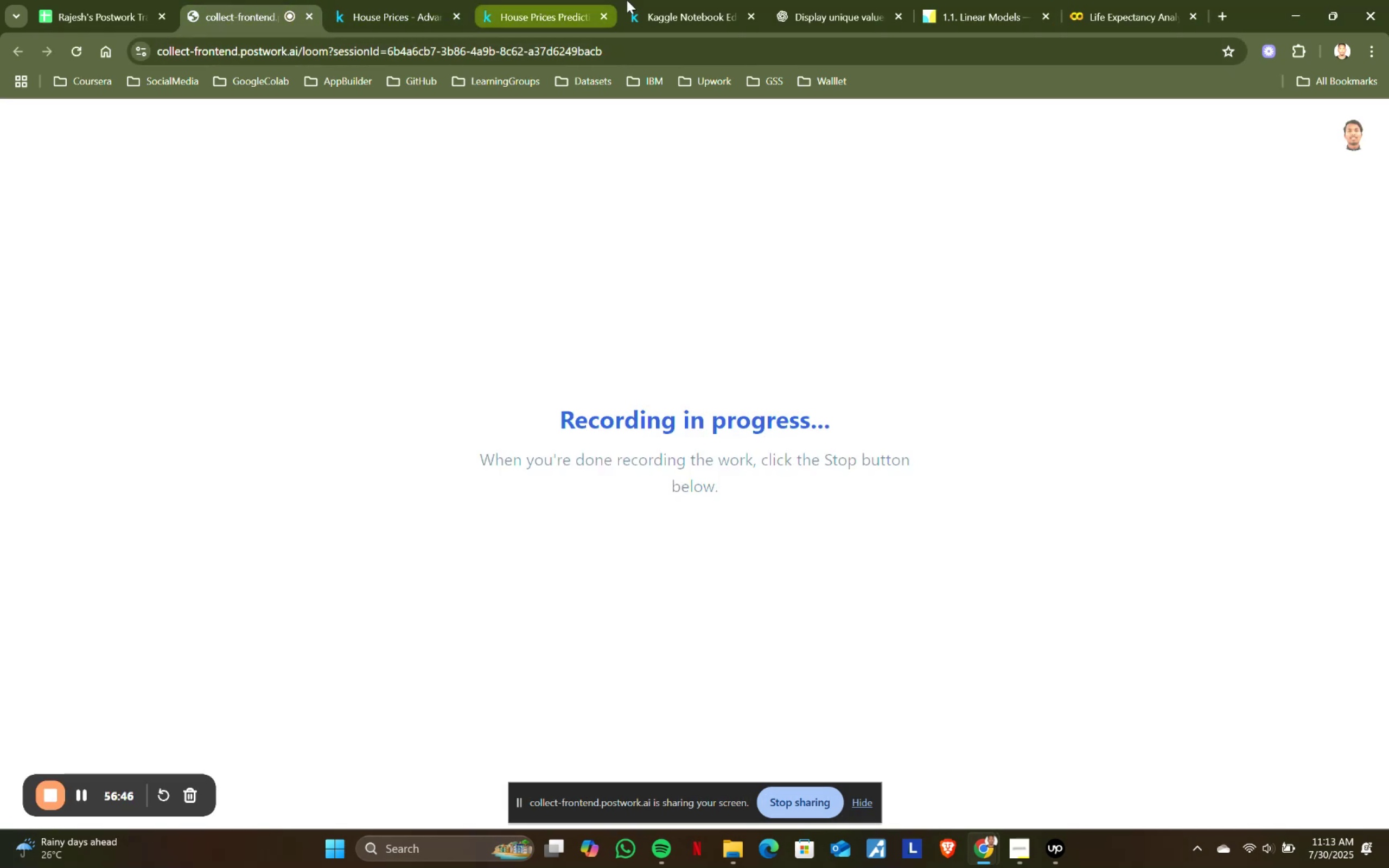 
left_click([735, 0])
 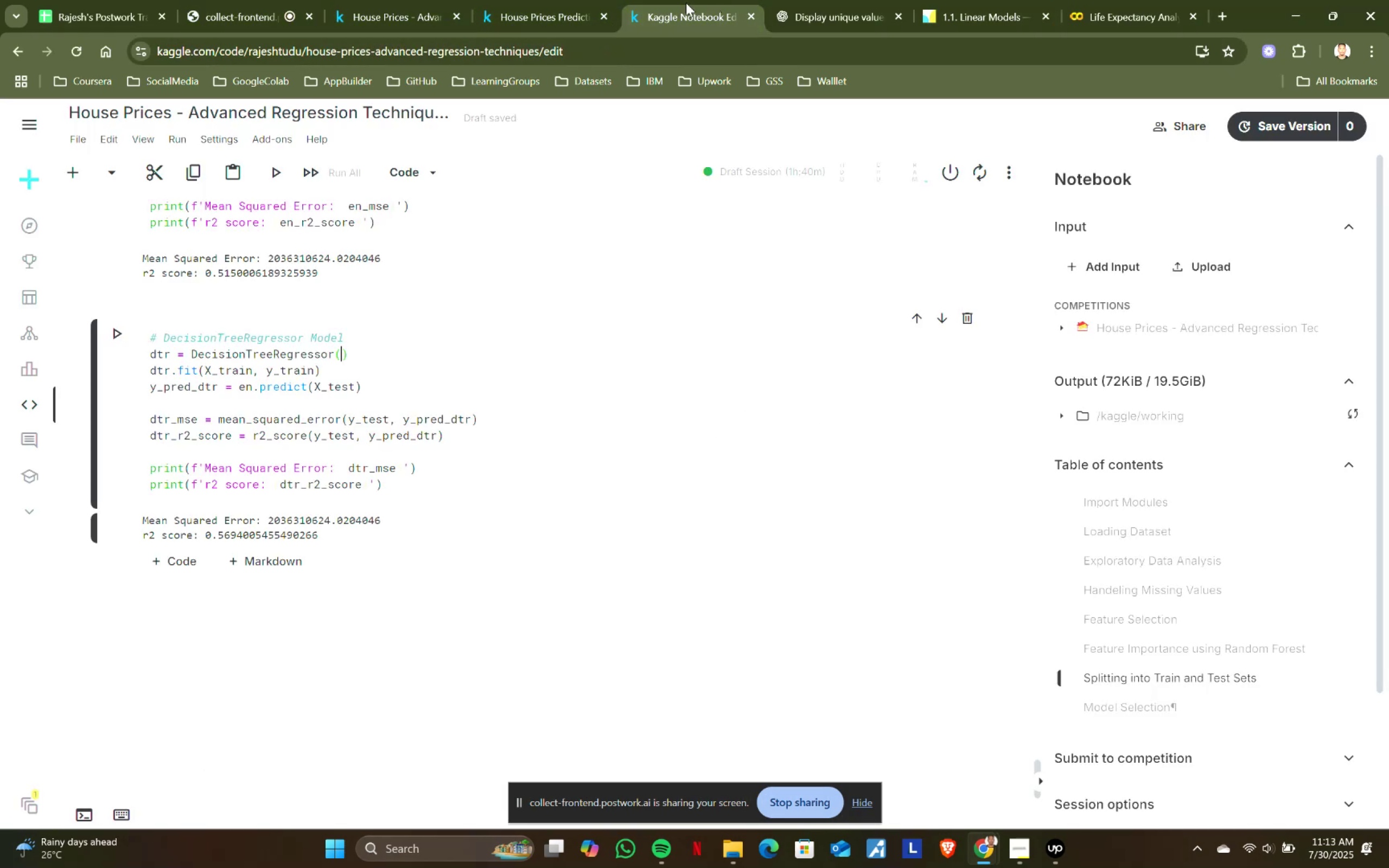 
mouse_move([563, 9])
 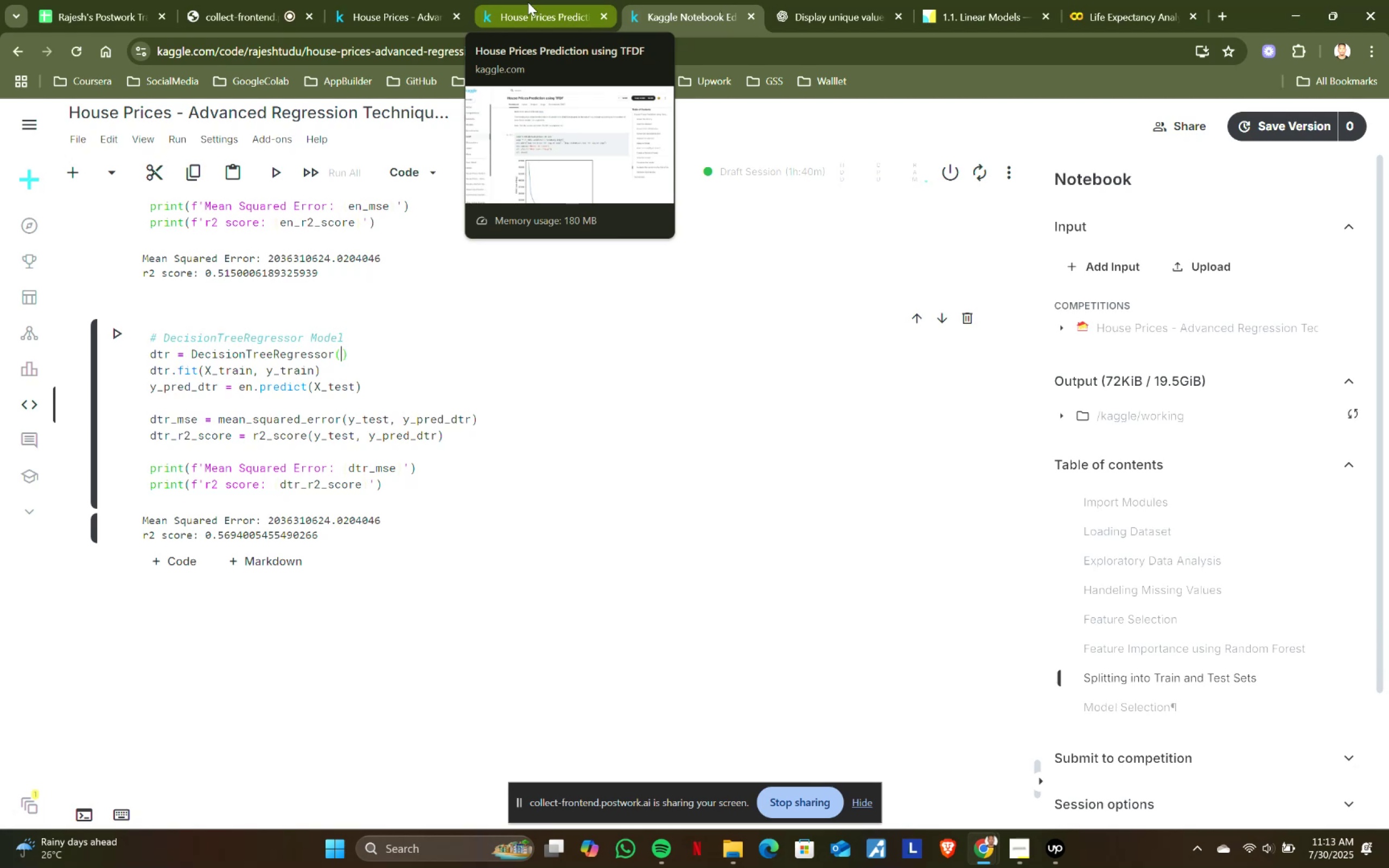 
left_click([528, 2])
 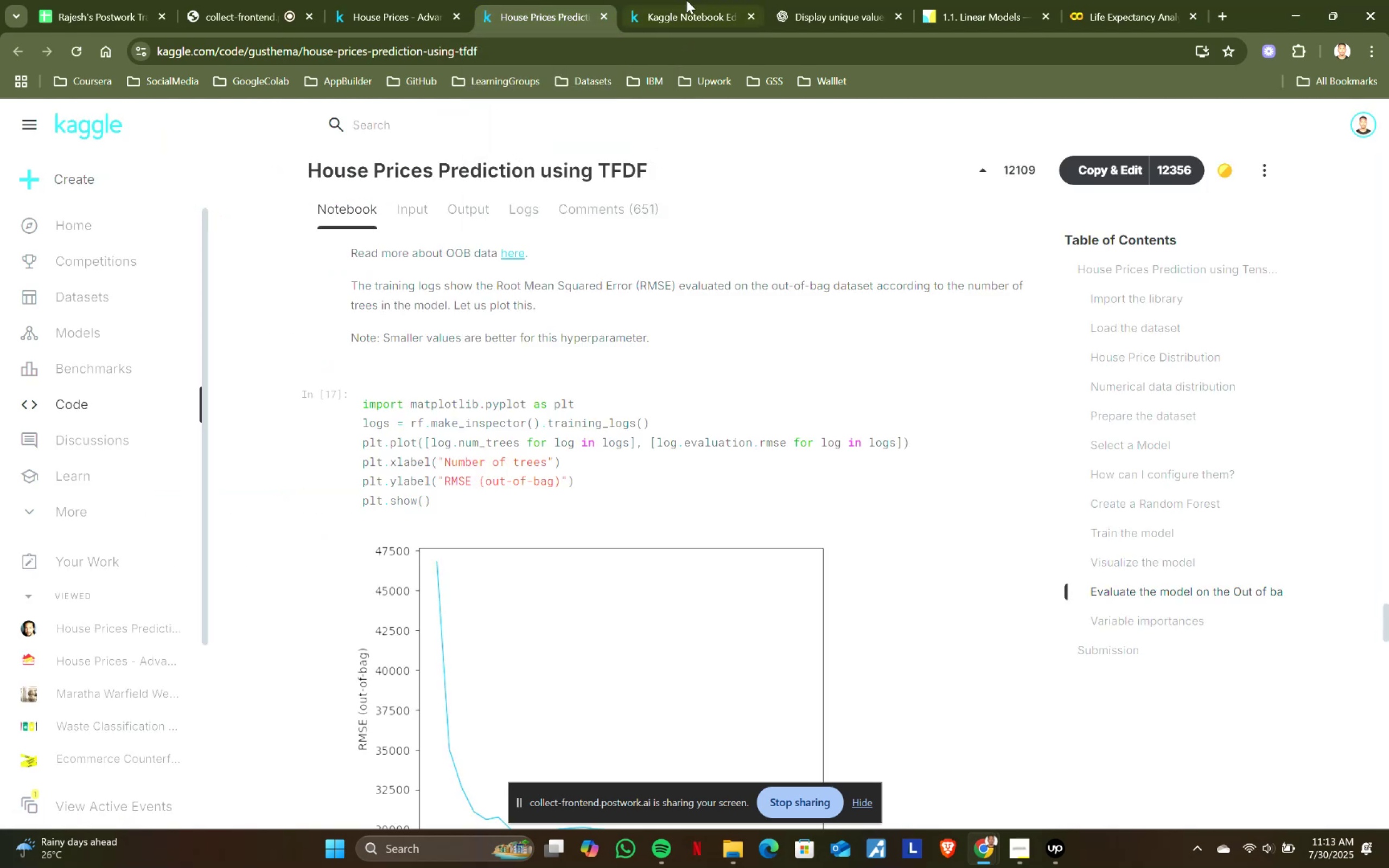 
left_click([720, 0])
 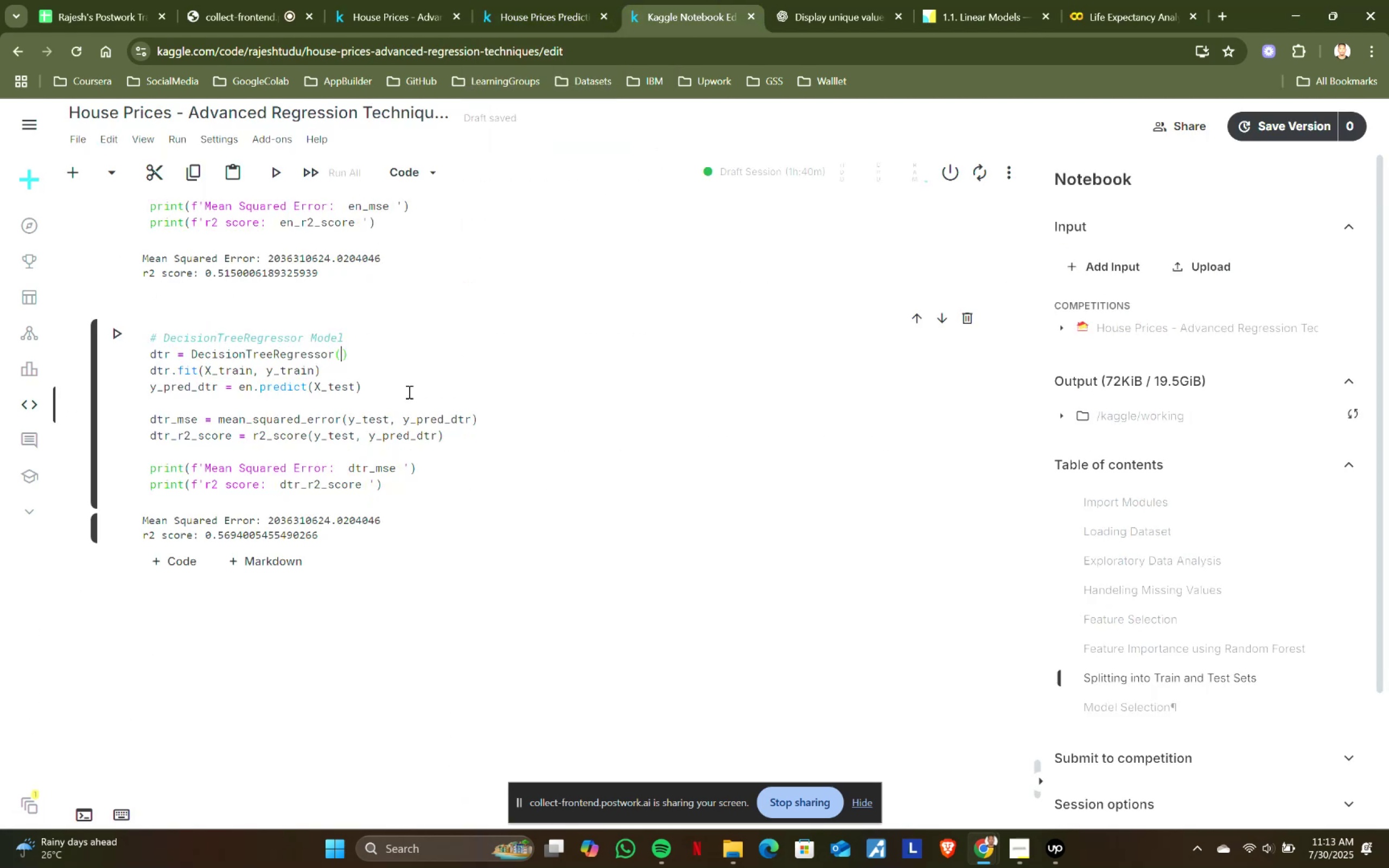 
left_click([904, 16])
 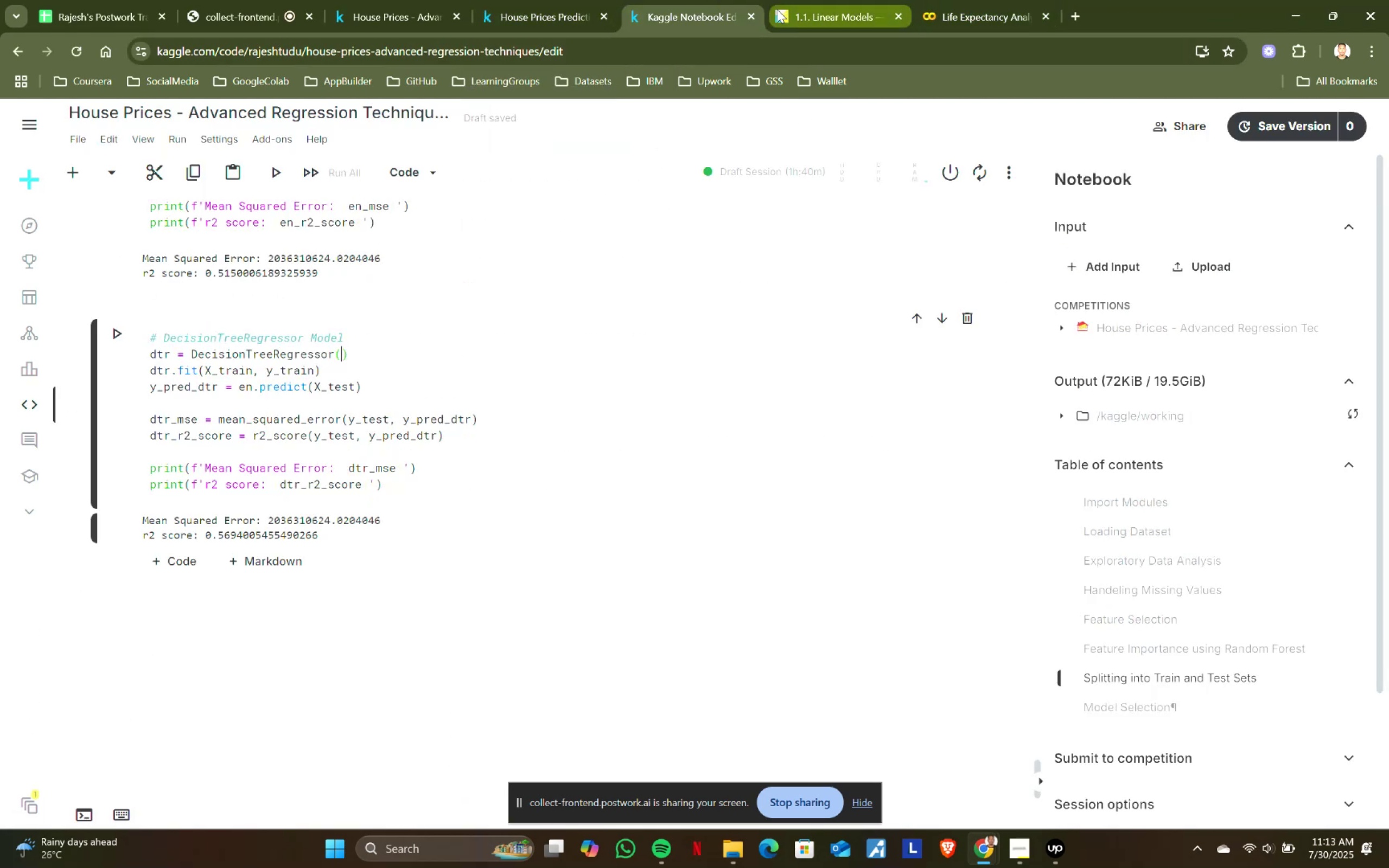 
mouse_move([740, 17])
 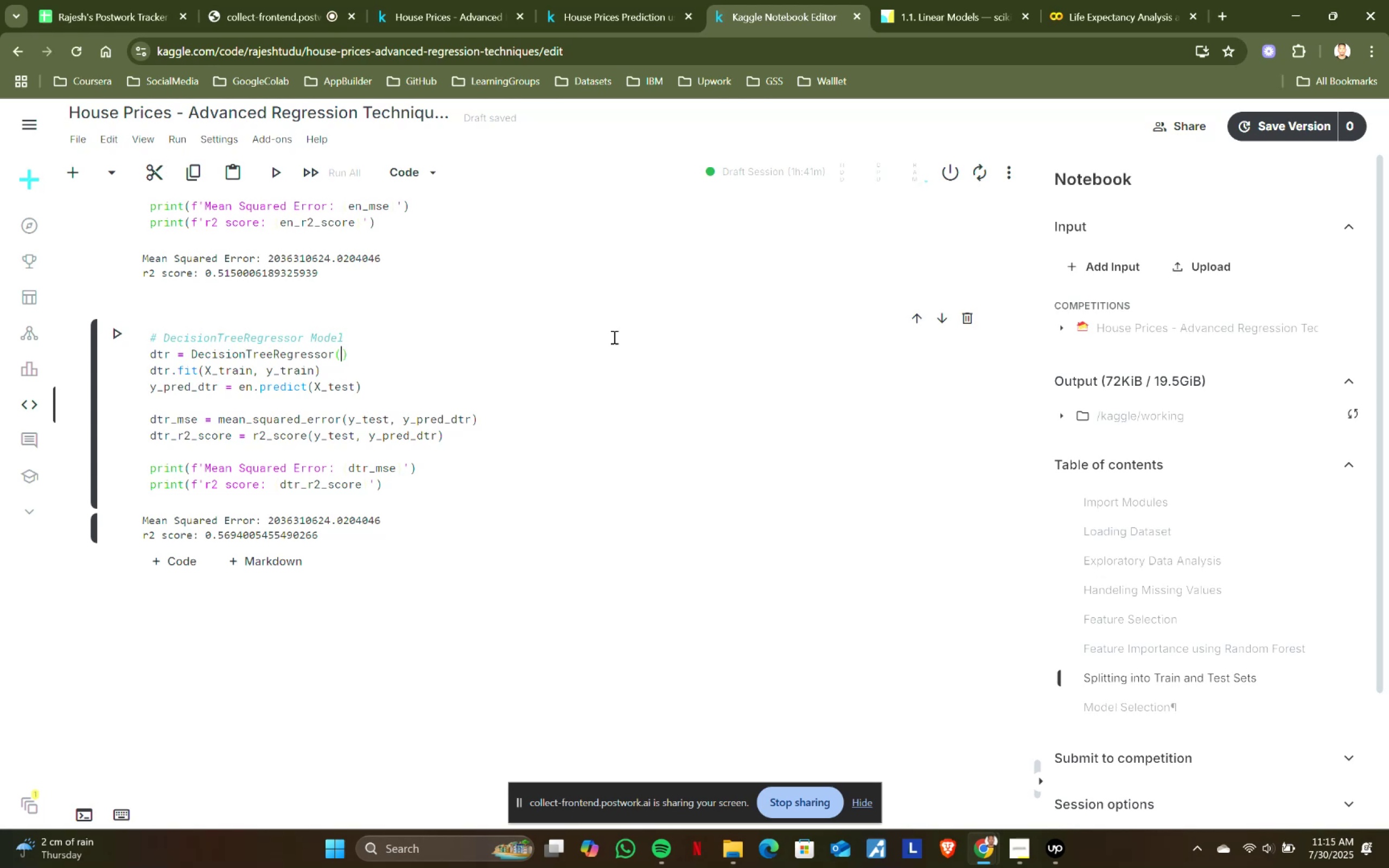 
wait(65.82)
 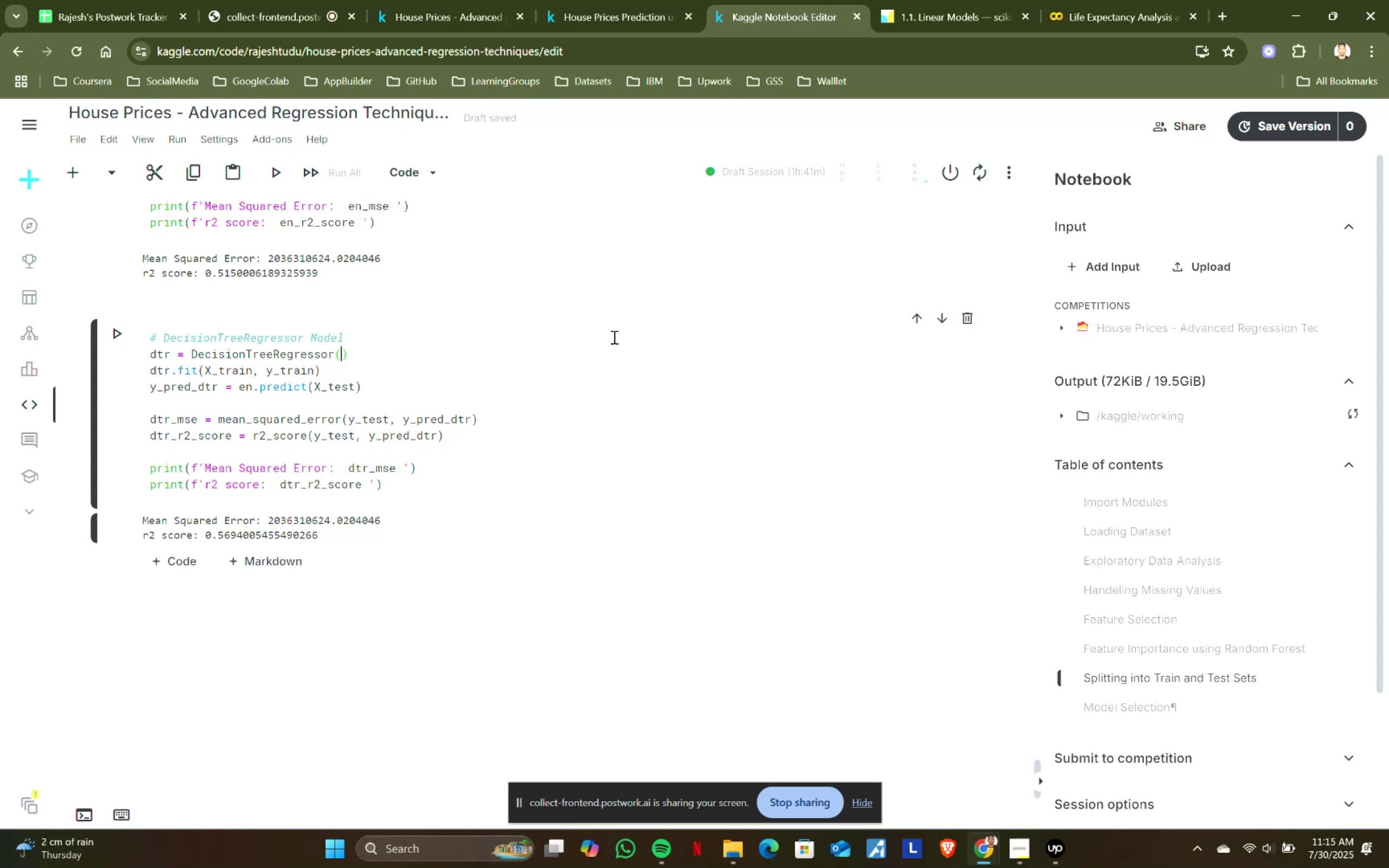 
key(PlayPause)
 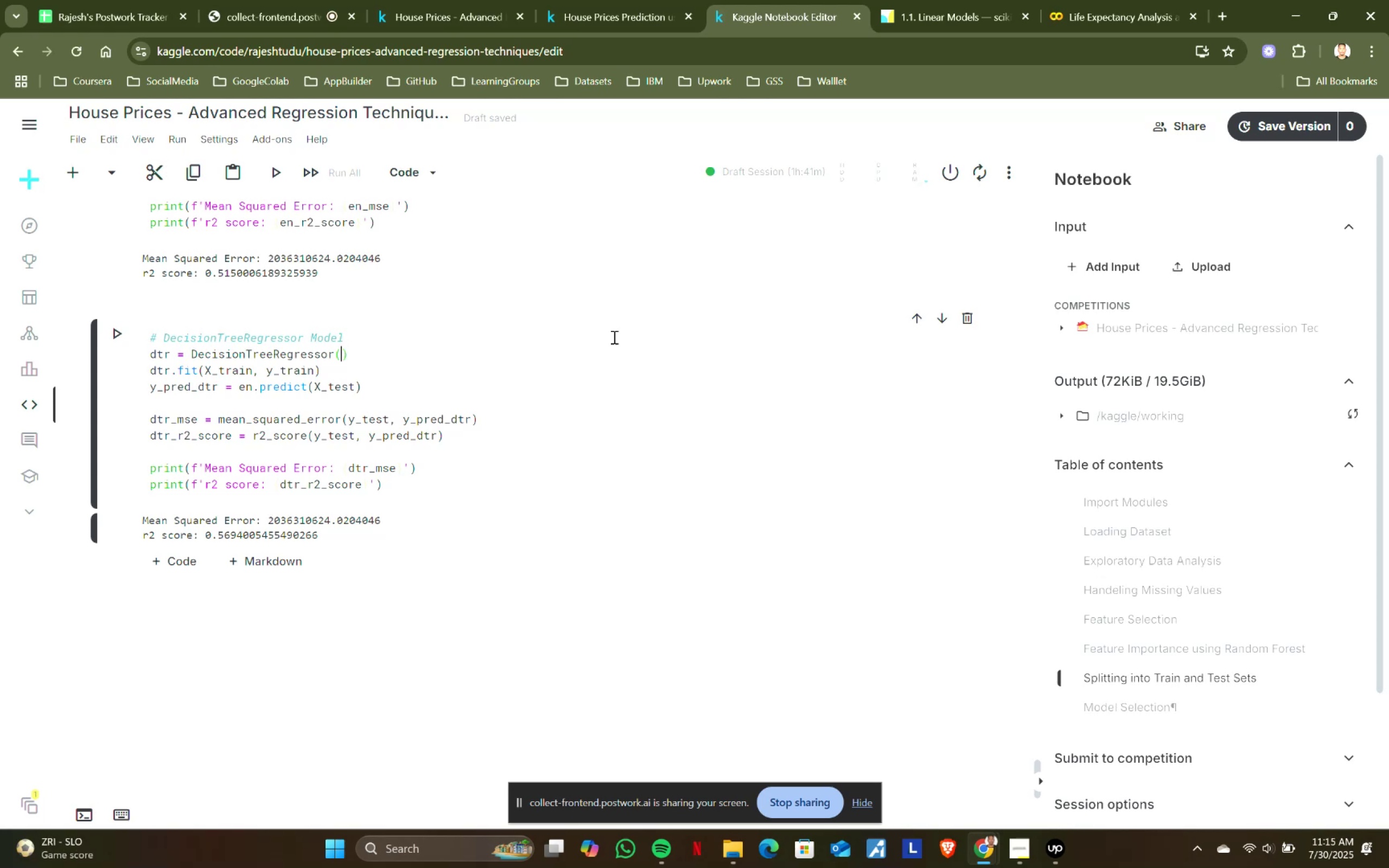 
hold_key(key=VolumeDown, duration=1.17)
 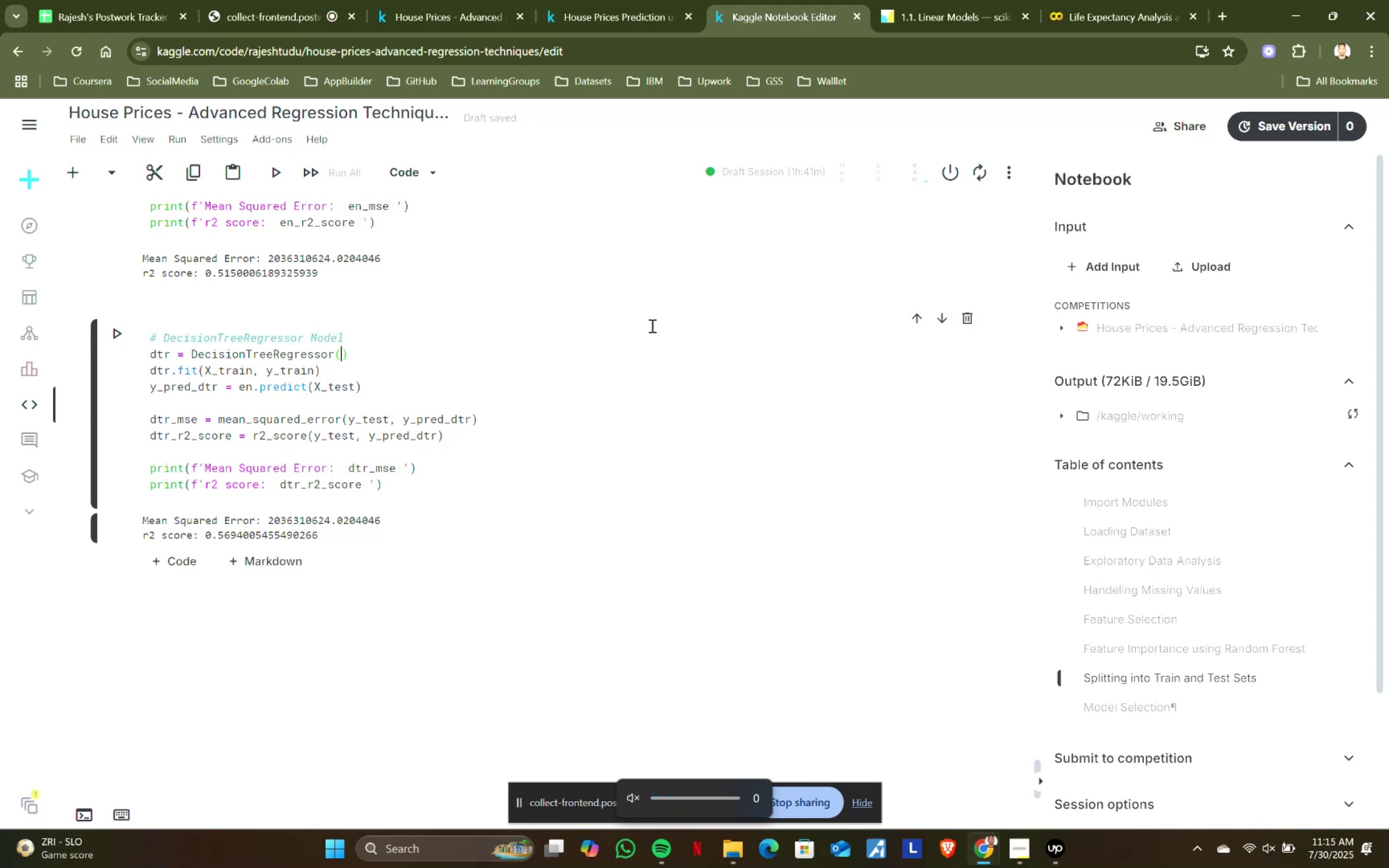 
hold_key(key=VolumeUp, duration=1.35)
 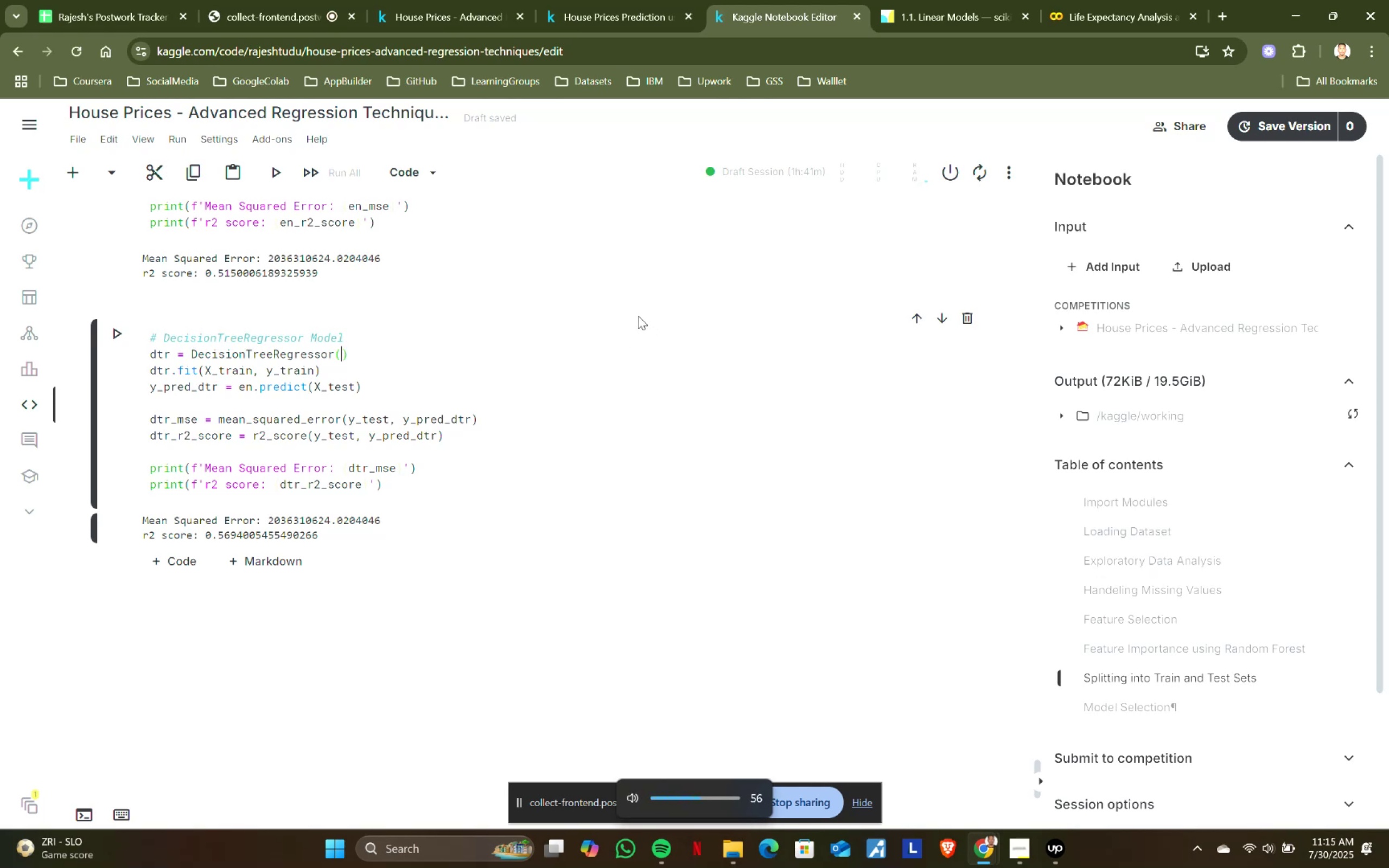 
key(VolumeUp)
 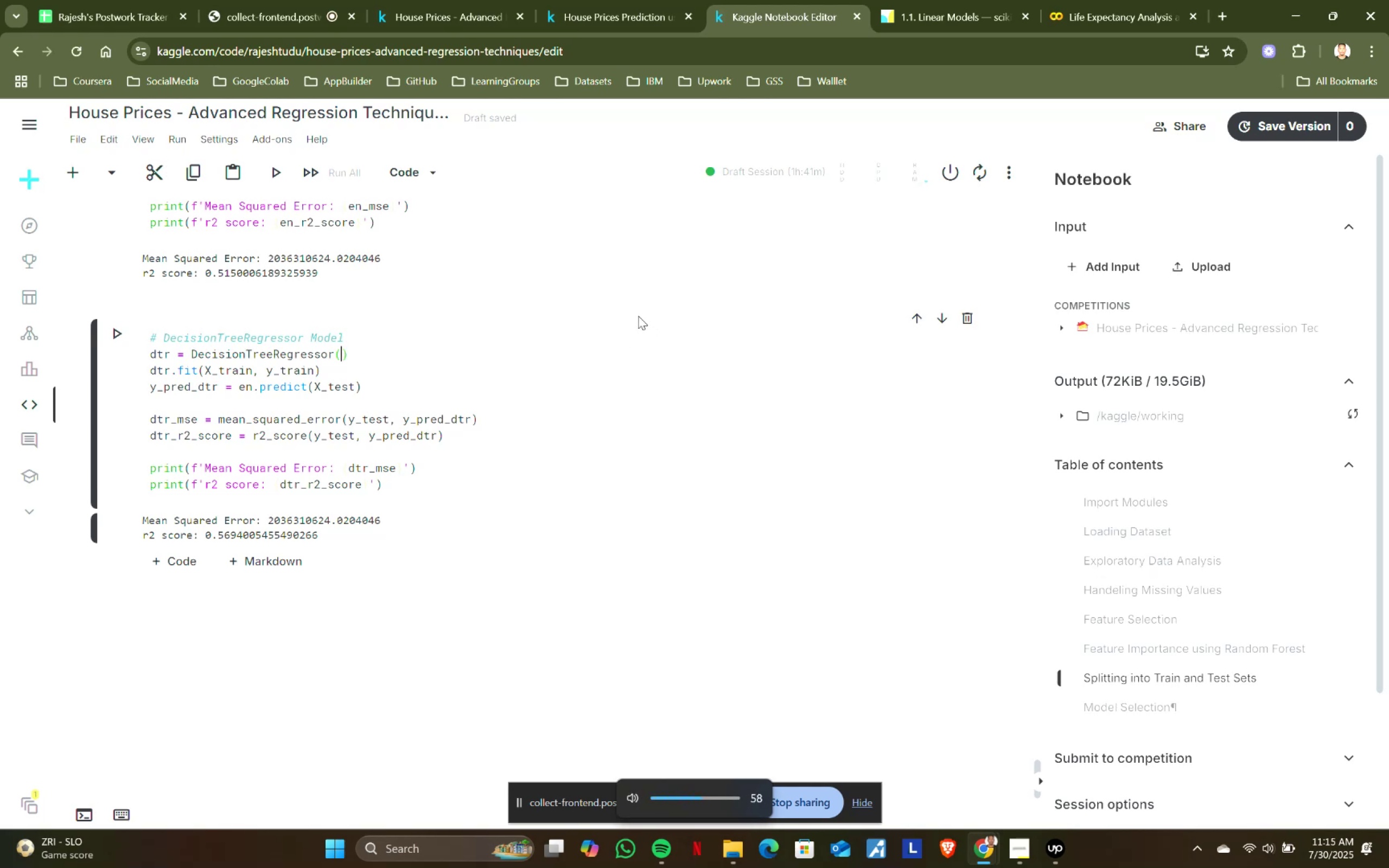 
hold_key(key=VolumeUp, duration=0.35)
 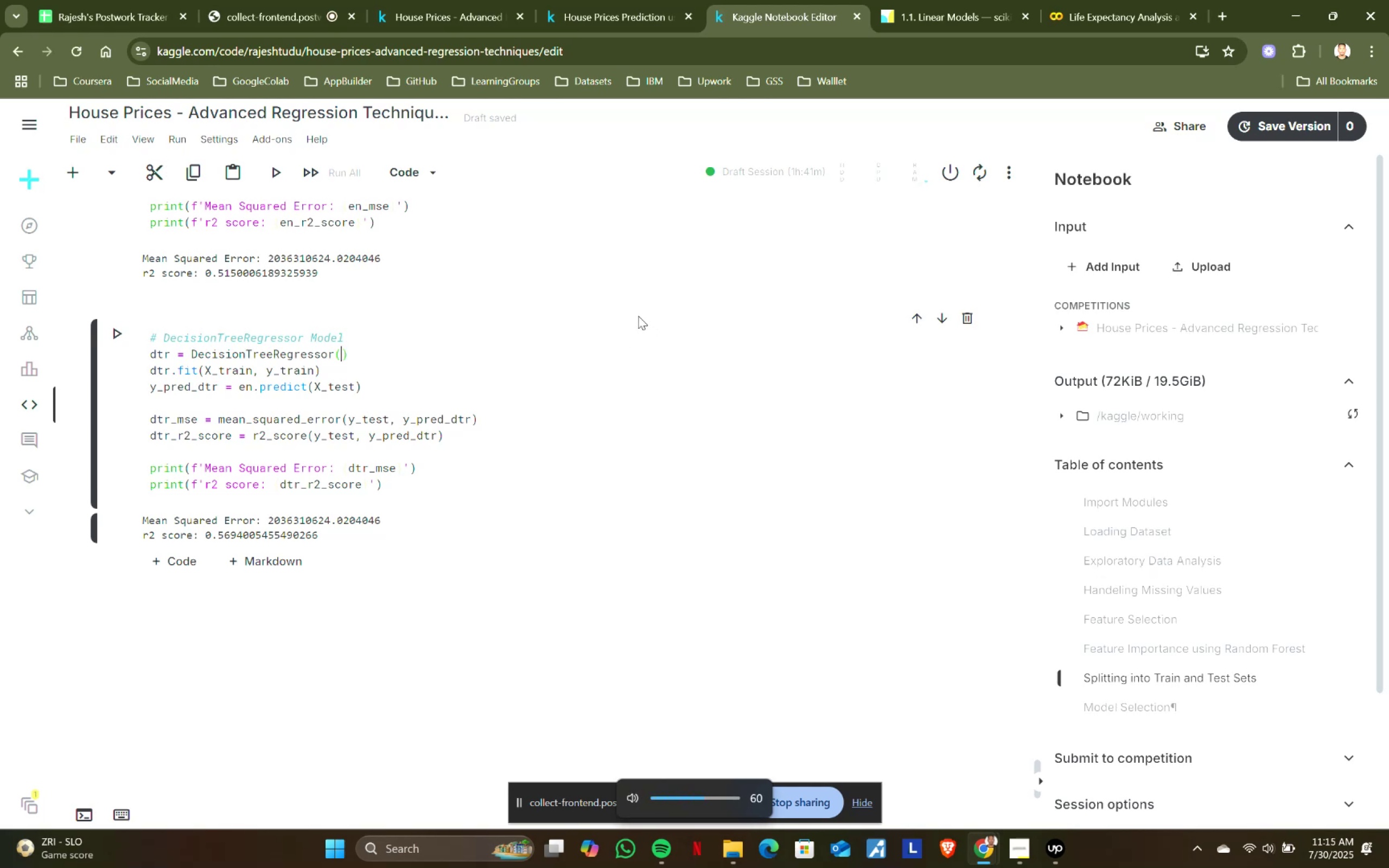 
hold_key(key=VolumeUp, duration=0.4)
 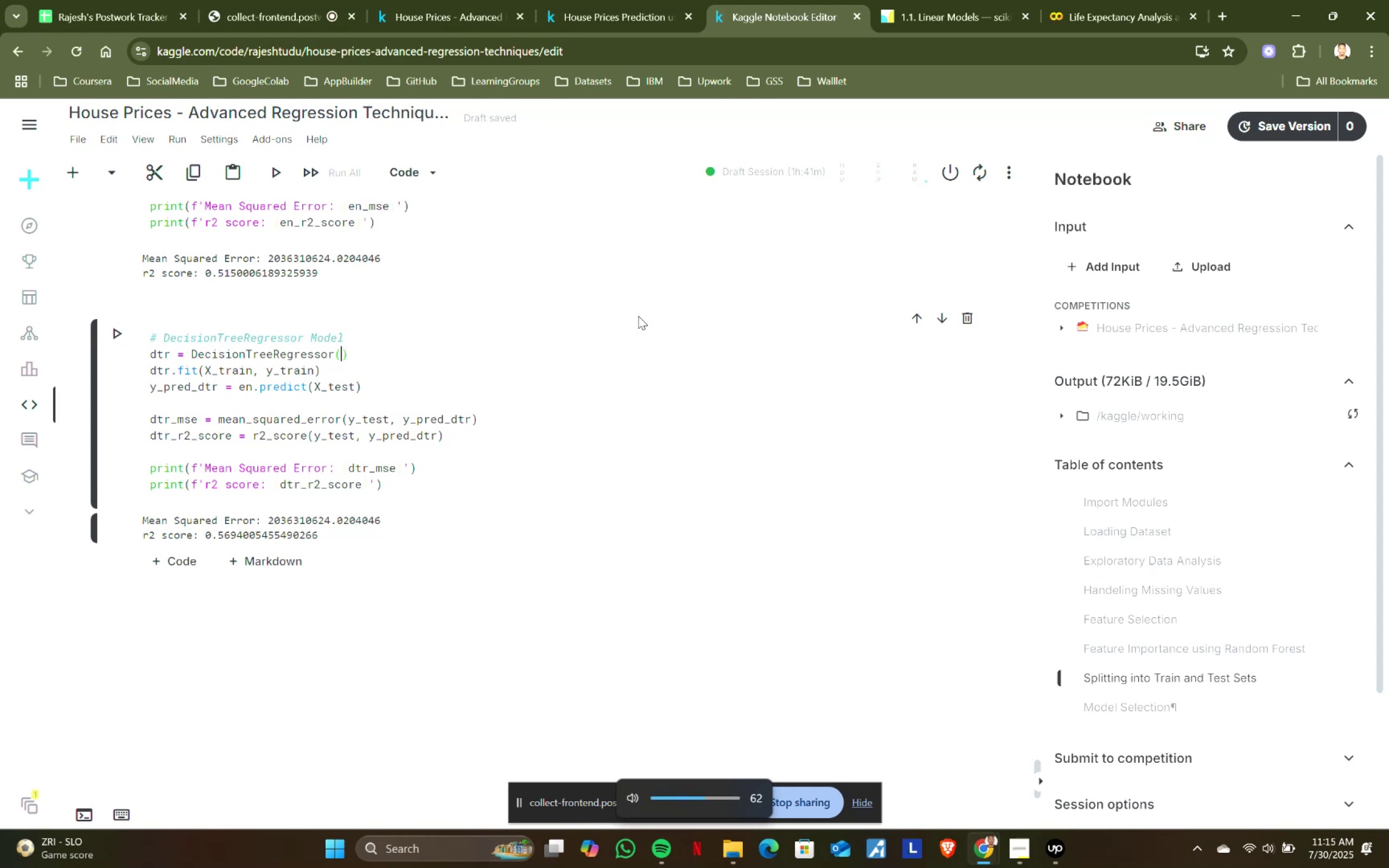 
key(VolumeUp)
 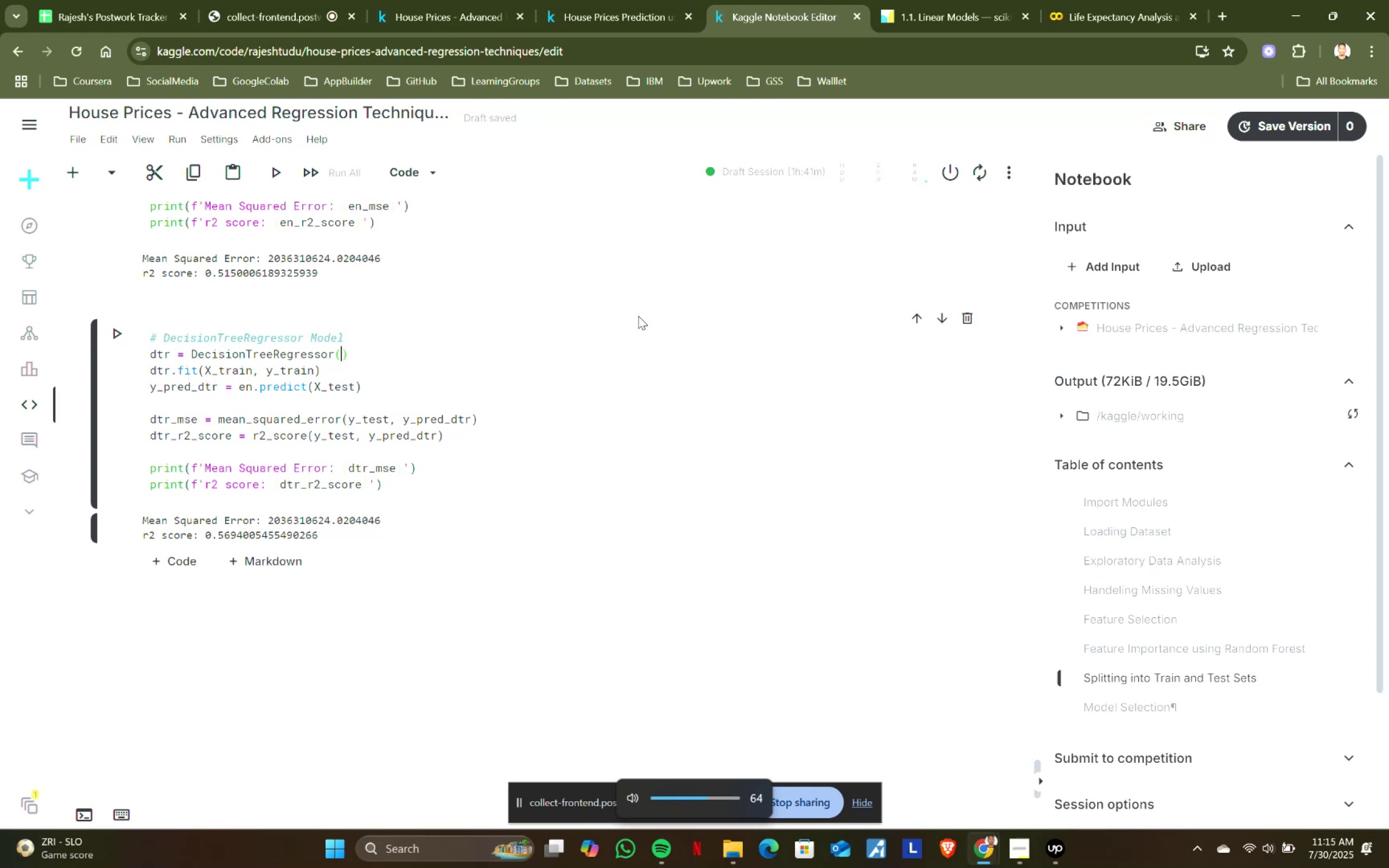 
key(VolumeUp)
 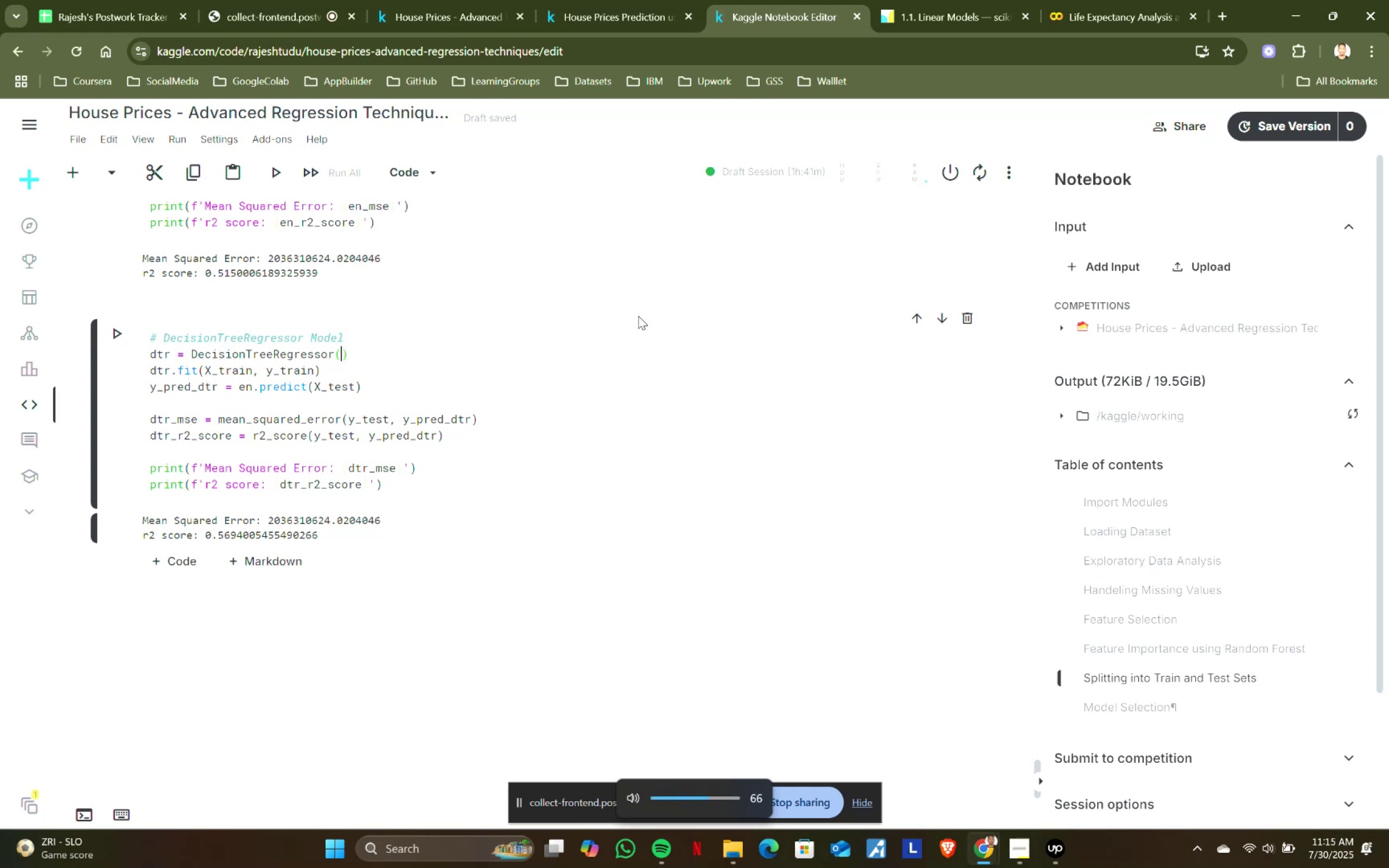 
key(VolumeUp)
 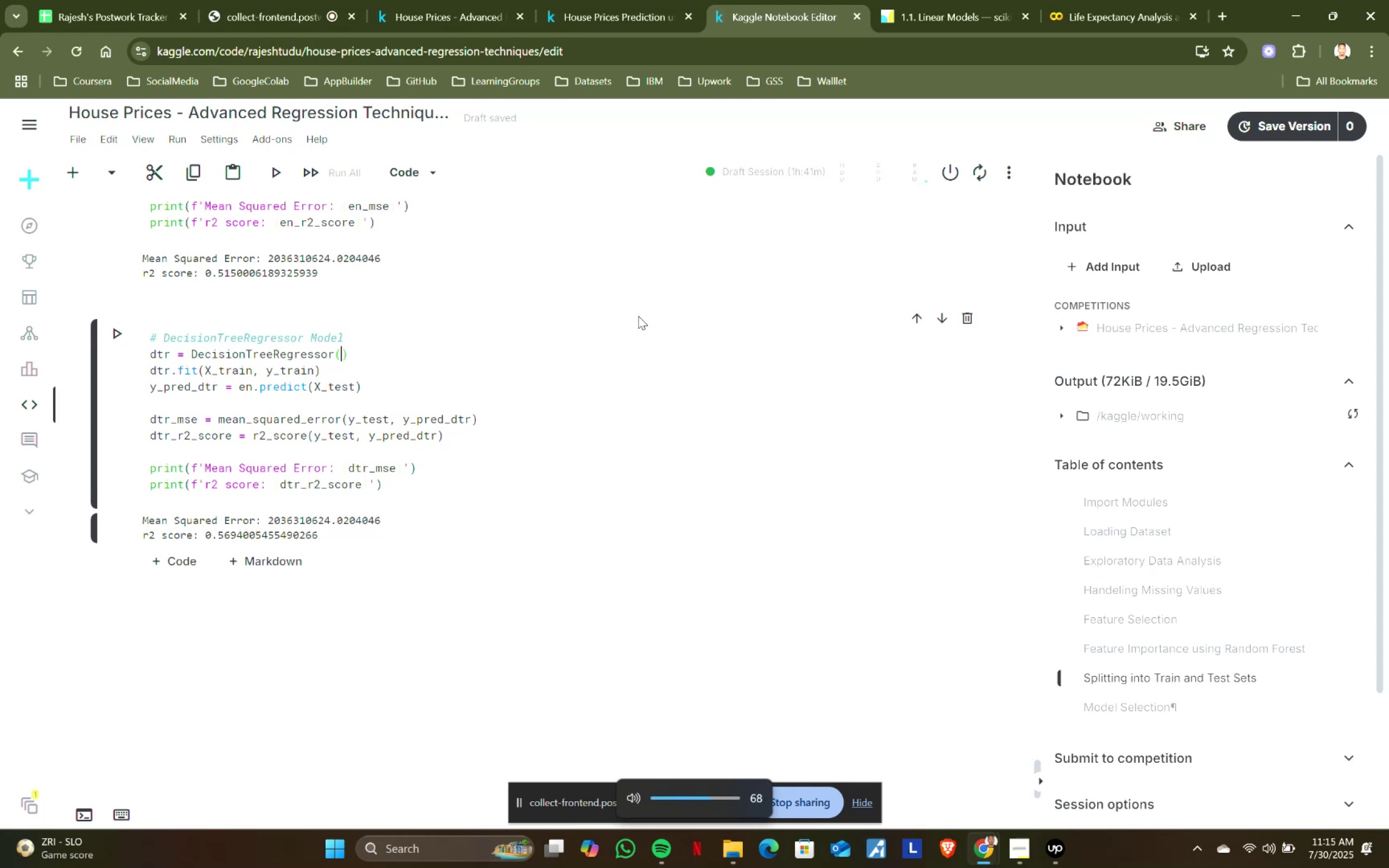 
key(VolumeUp)
 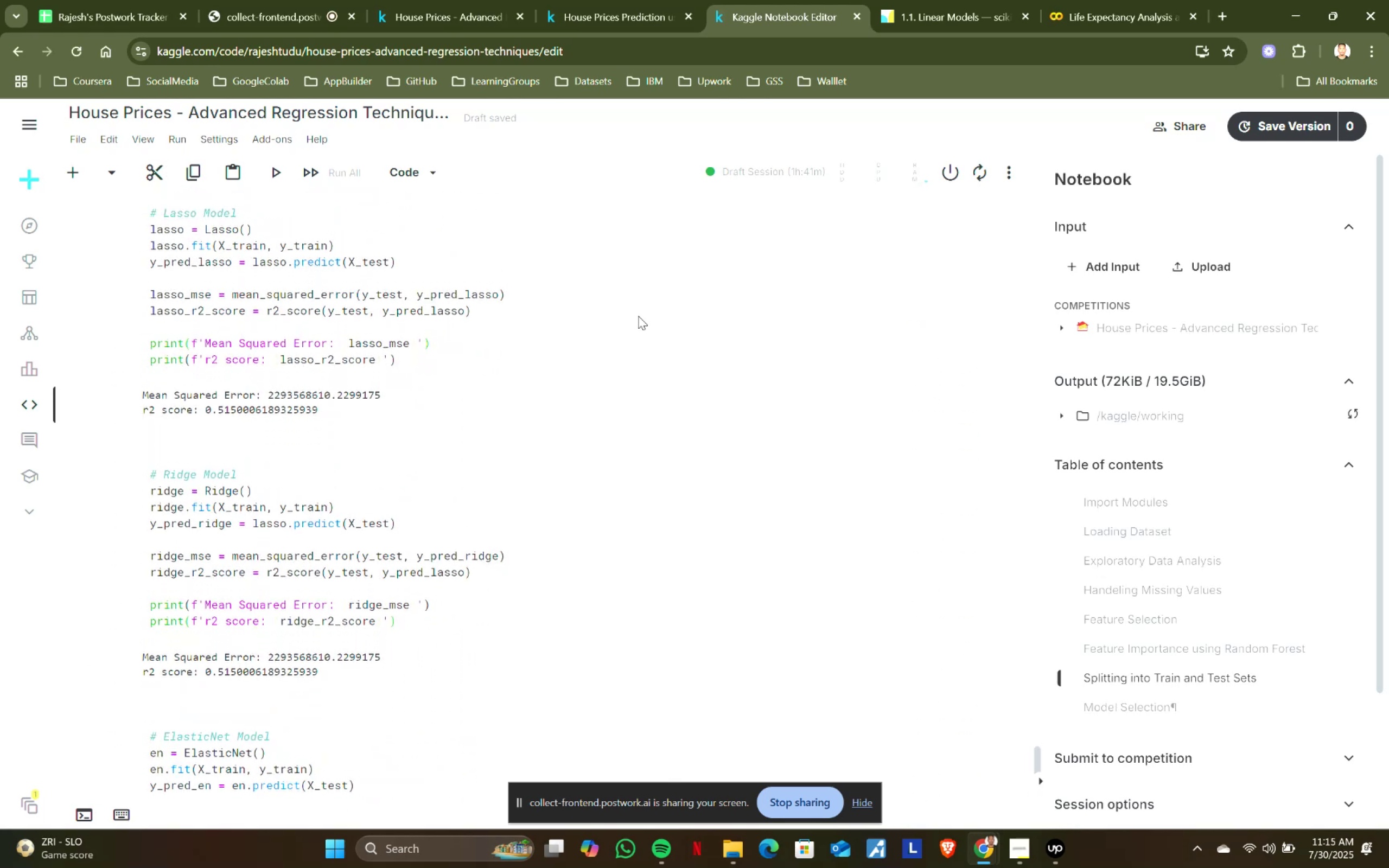 
wait(17.62)
 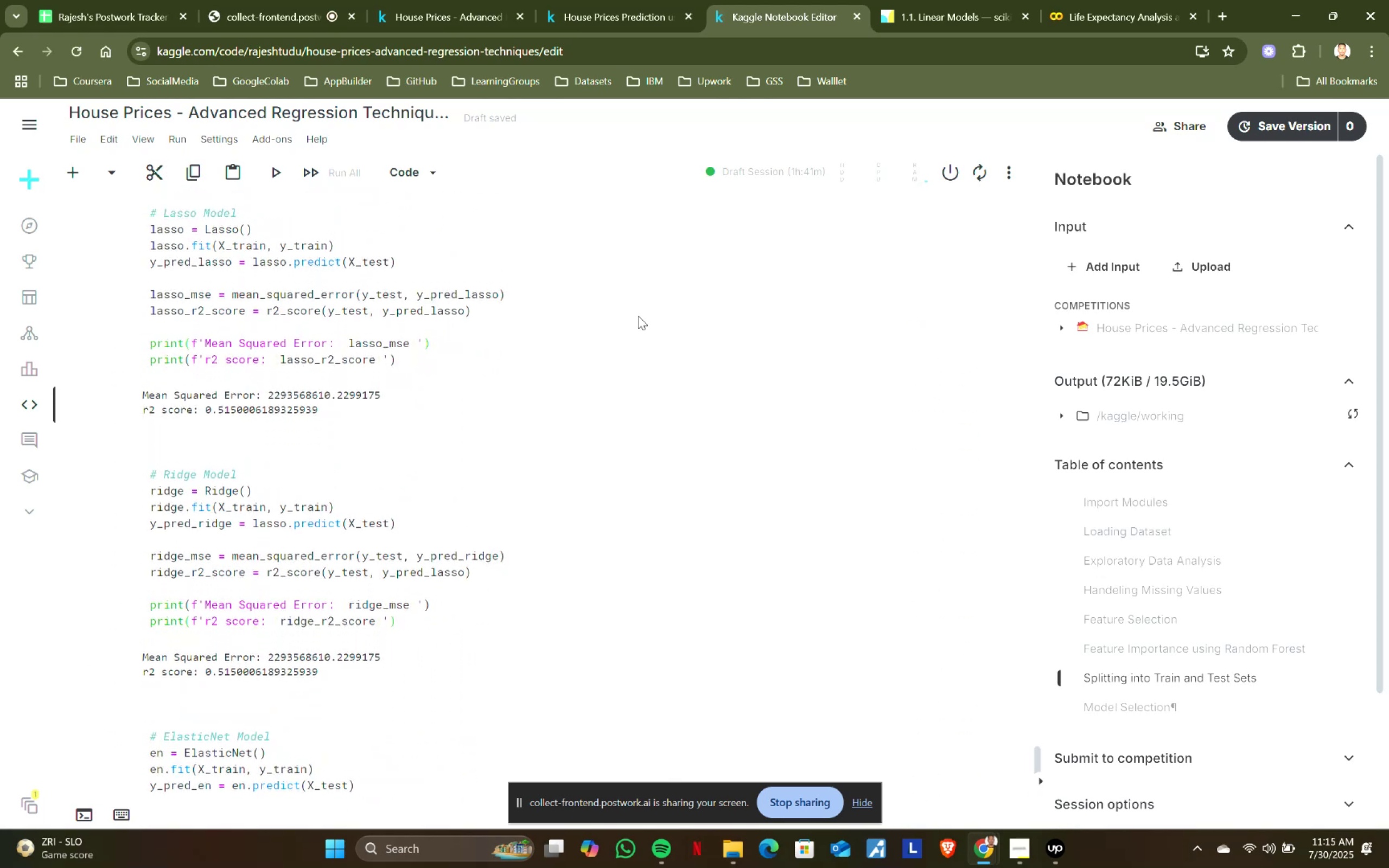 
left_click([559, 512])
 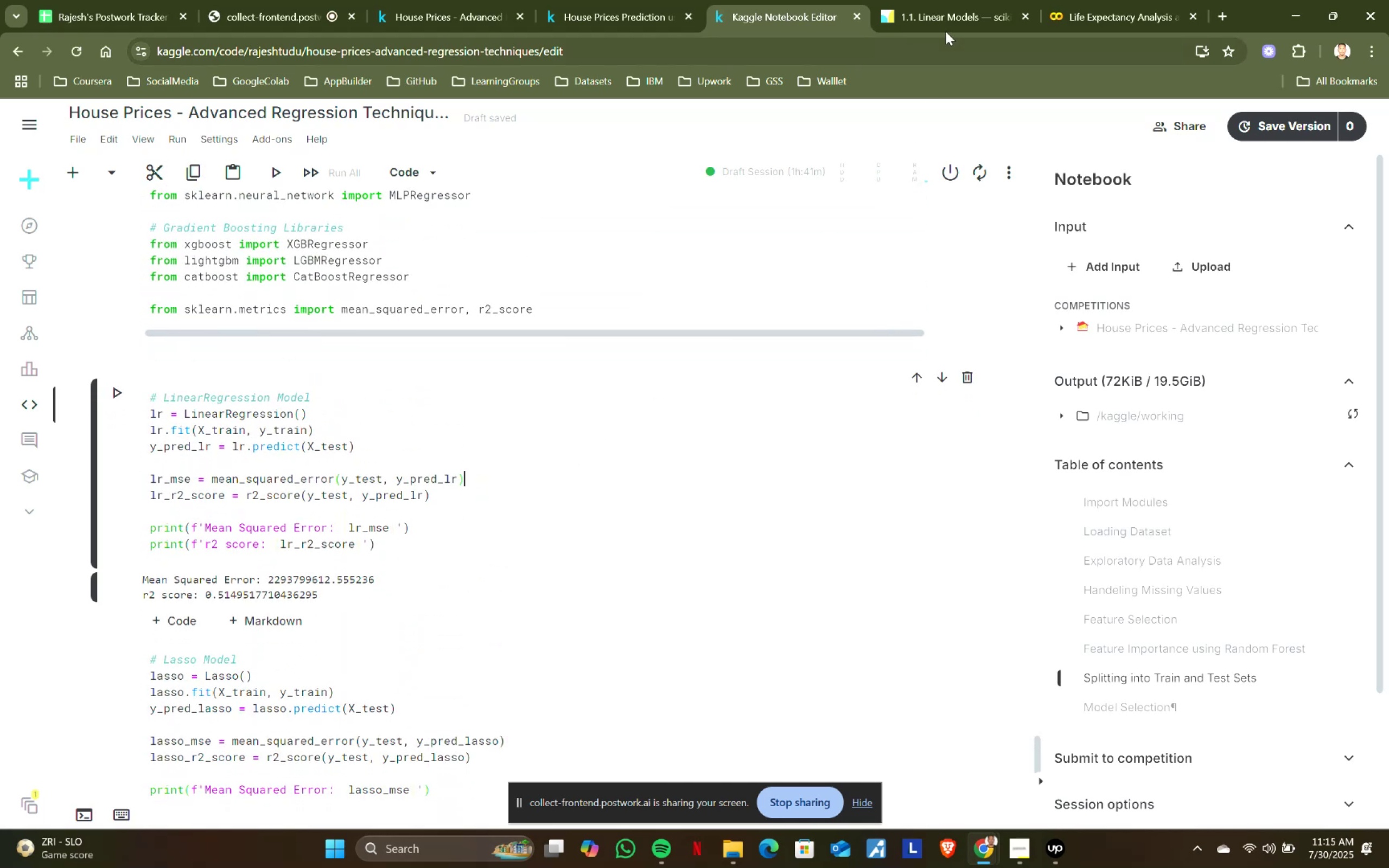 
left_click([934, 22])
 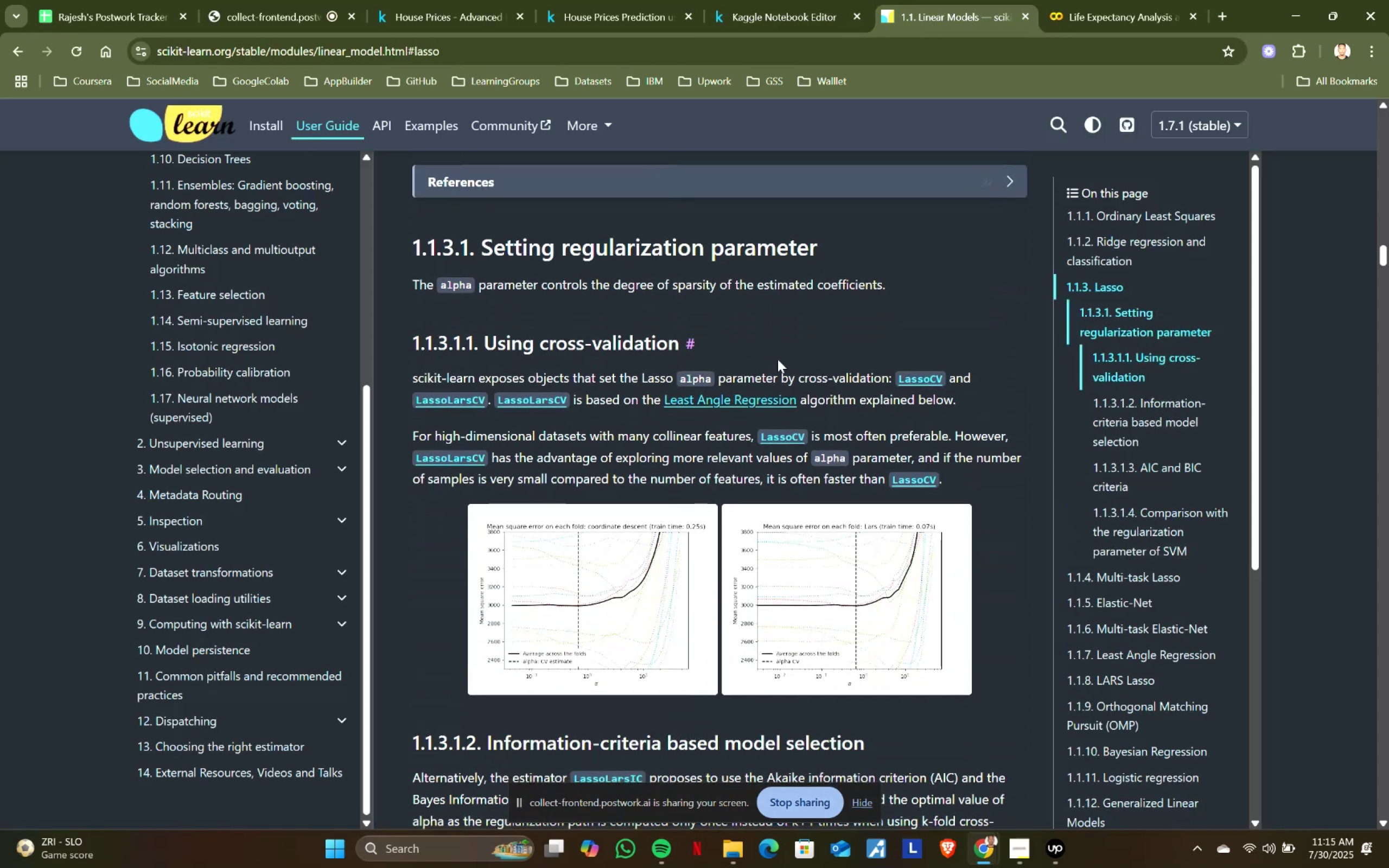 
wait(8.31)
 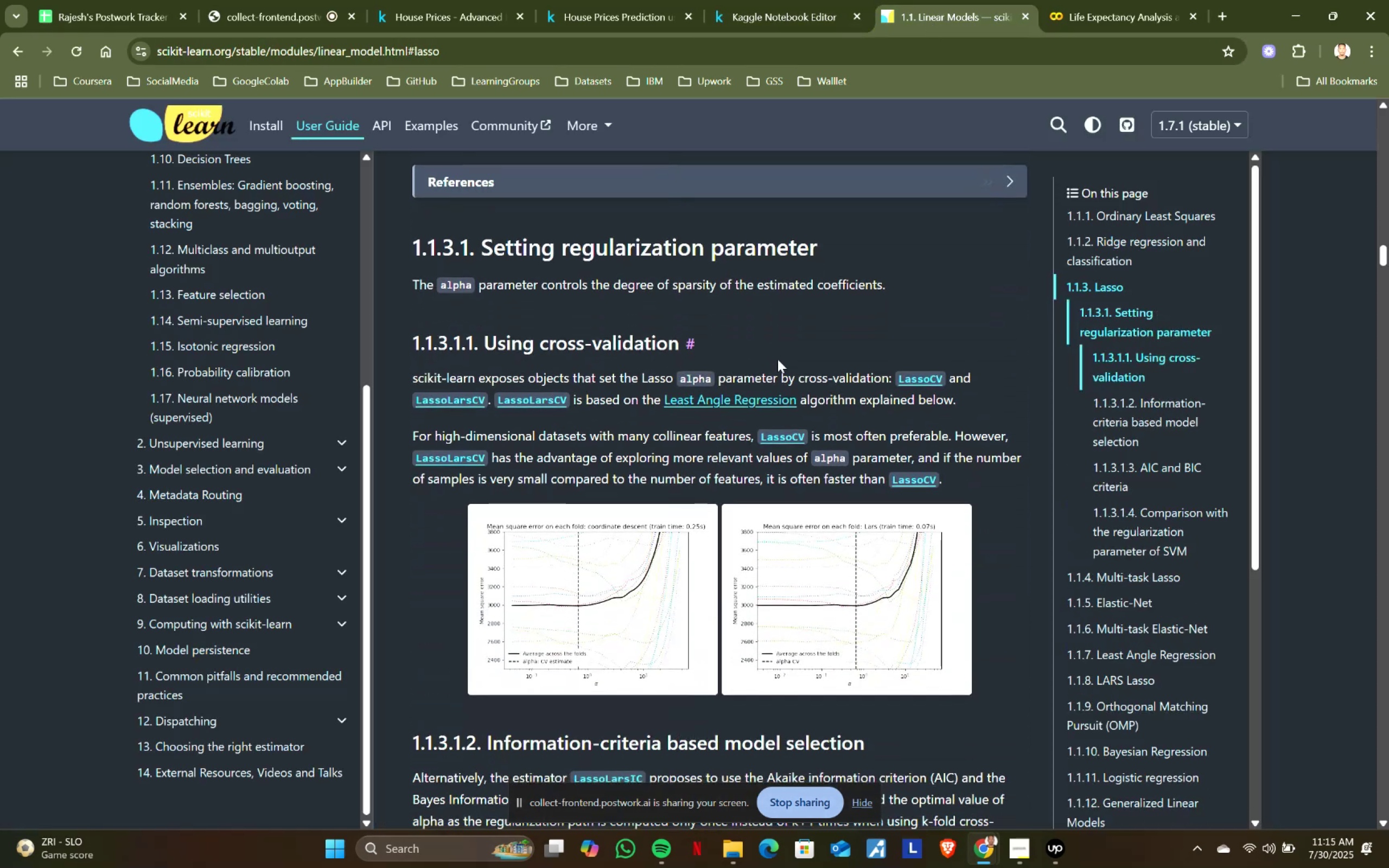 
key(VolumeUp)
 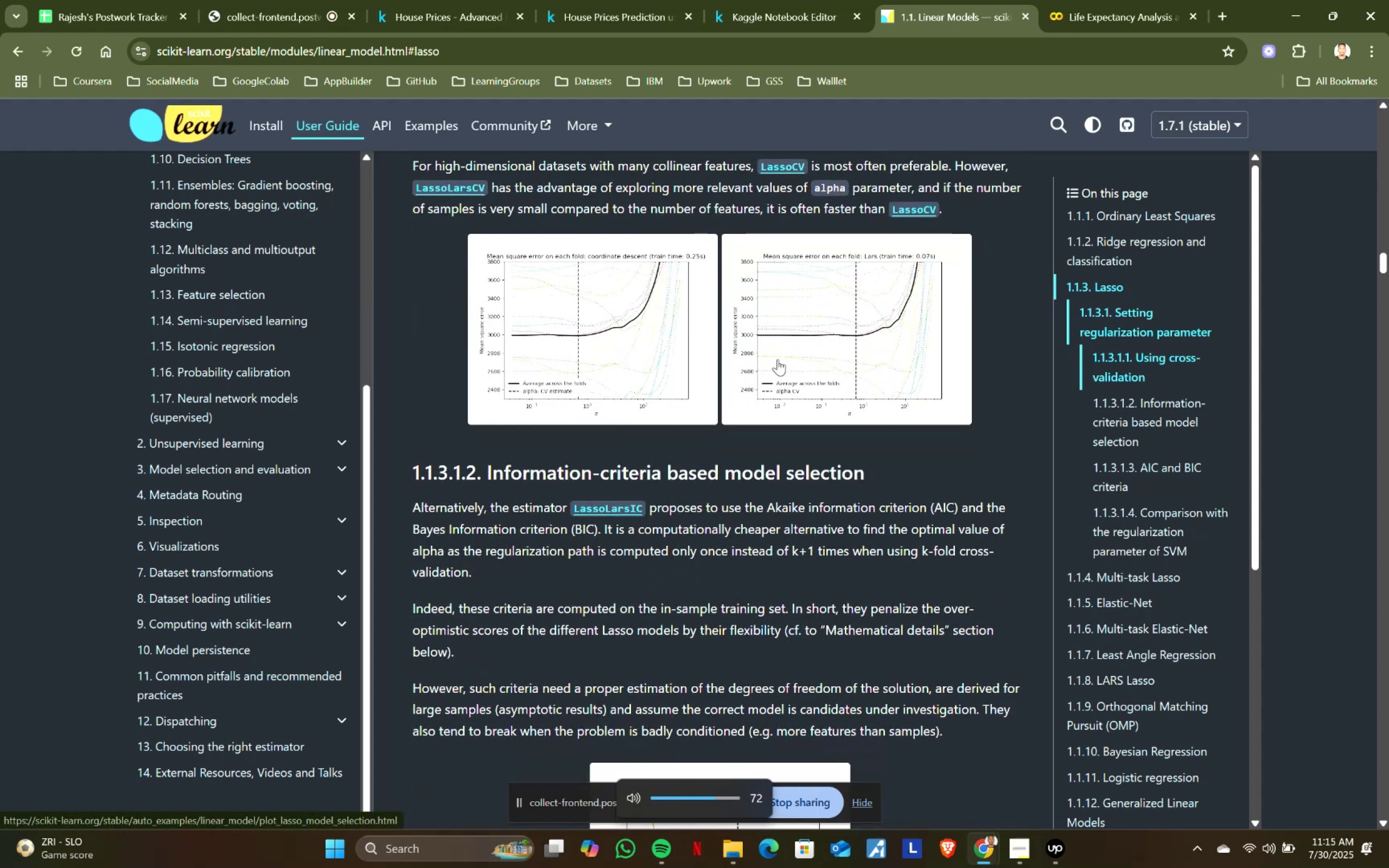 
key(VolumeUp)
 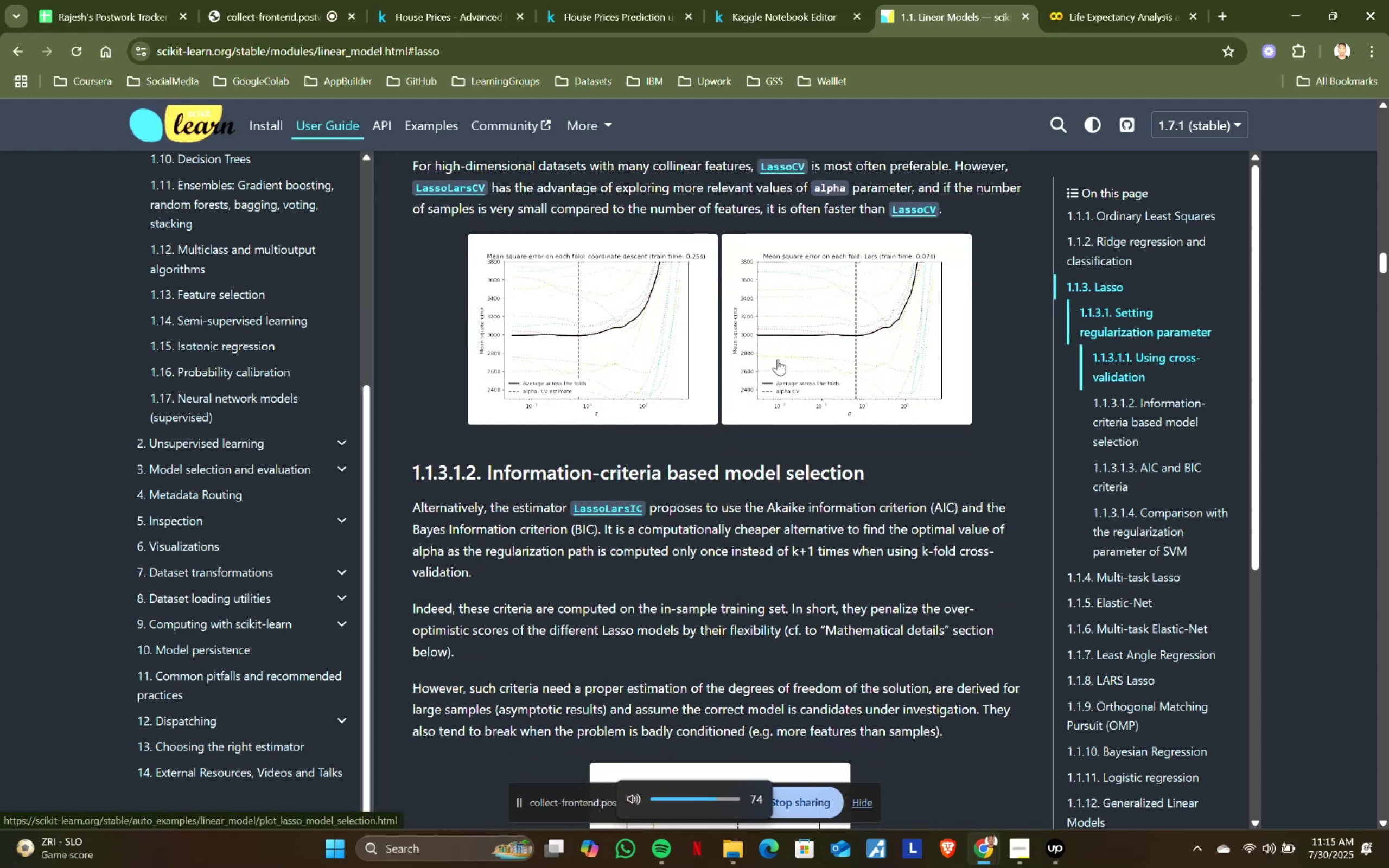 
key(VolumeUp)
 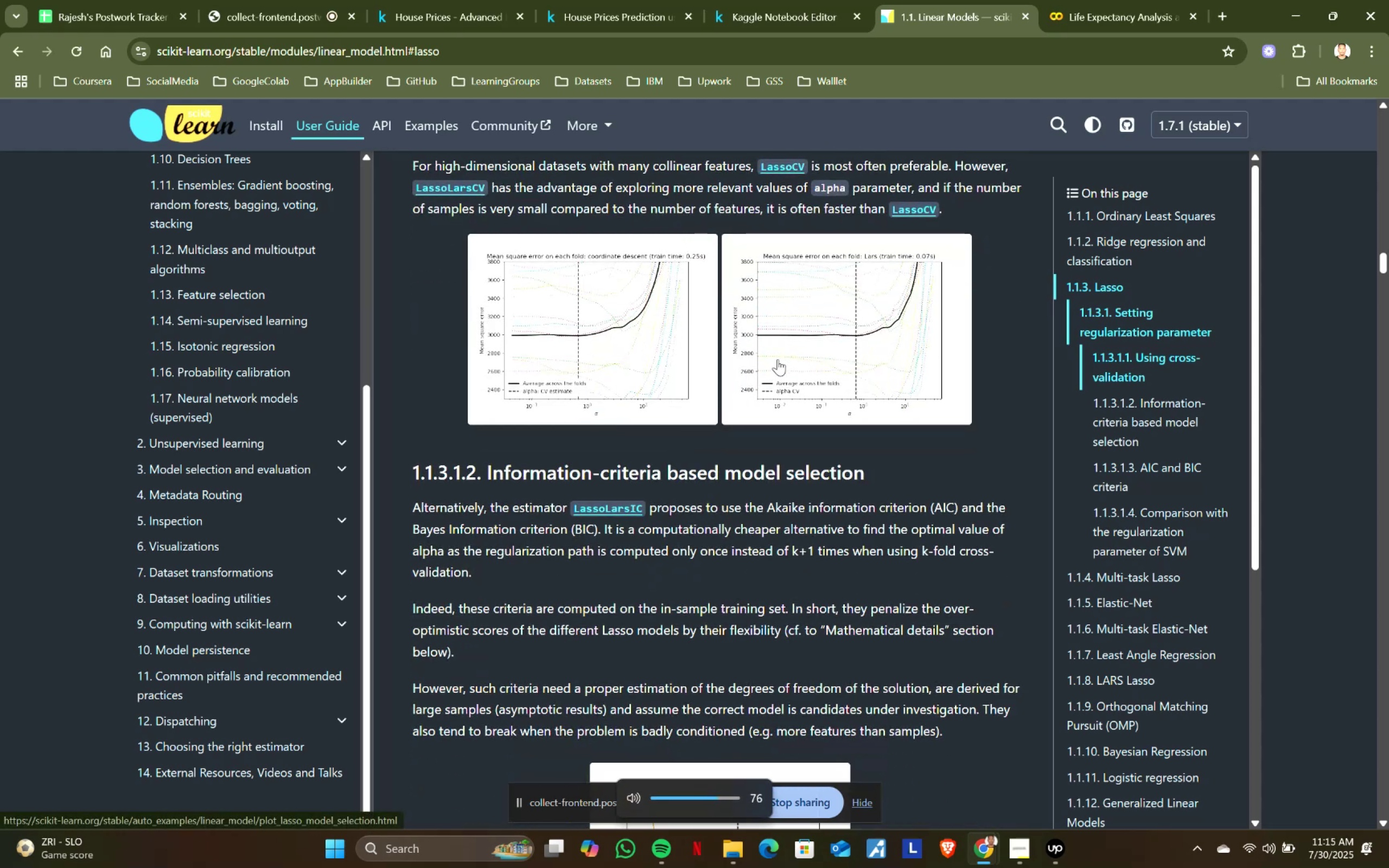 
key(VolumeUp)
 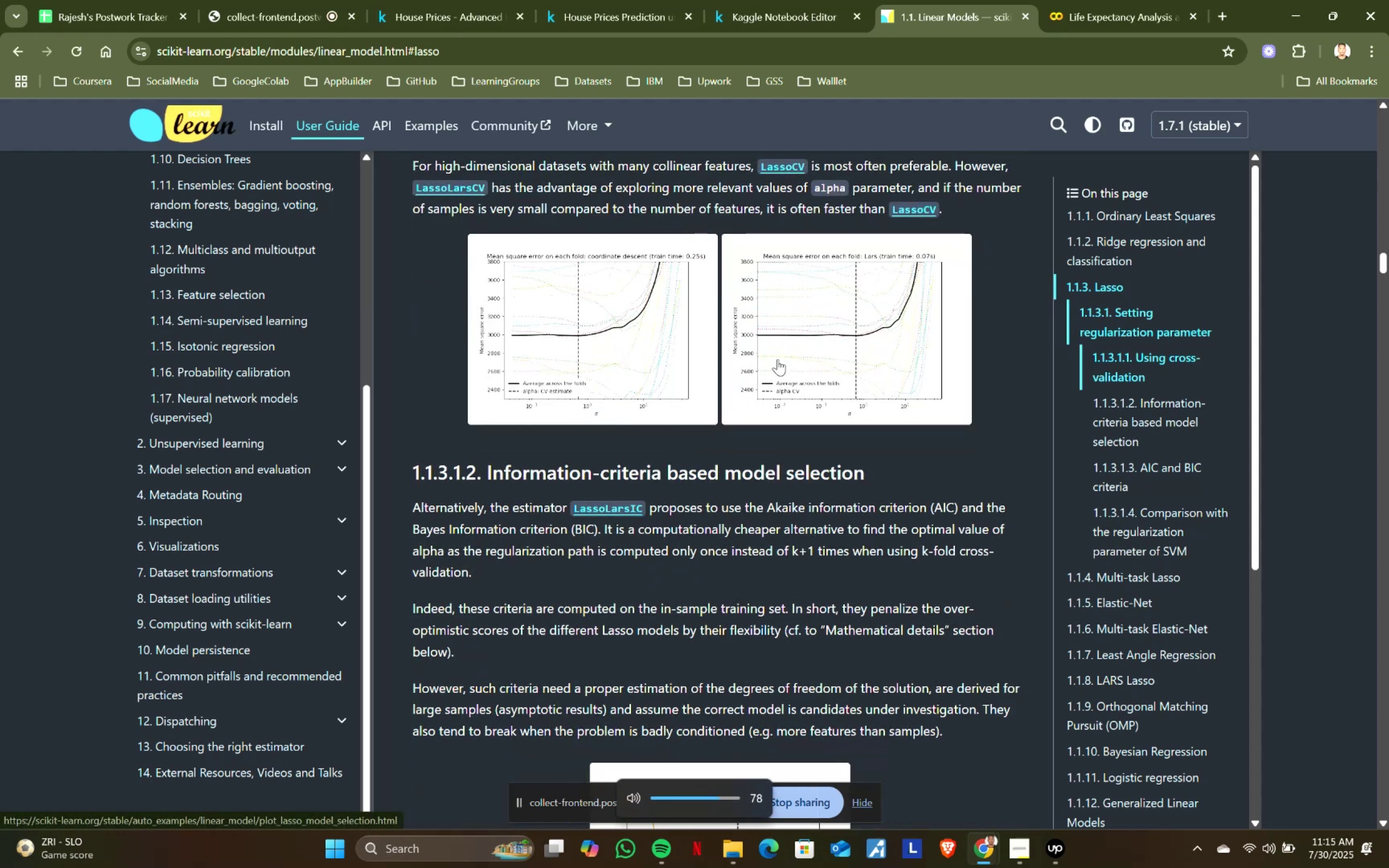 
key(VolumeUp)
 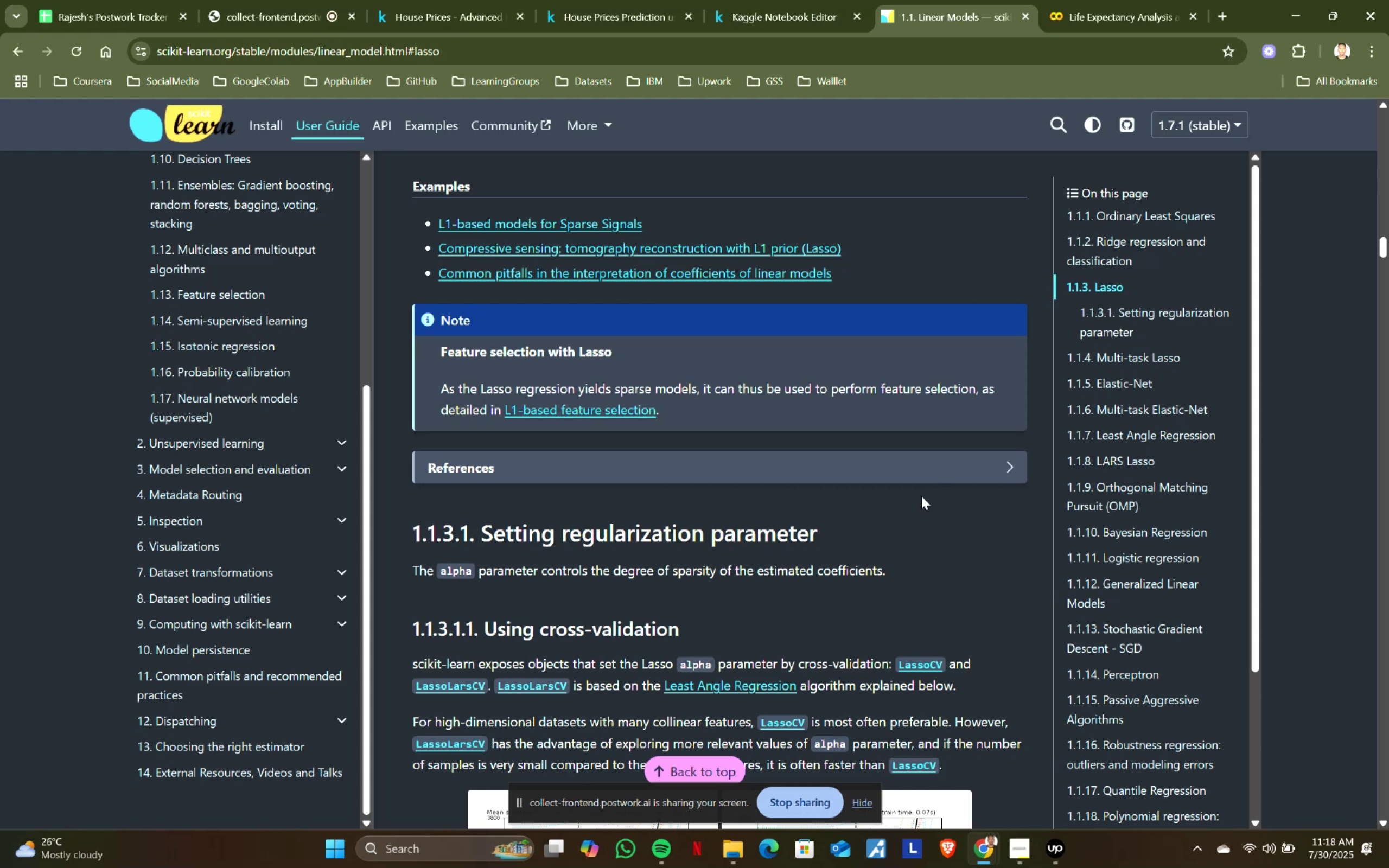 
wait(176.73)
 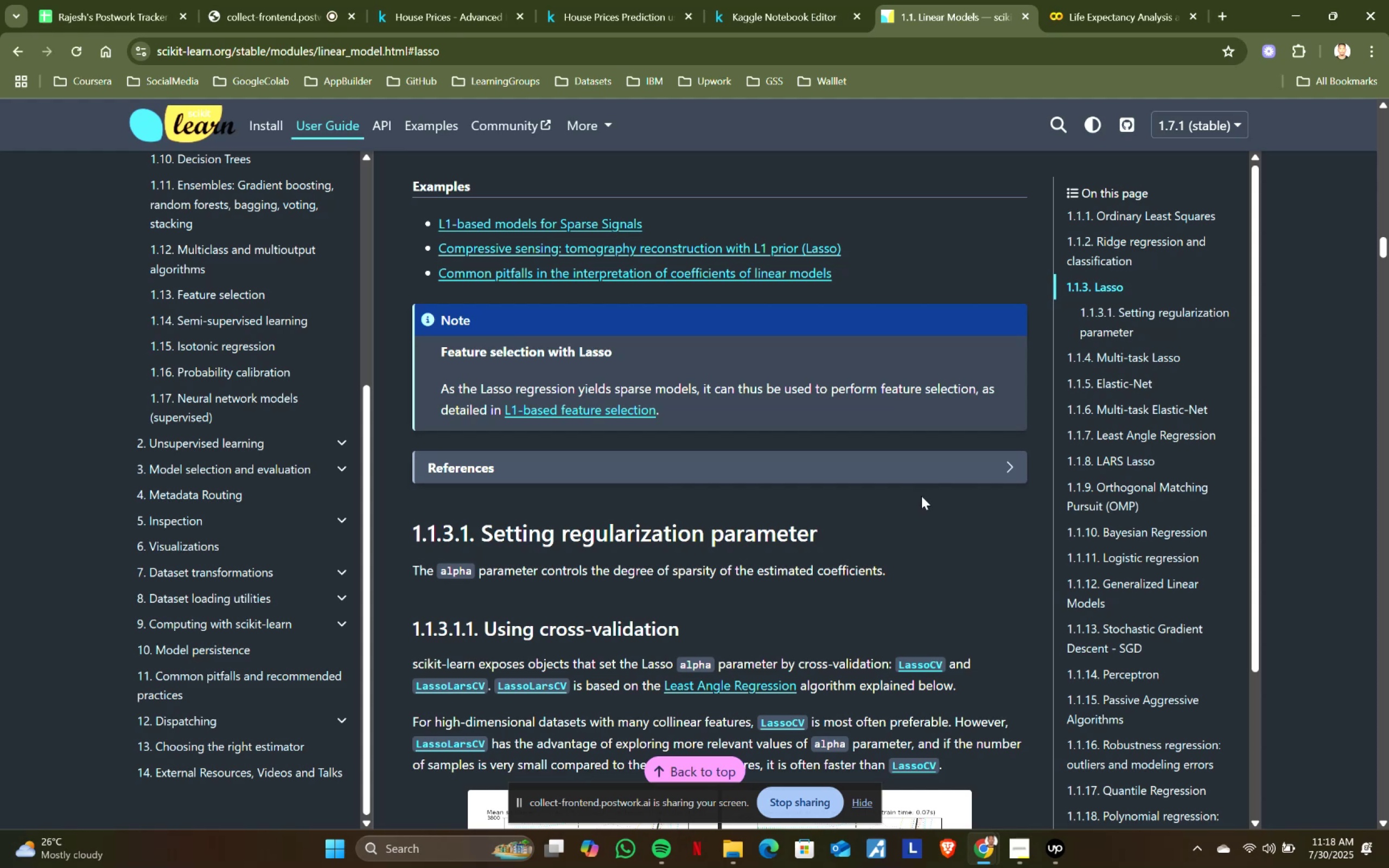 
scroll: coordinate [921, 496], scroll_direction: down, amount: 1.0
 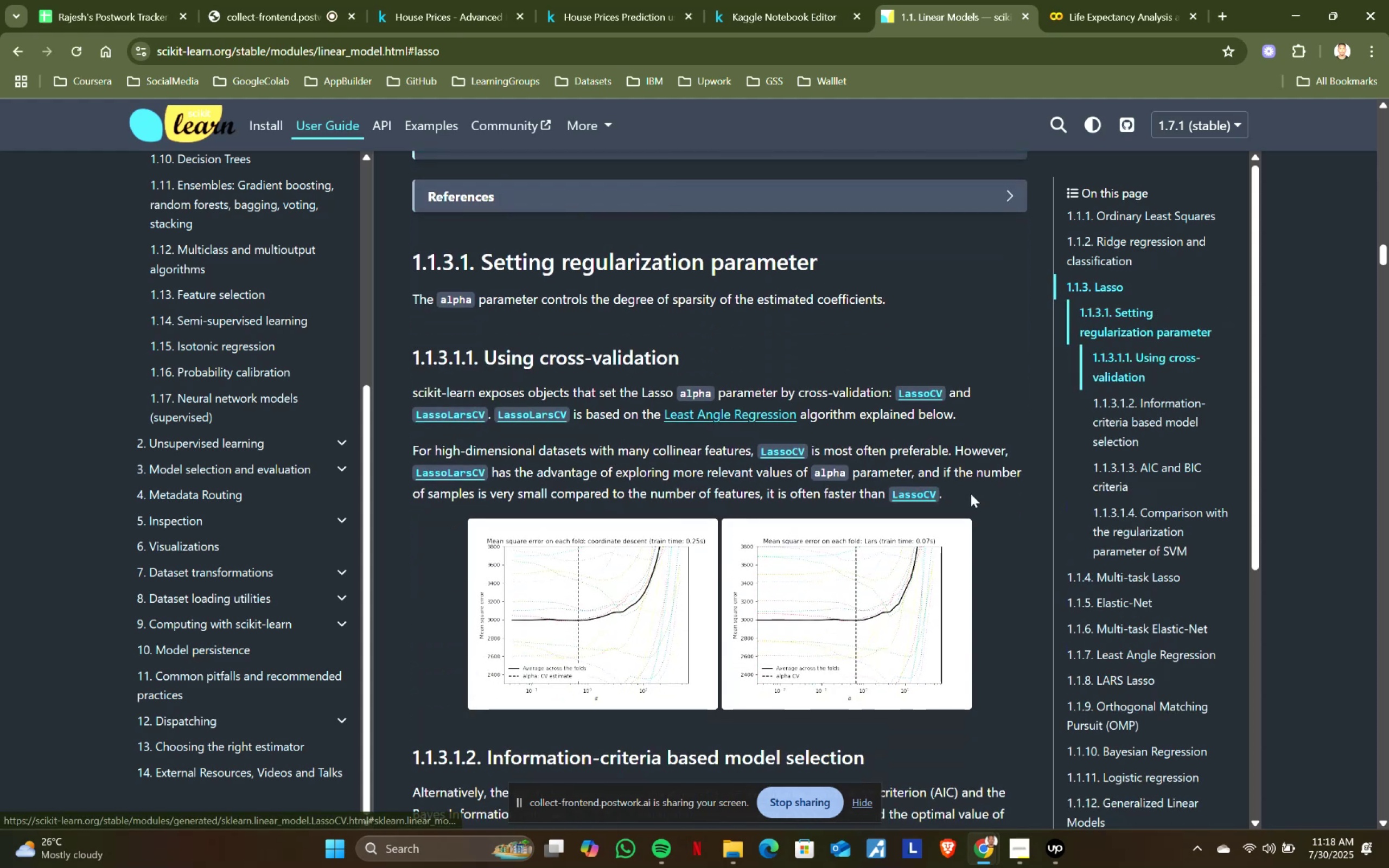 
scroll: coordinate [997, 492], scroll_direction: none, amount: 0.0
 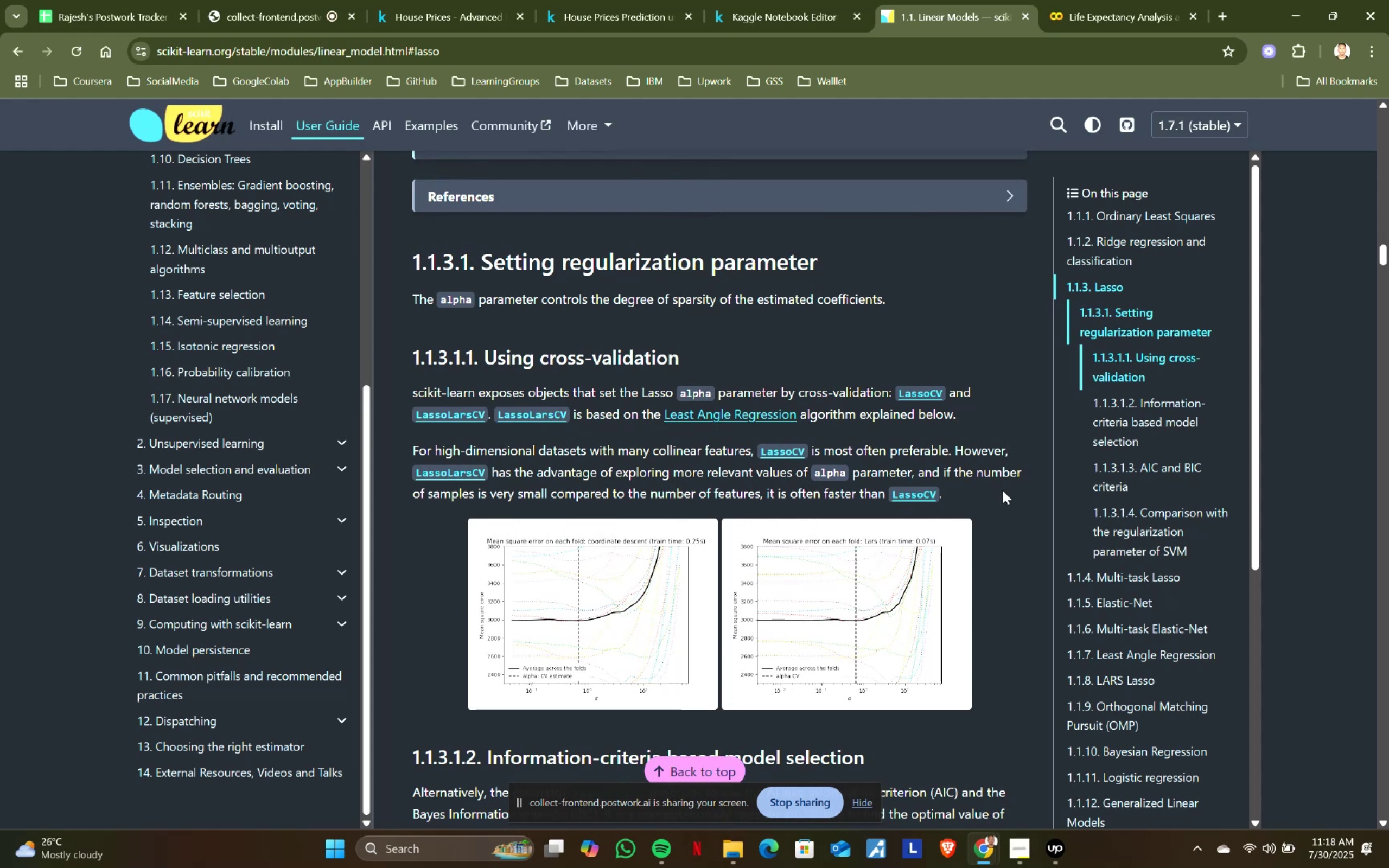 